 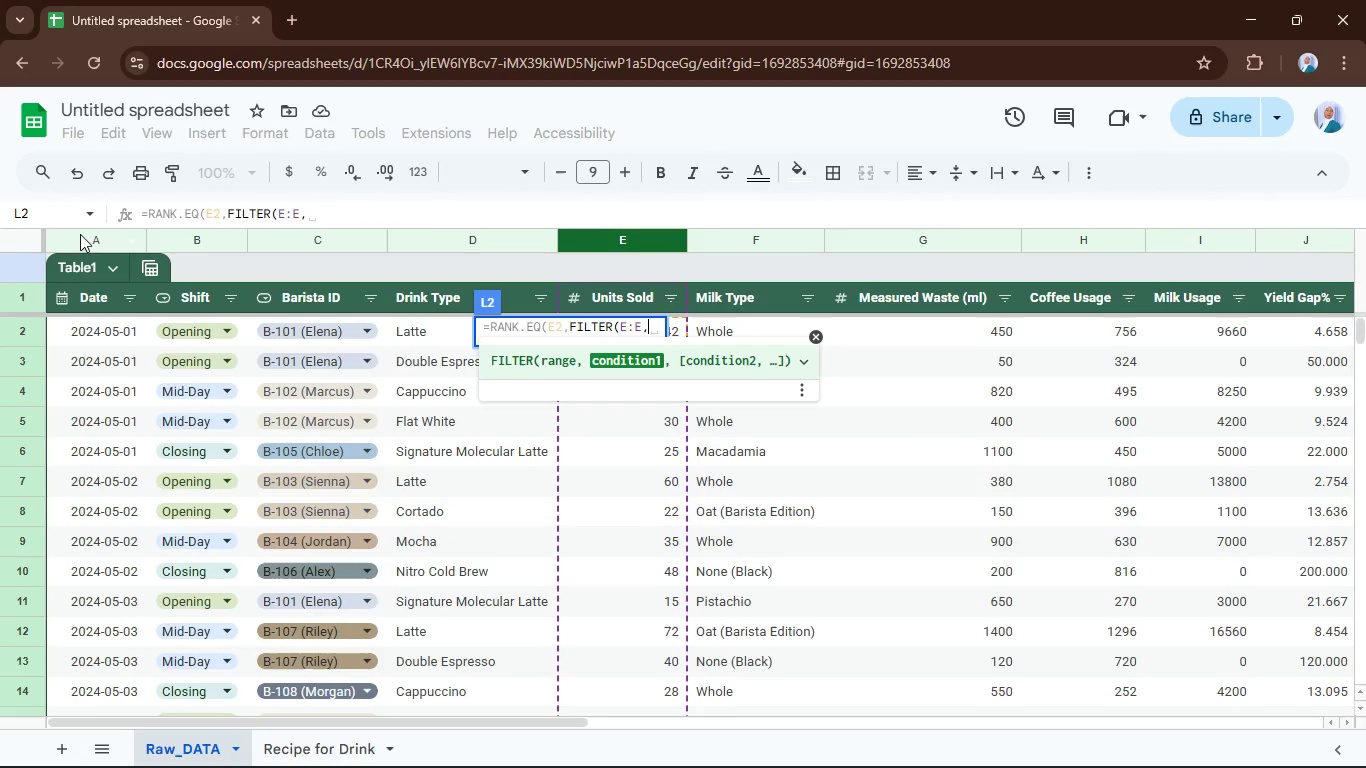 
left_click([98, 235])
 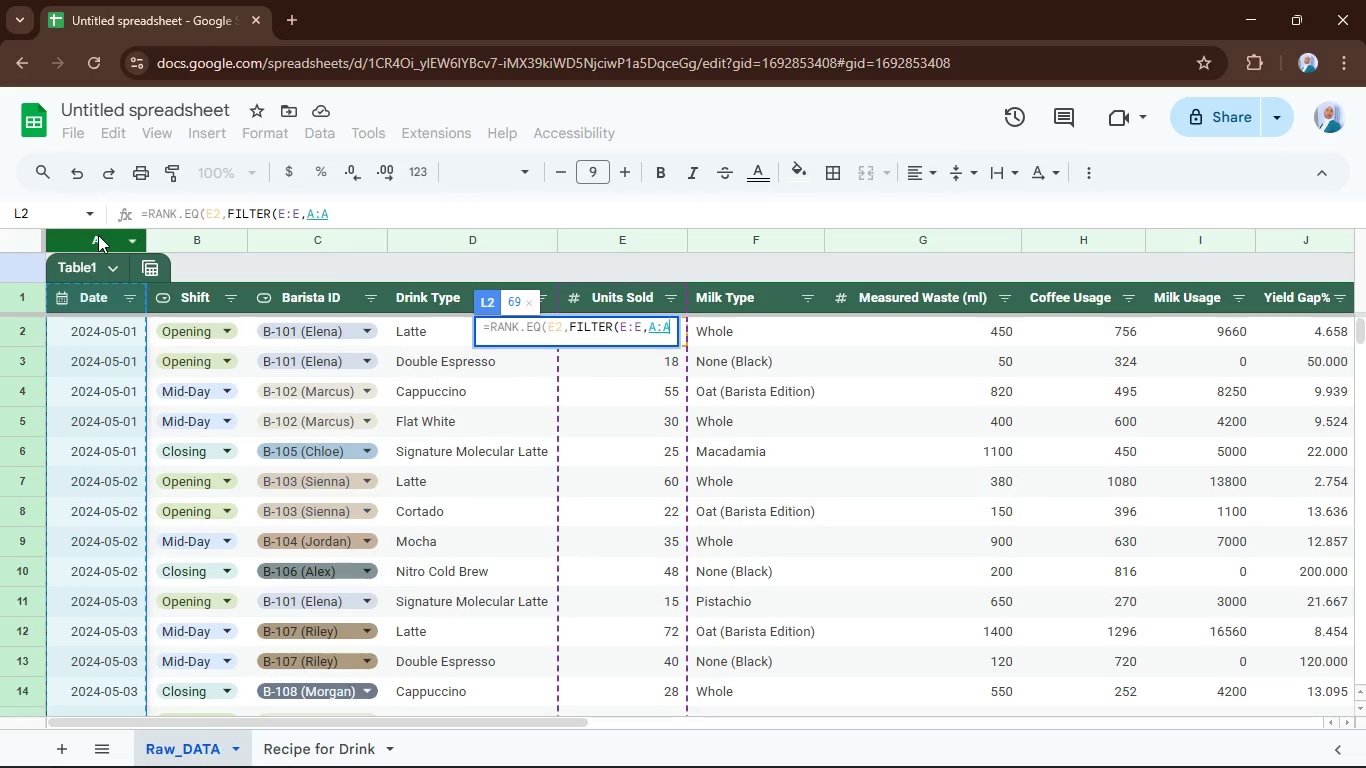 
key(Comma)
 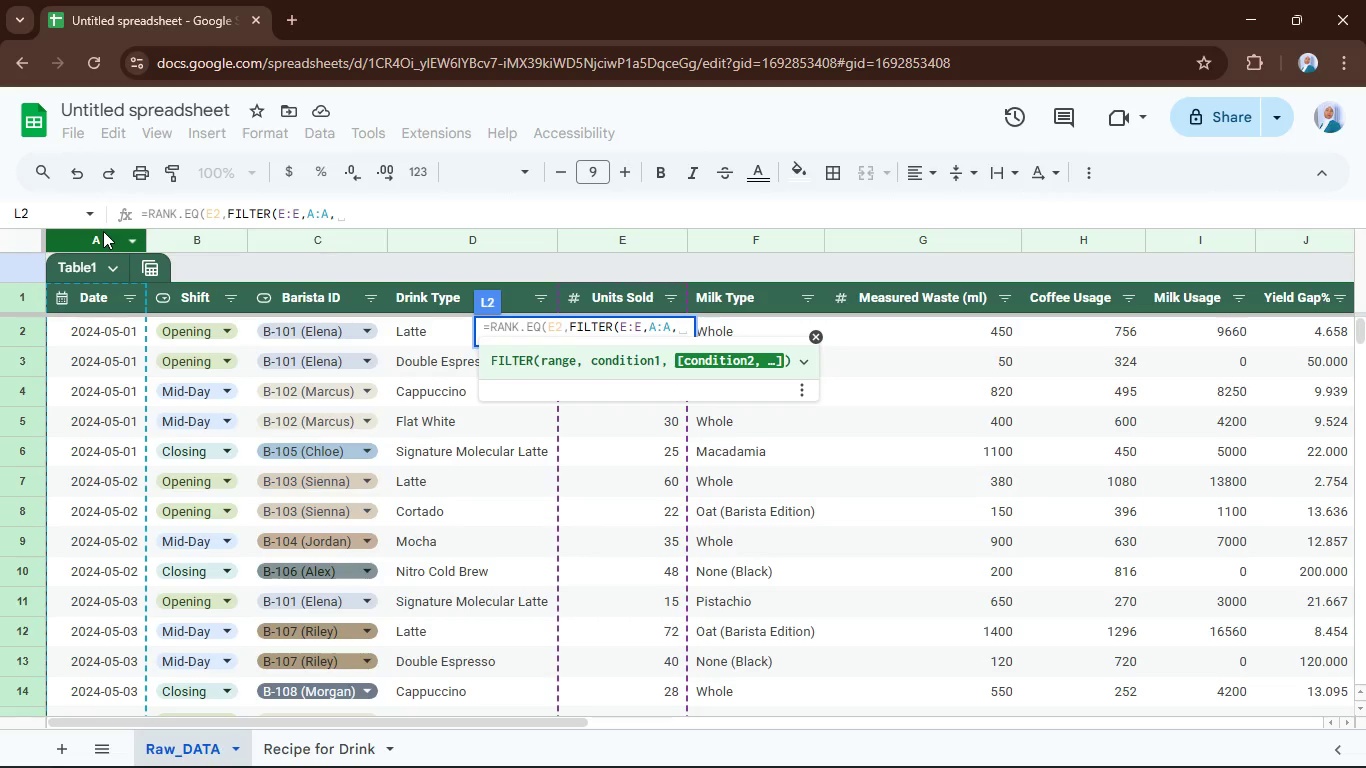 
key(Backspace)
 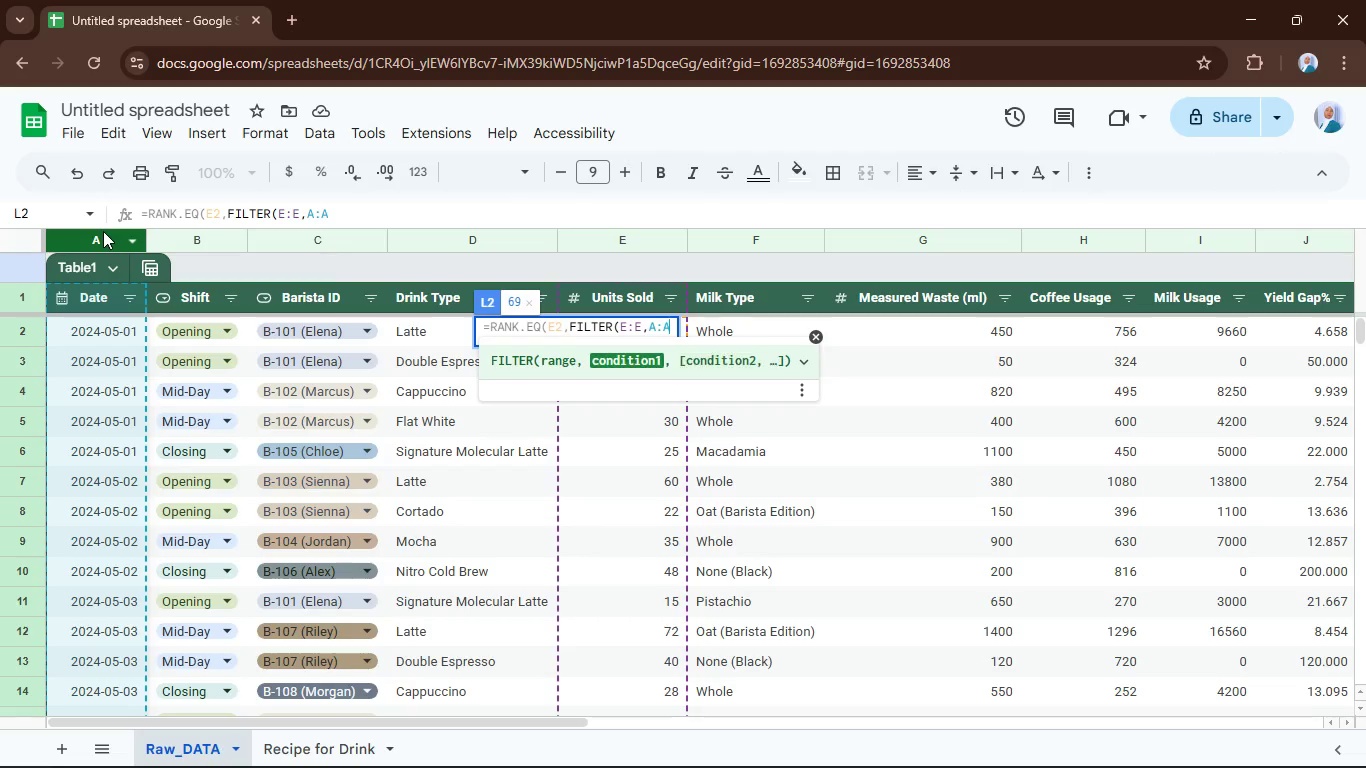 
key(Equal)
 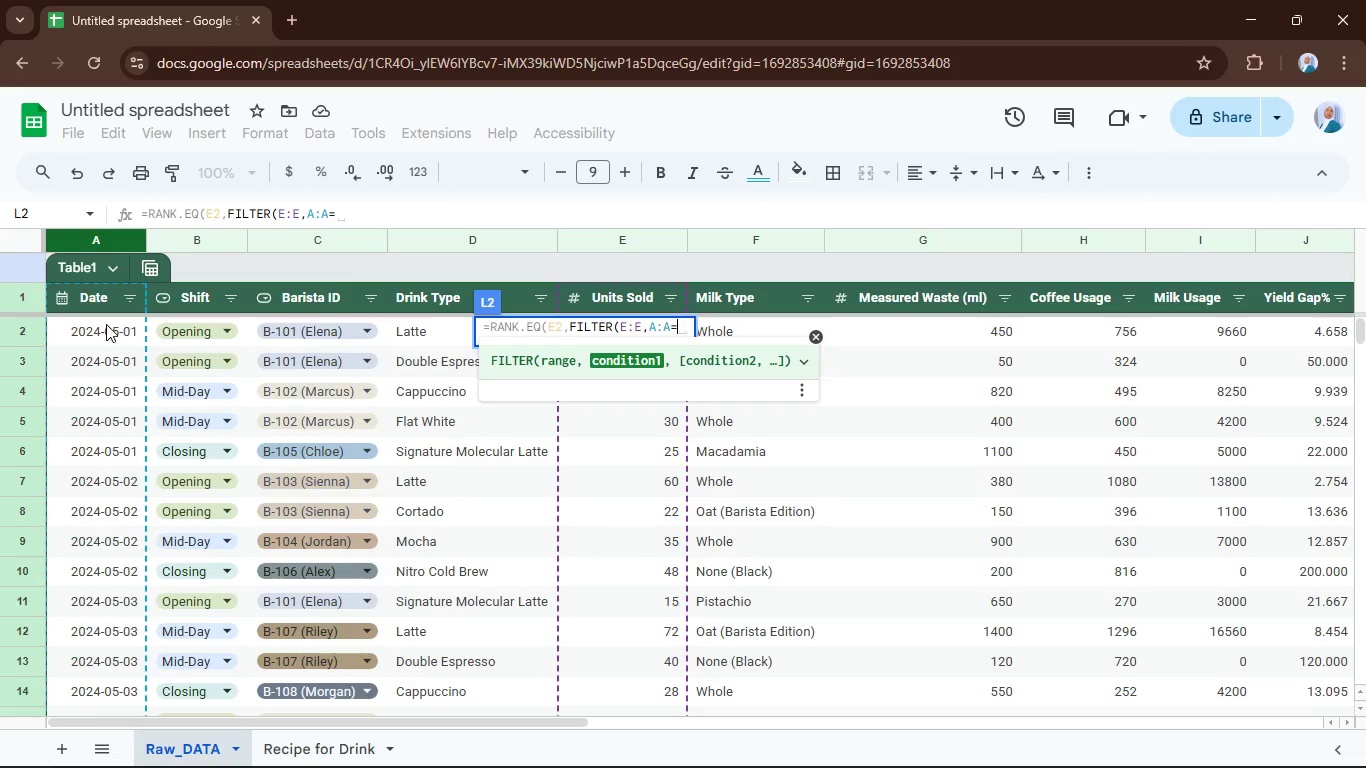 
left_click([106, 324])
 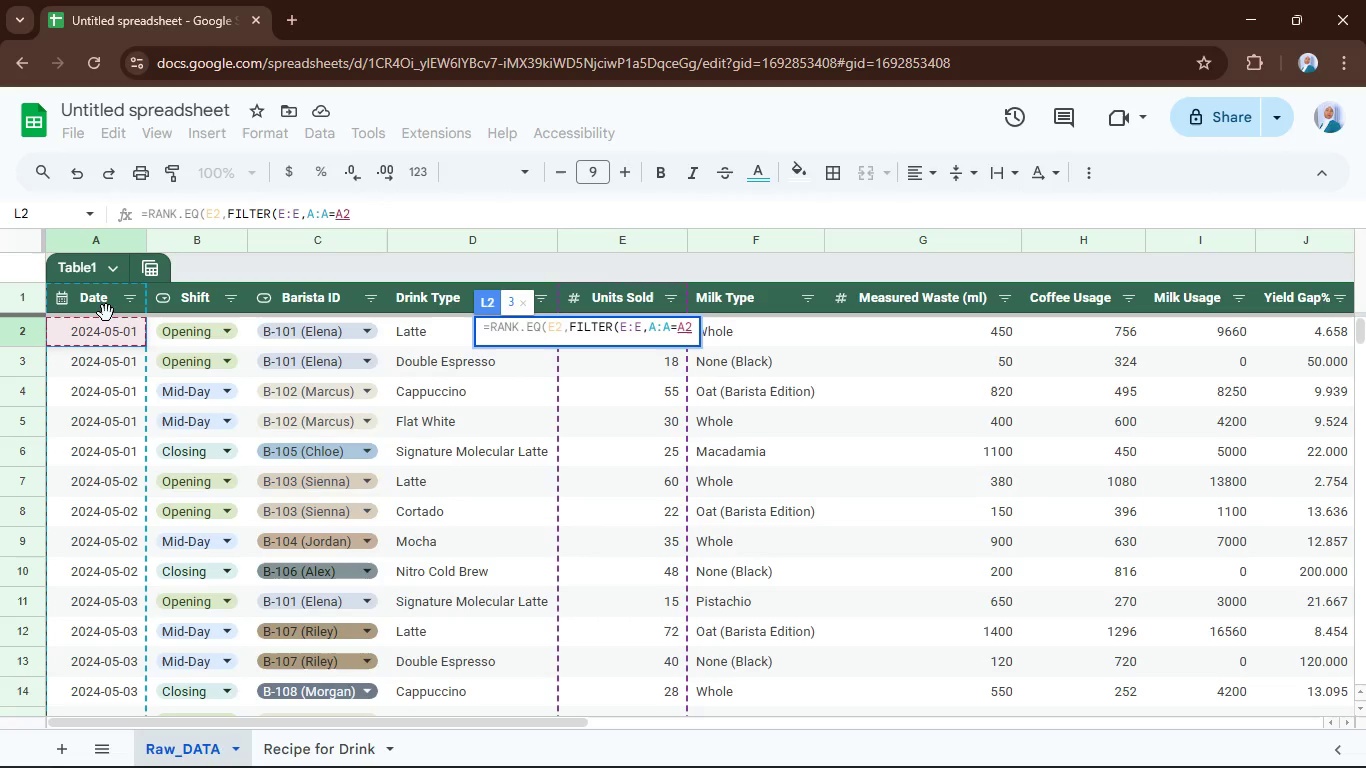 
type(),0))
 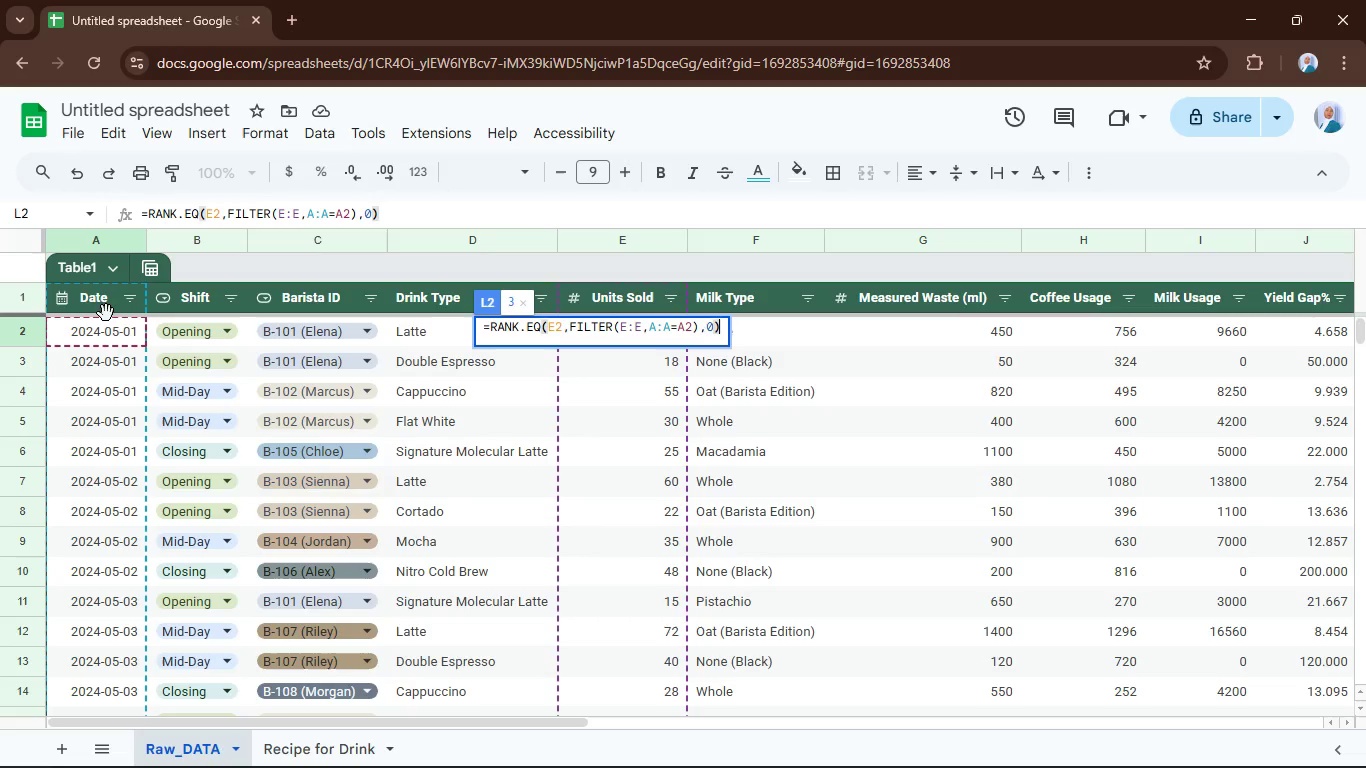 
key(Enter)
 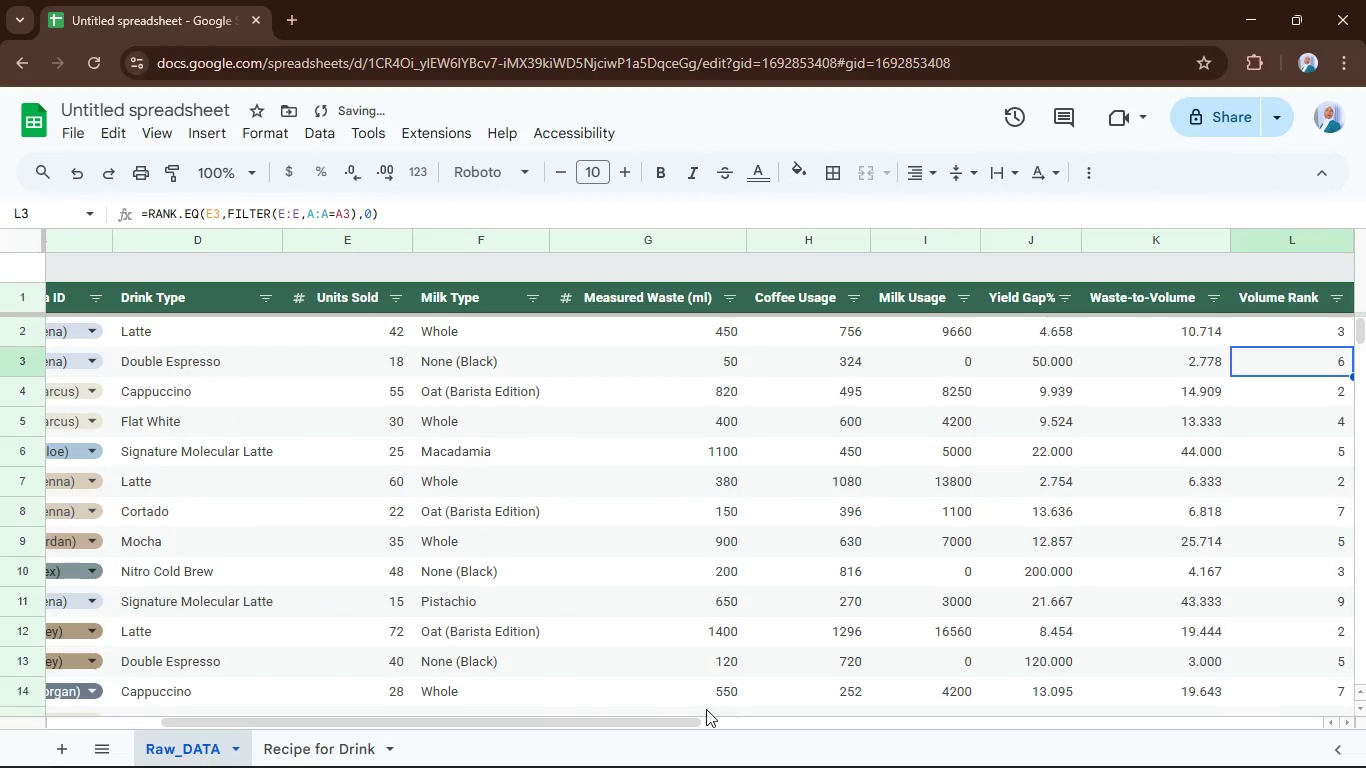 
left_click_drag(start_coordinate=[685, 718], to_coordinate=[945, 744])
 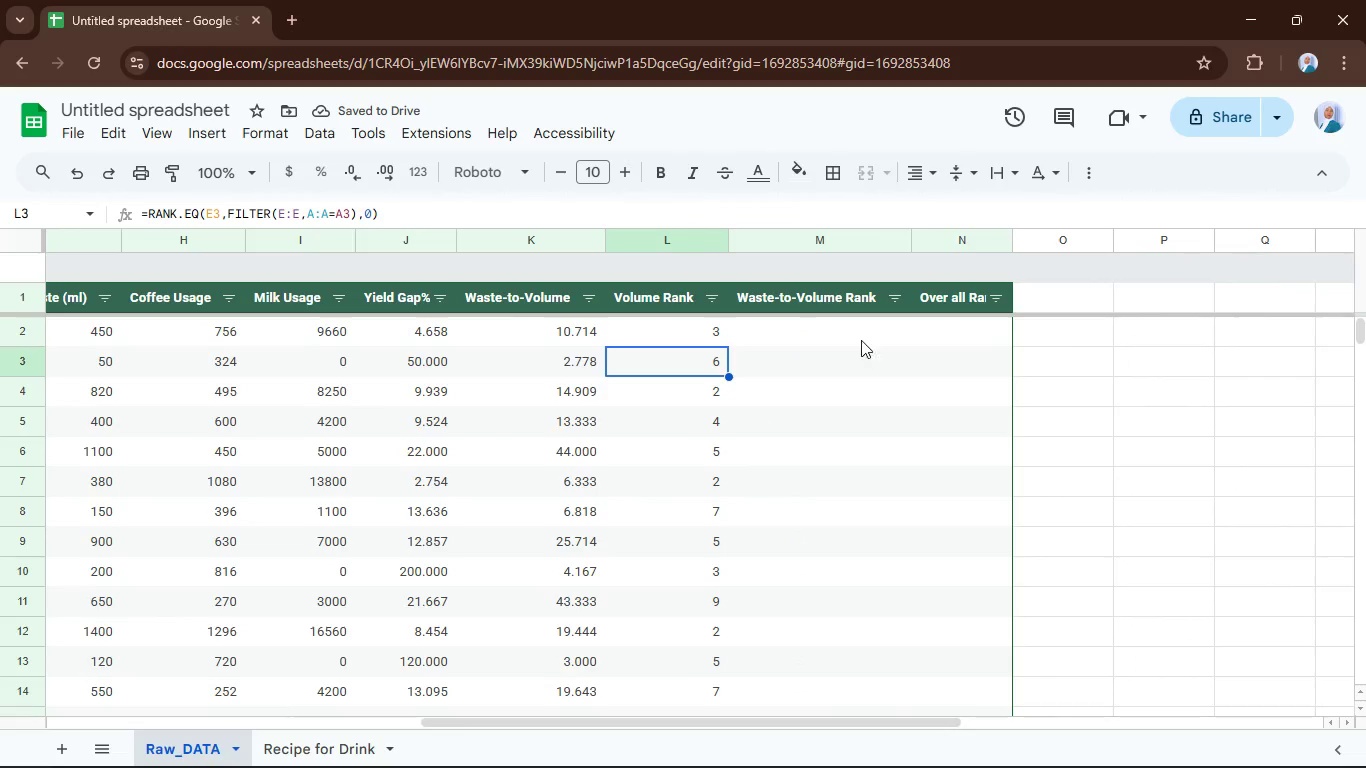 
left_click([852, 333])
 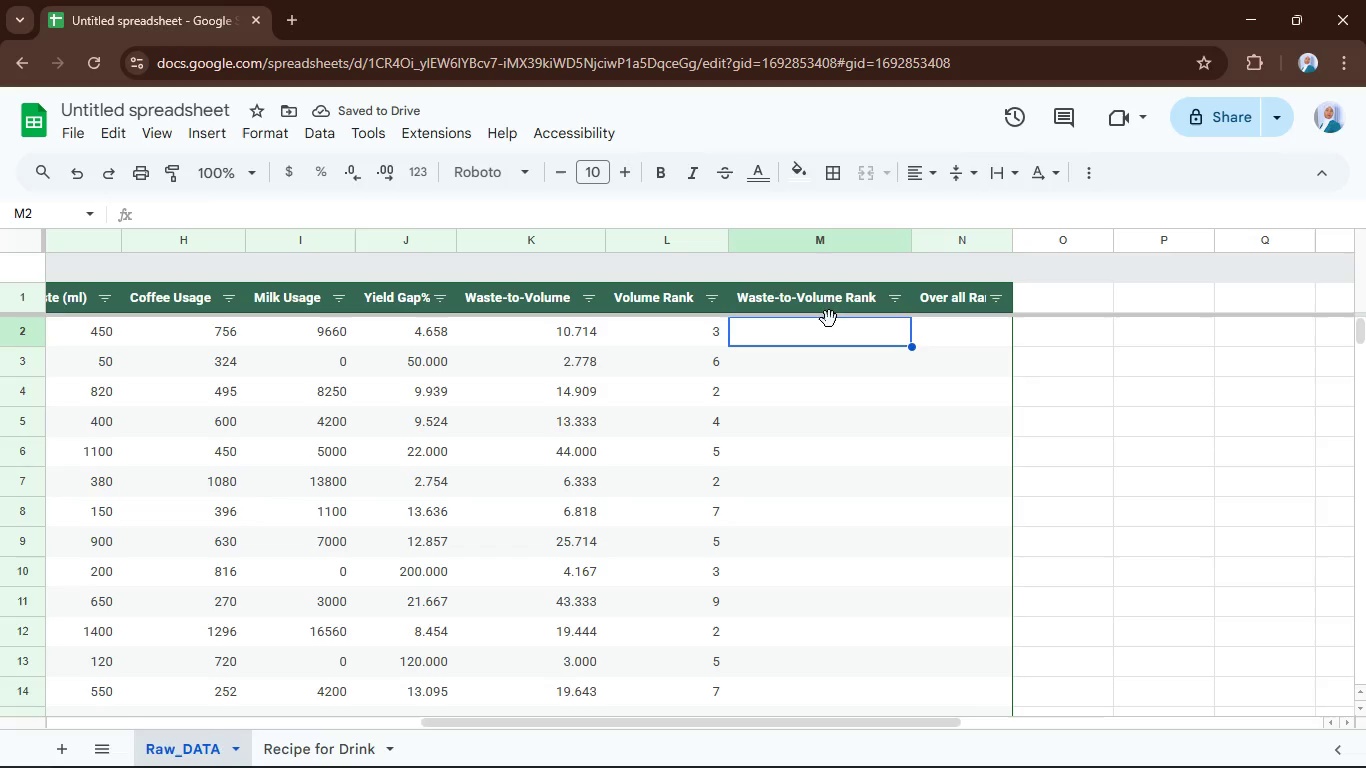 
type(=rank.eq)
key(Tab)
 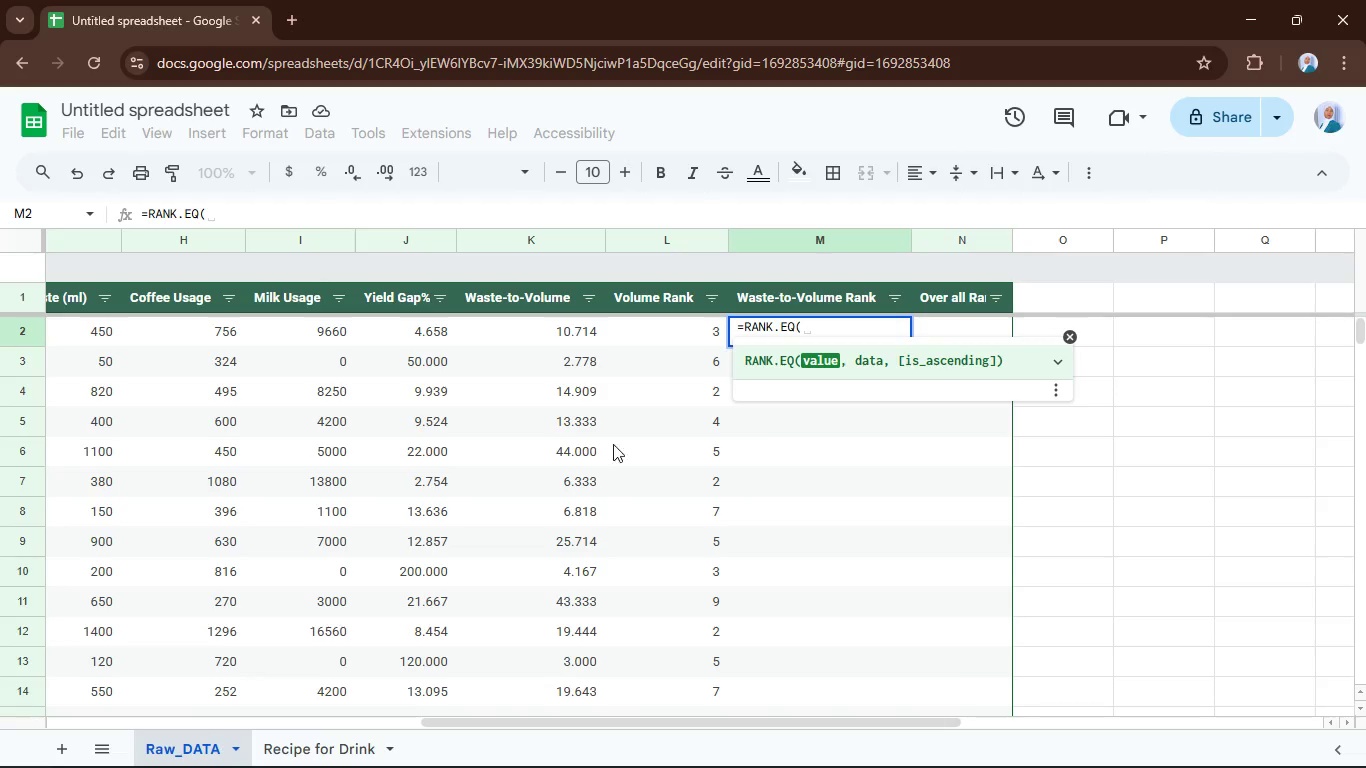 
left_click([567, 336])
 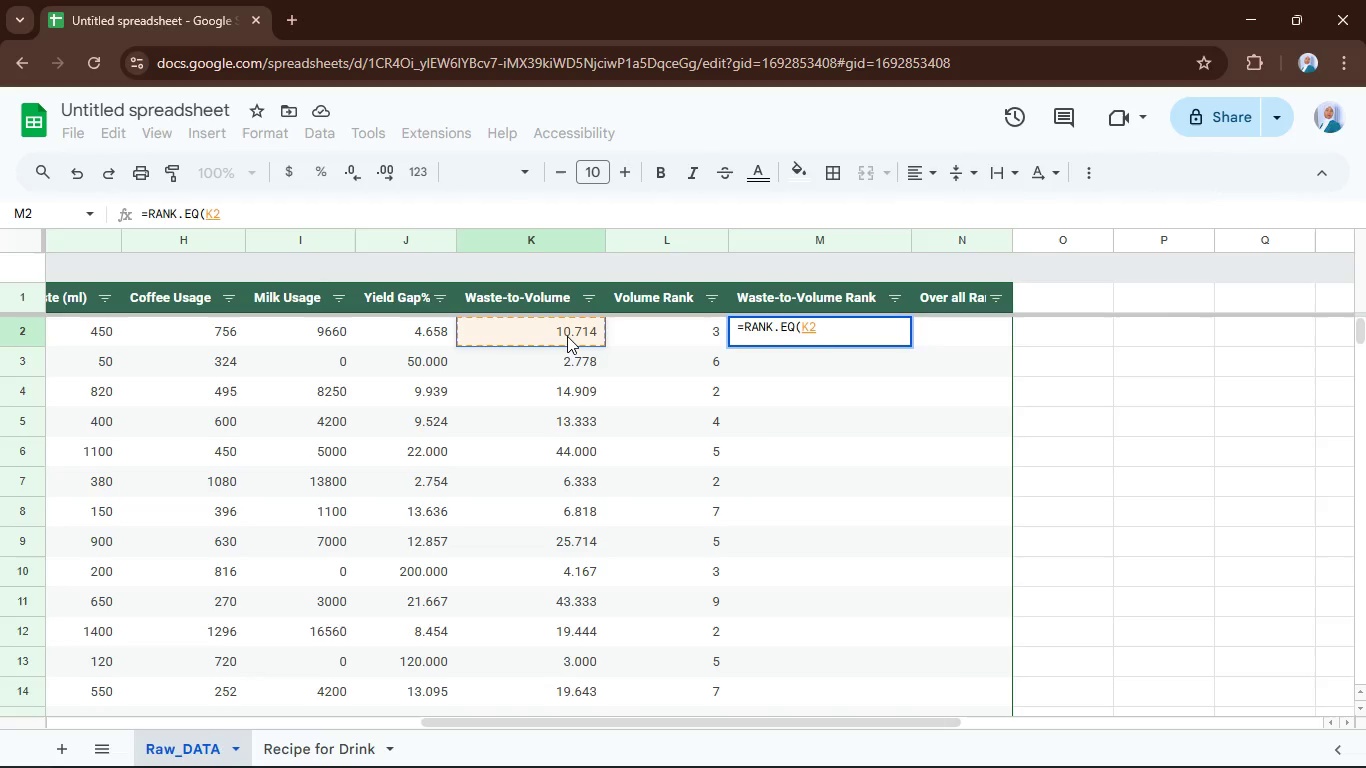 
key(Comma)
 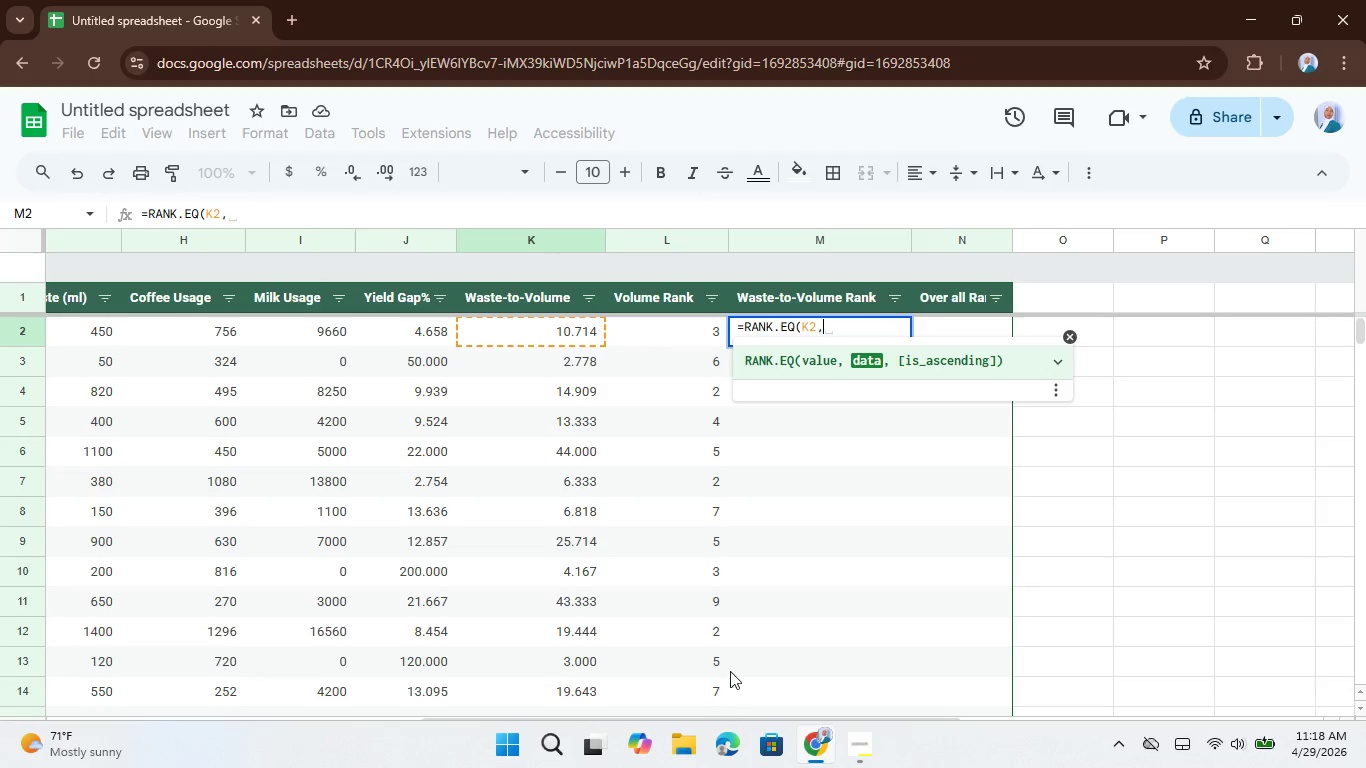 
left_click([745, 714])
 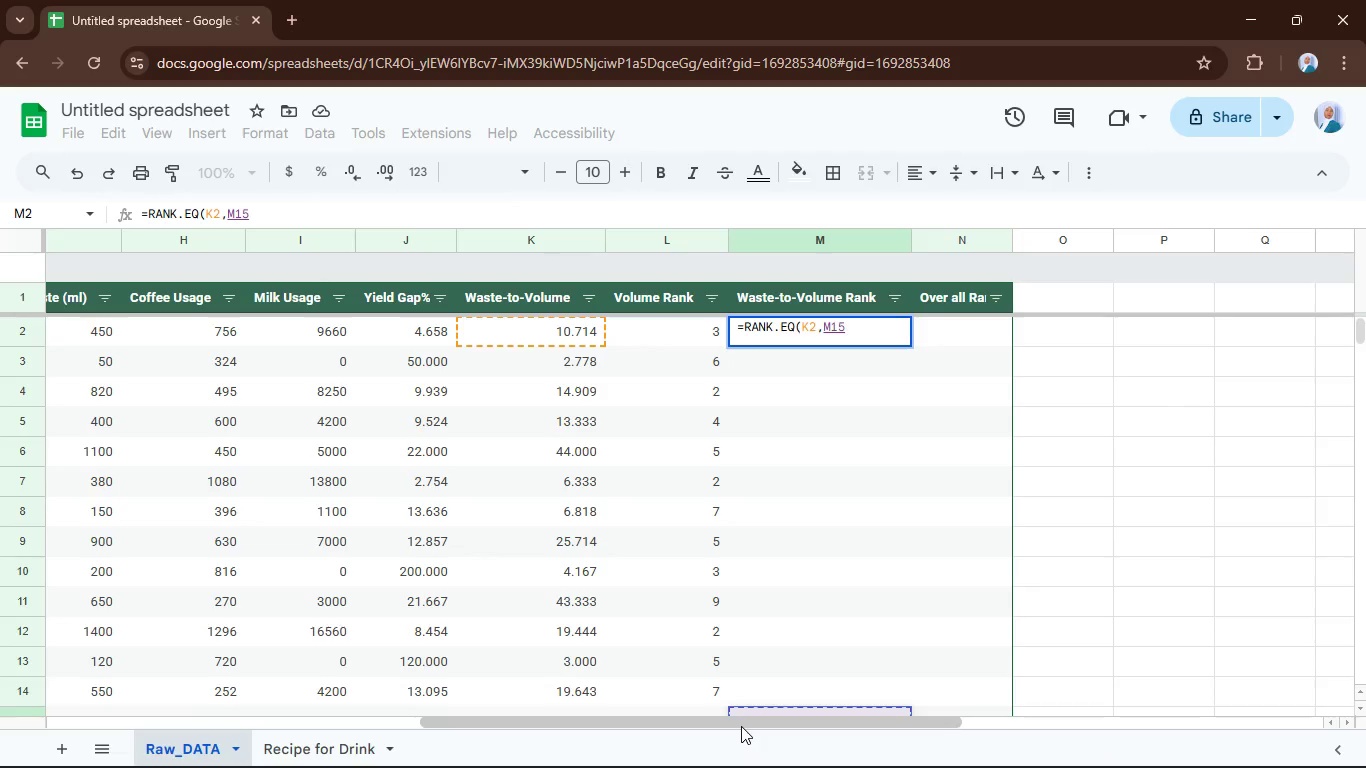 
left_click_drag(start_coordinate=[741, 726], to_coordinate=[399, 682])
 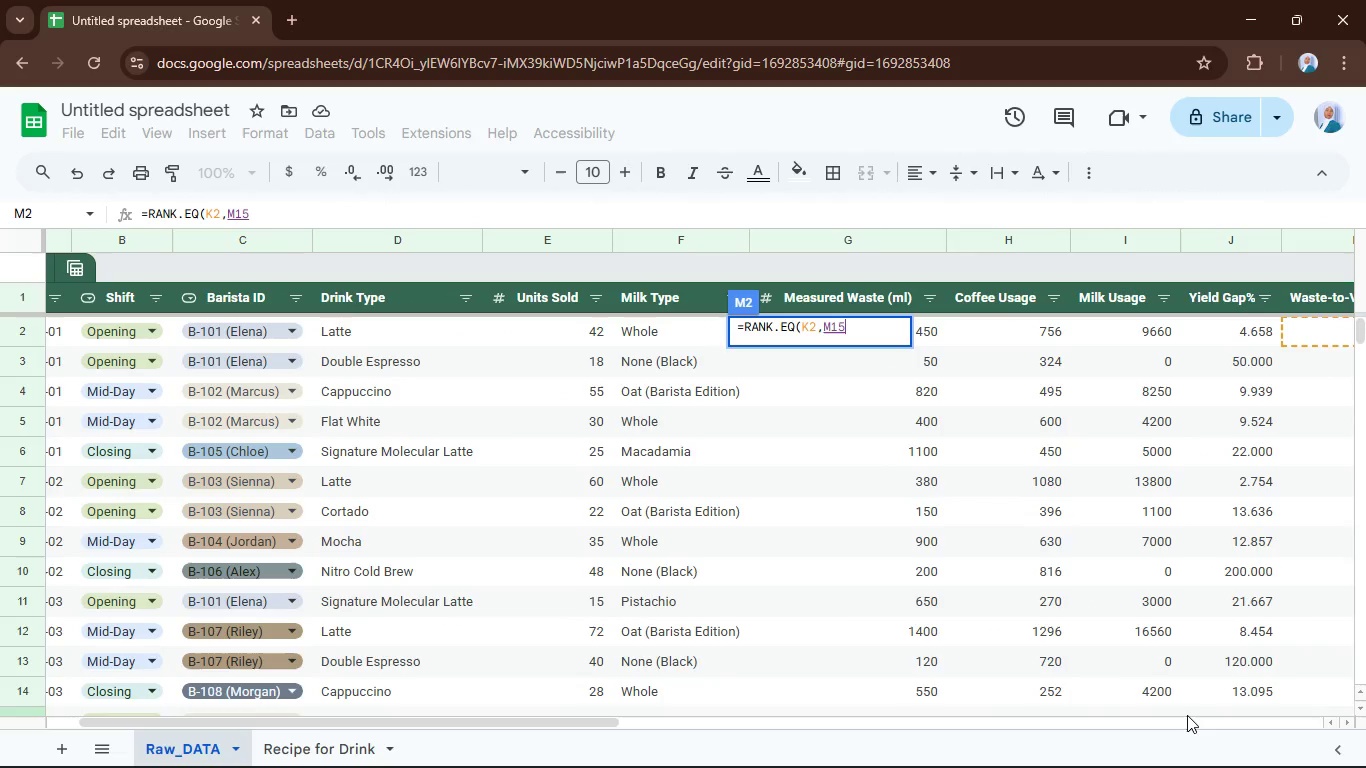 
key(Backspace)
key(Backspace)
key(Backspace)
type(filter)
key(Tab)
type(K:K,A:A,)
key(Backspace)
type(=A2))
 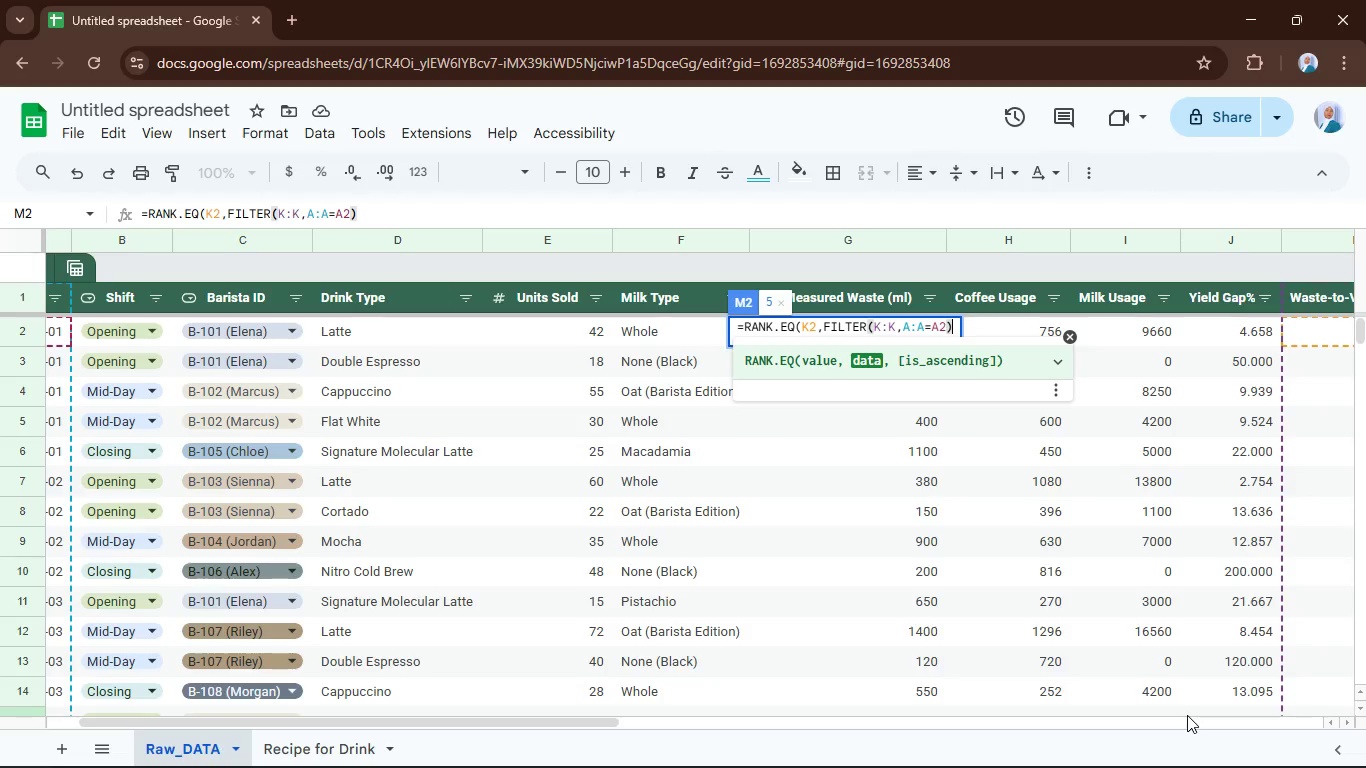 
key(Enter)
 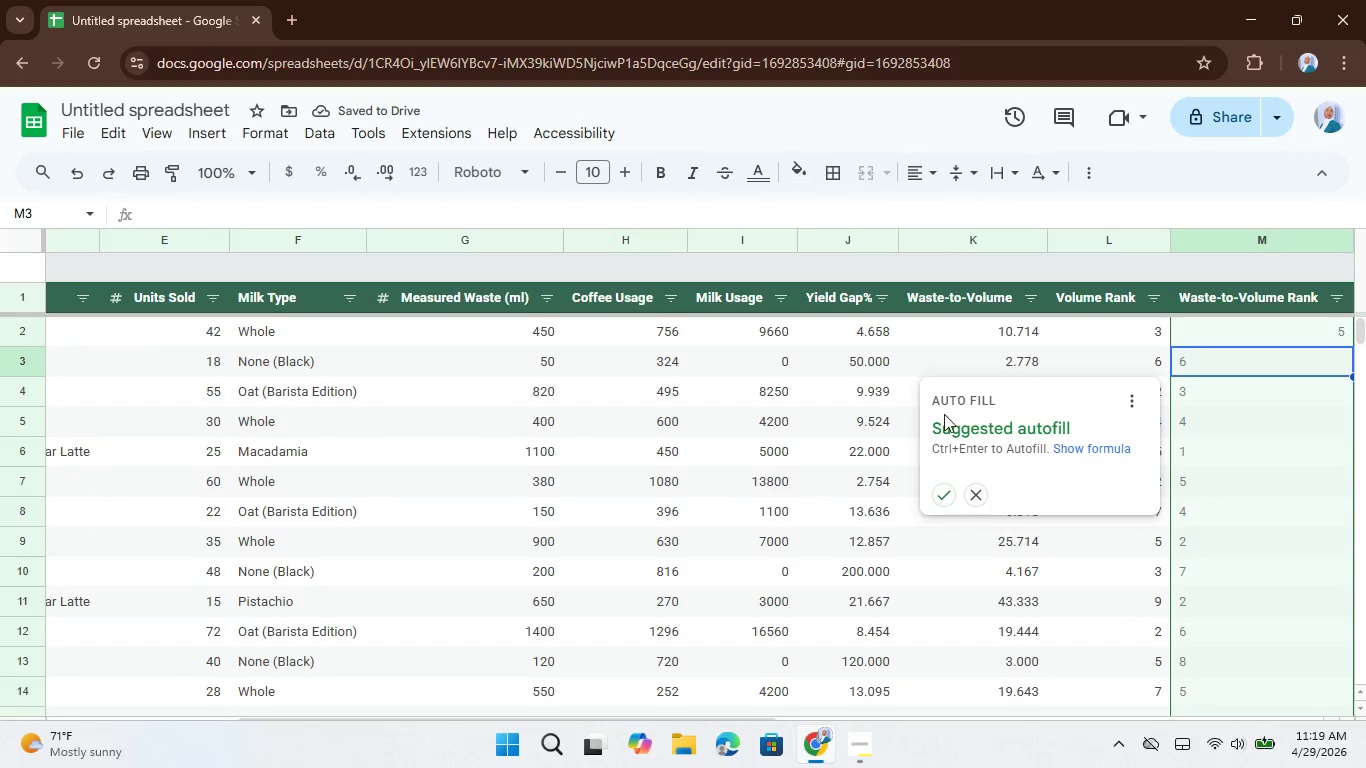 
left_click([941, 496])
 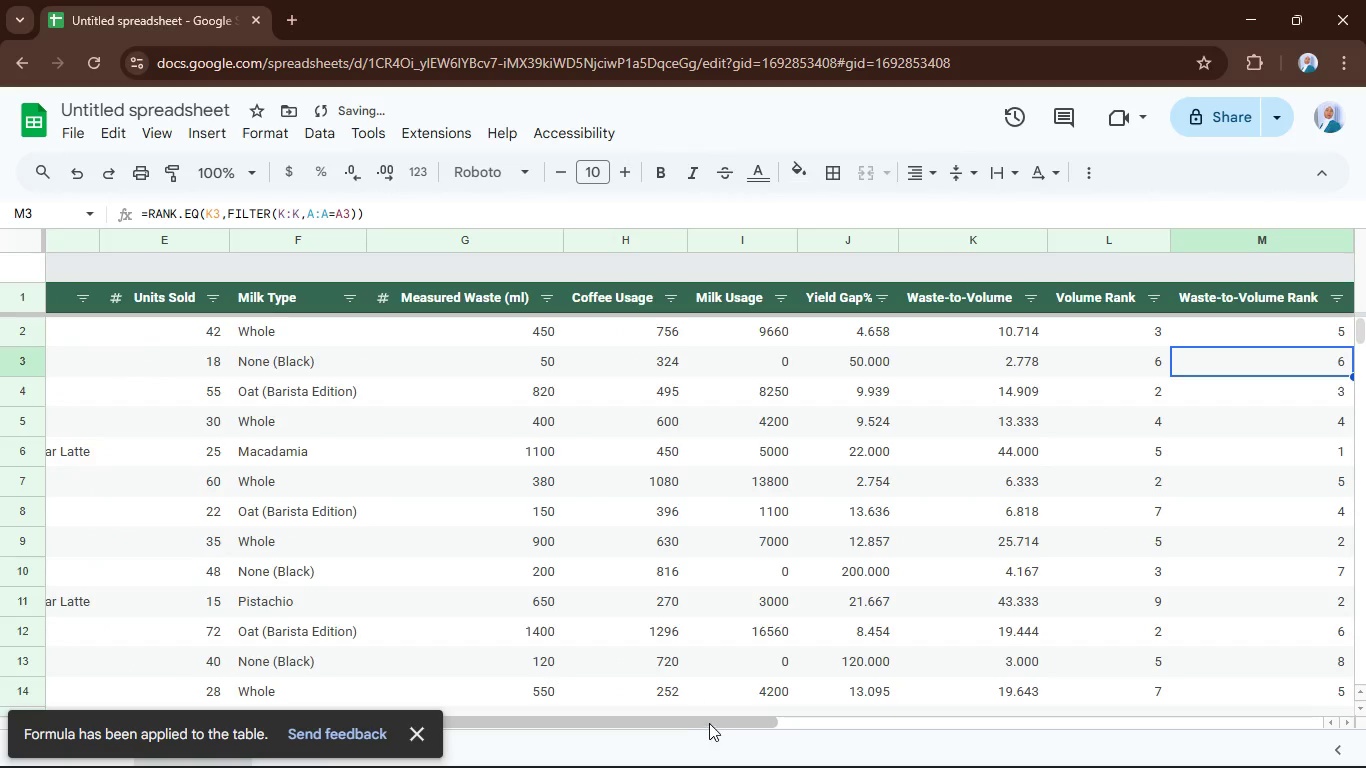 
left_click_drag(start_coordinate=[711, 717], to_coordinate=[940, 729])
 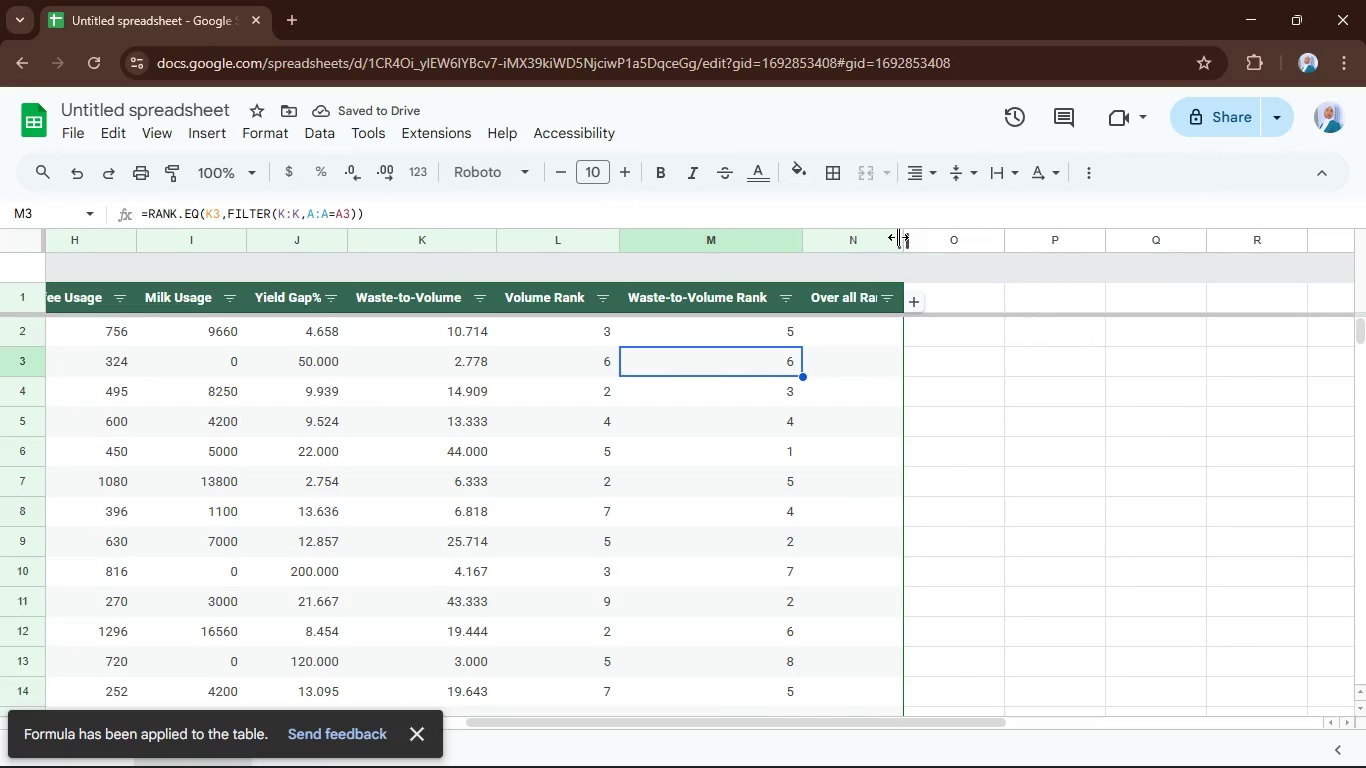 
double_click([898, 237])
 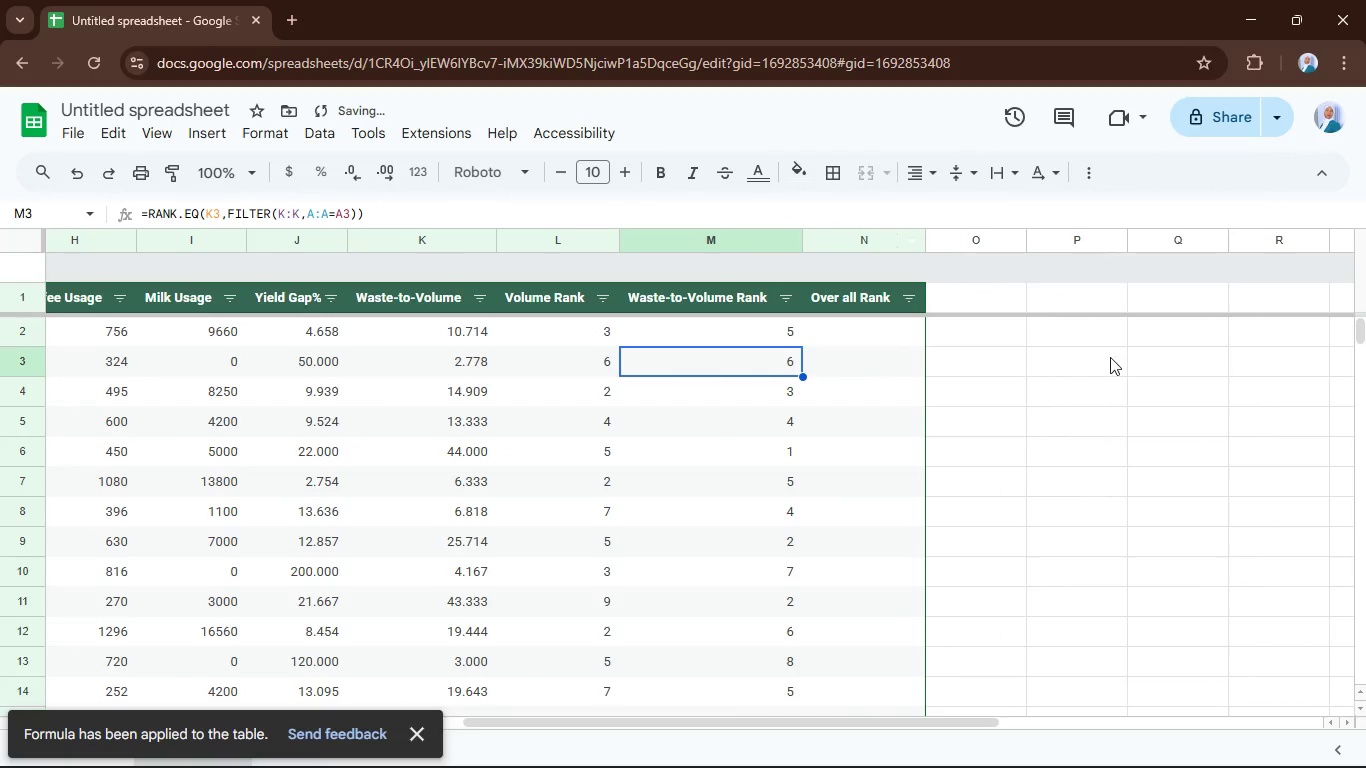 
left_click([1083, 330])
 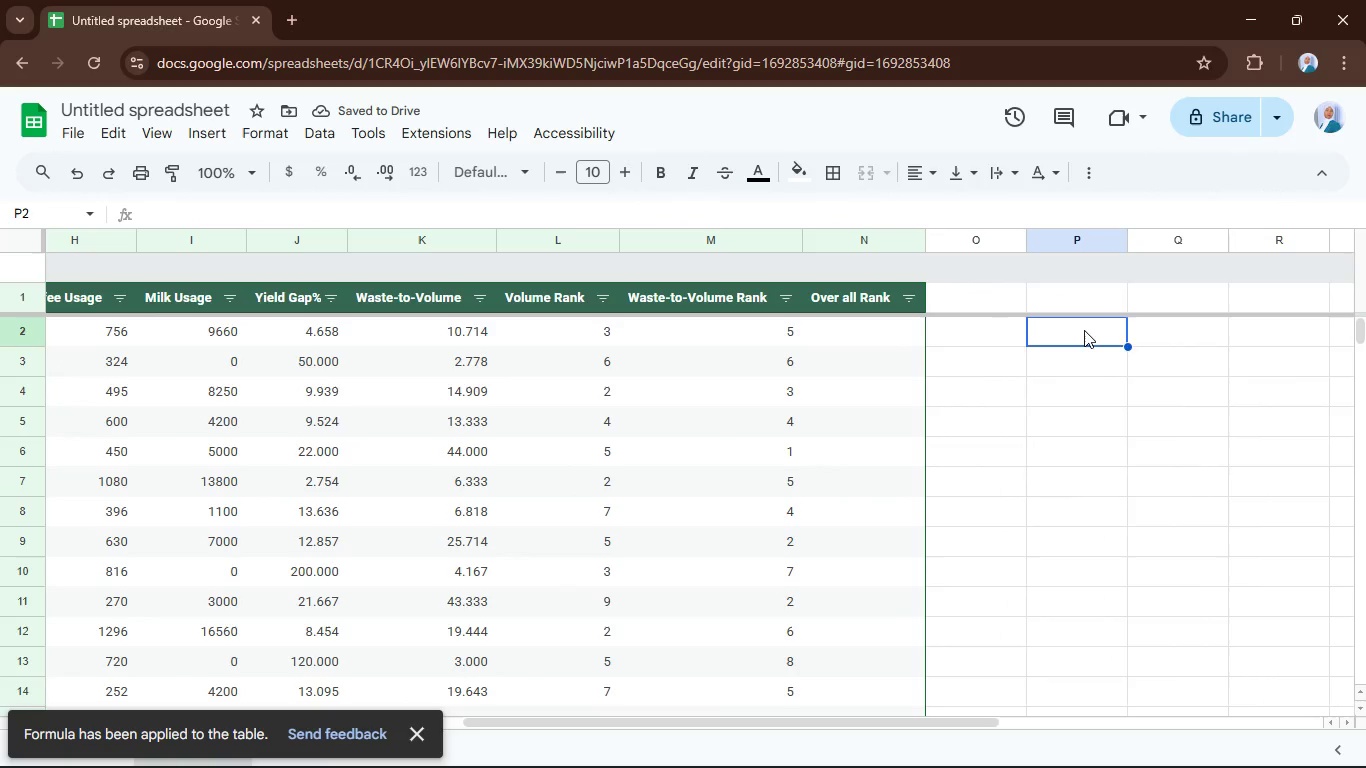 
type(60% more weNote)
key(Tab)
type(ON)
key(Backspace)
type(oN )
key(Backspace)
key(Backspace)
key(Backspace)
type(On overall rank, Volumn)
key(Backspace)
type(e rank ha)
key(Backspace)
type(as 60% weight whe)
key(Backspace)
type(ile wast t)
key(Backspace)
key(Backspace)
type(e to volumn)
key(Backspace)
type(e rna)
key(Backspace)
key(Backspace)
key(Backspace)
type(rank has 405 )
key(Backspace)
key(Backspace)
type($ weigh)
key(Backspace)
key(Backspace)
key(Backspace)
key(Backspace)
key(Backspace)
key(Backspace)
key(Backspace)
type($weight)
 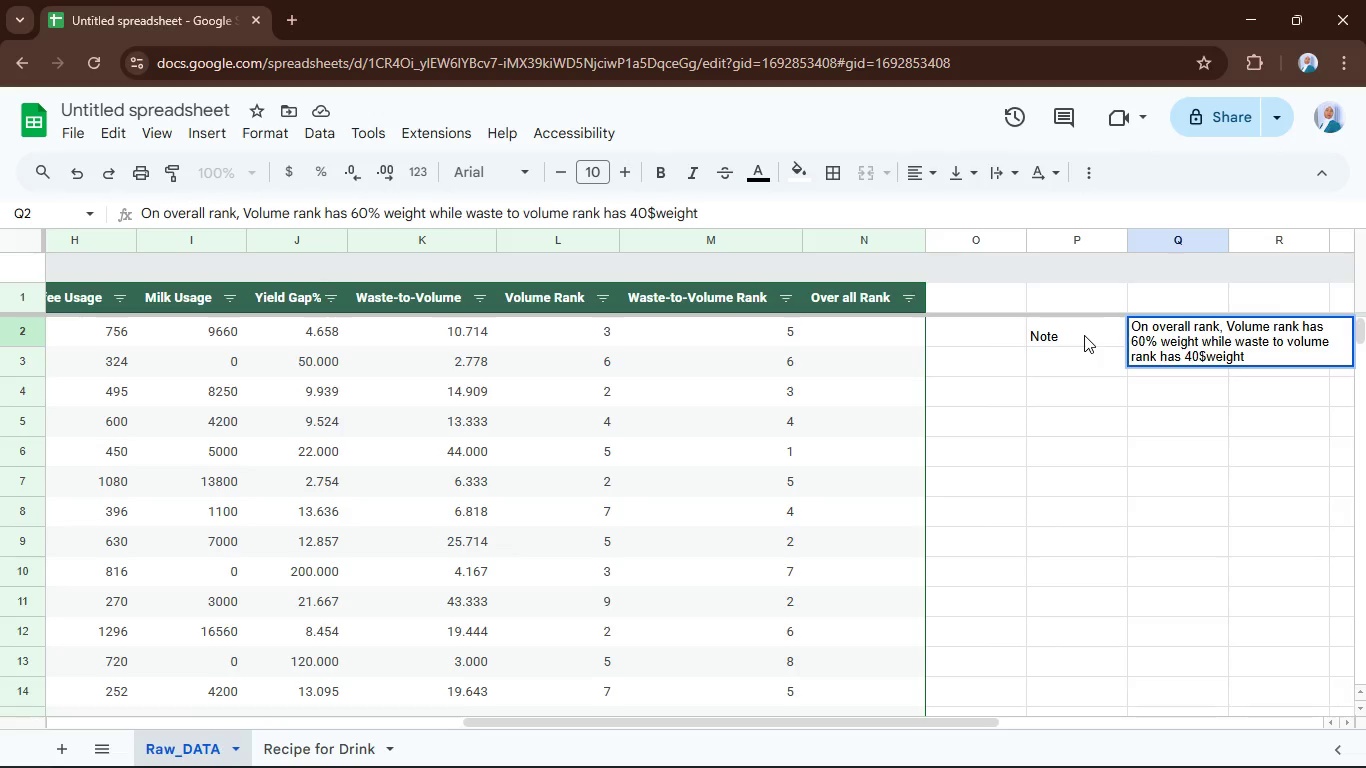 
hold_key(key=ArrowLeft, duration=0.47)
 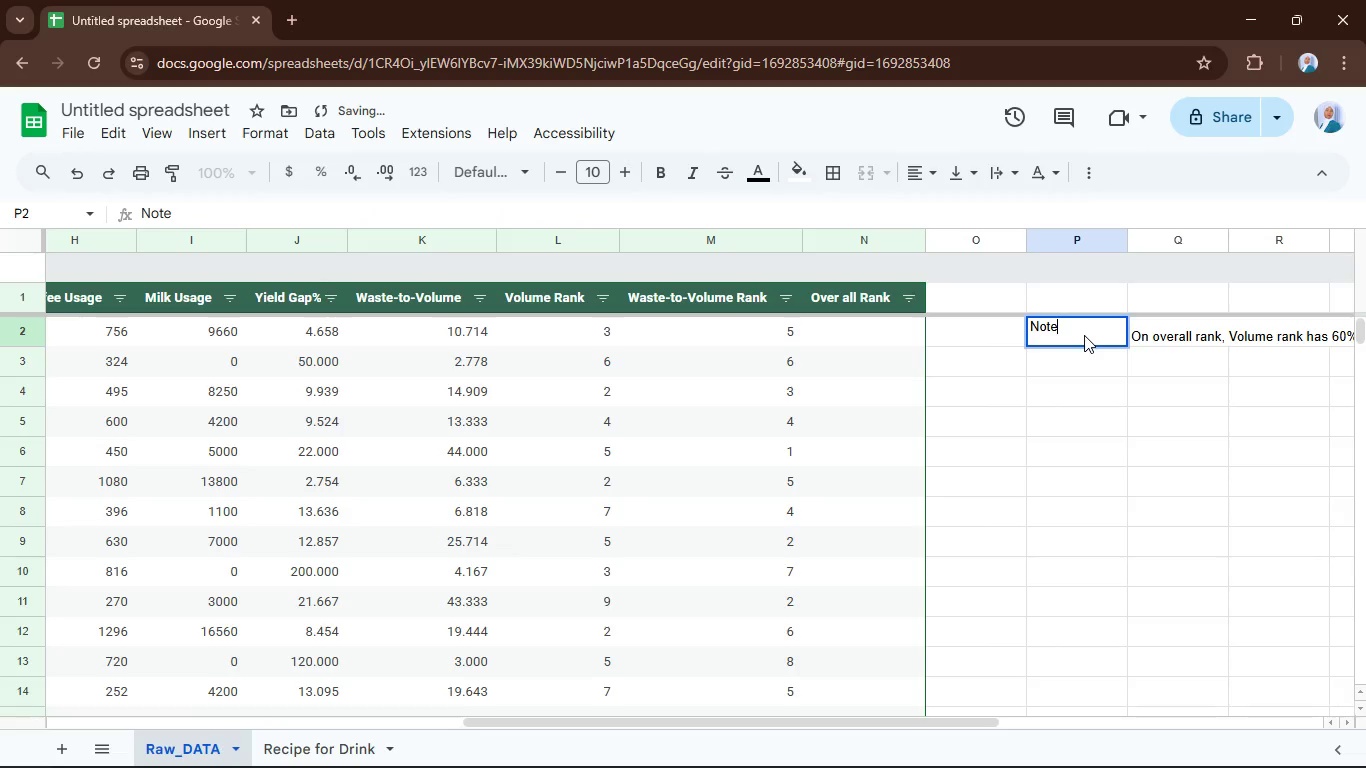 
key(Enter)
 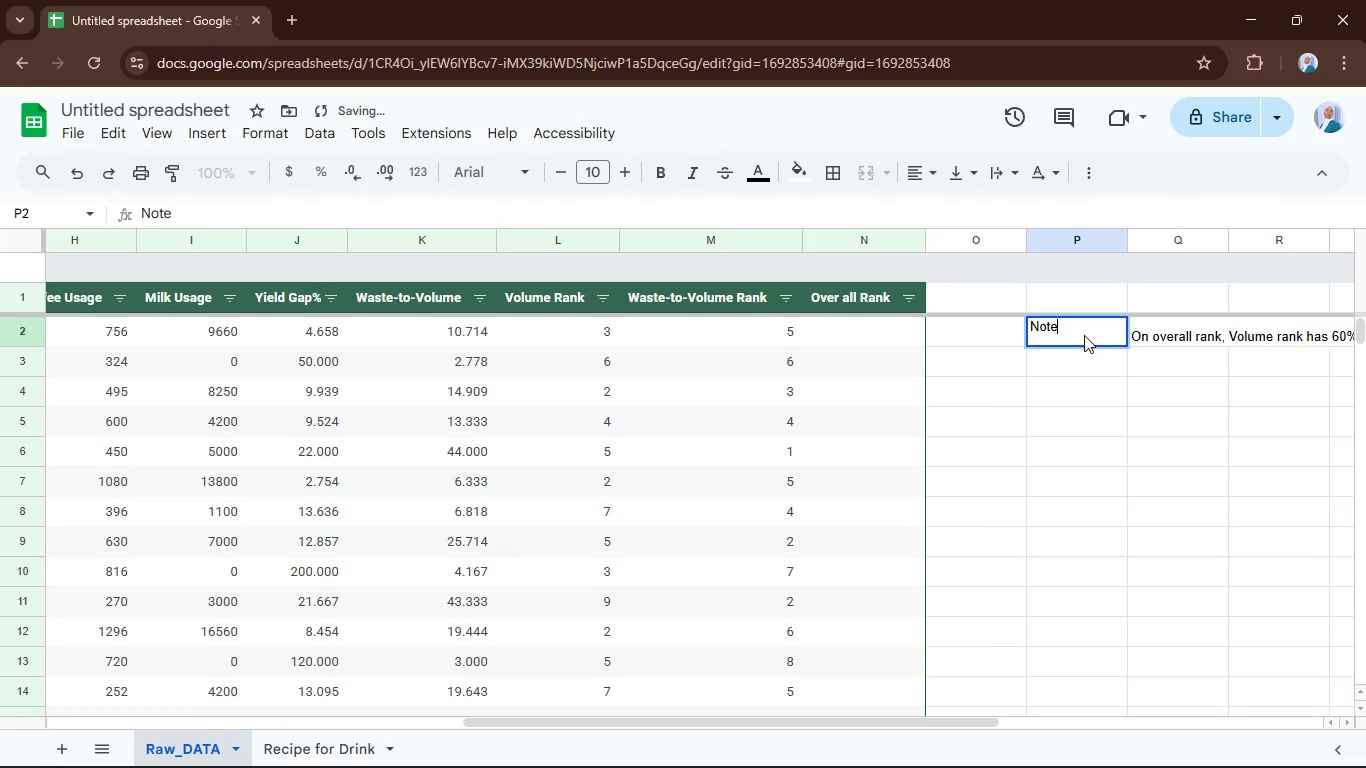 
key(ArrowRight)
 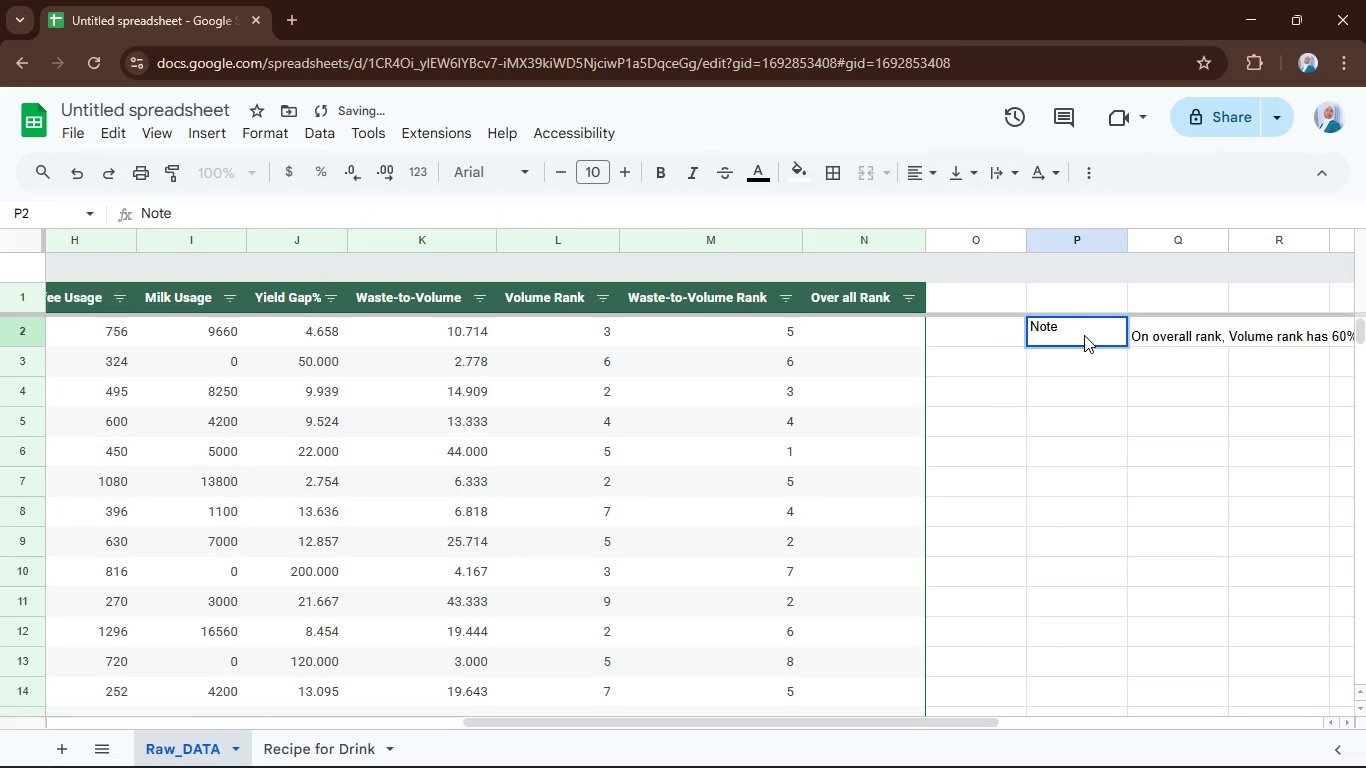 
key(ArrowRight)
 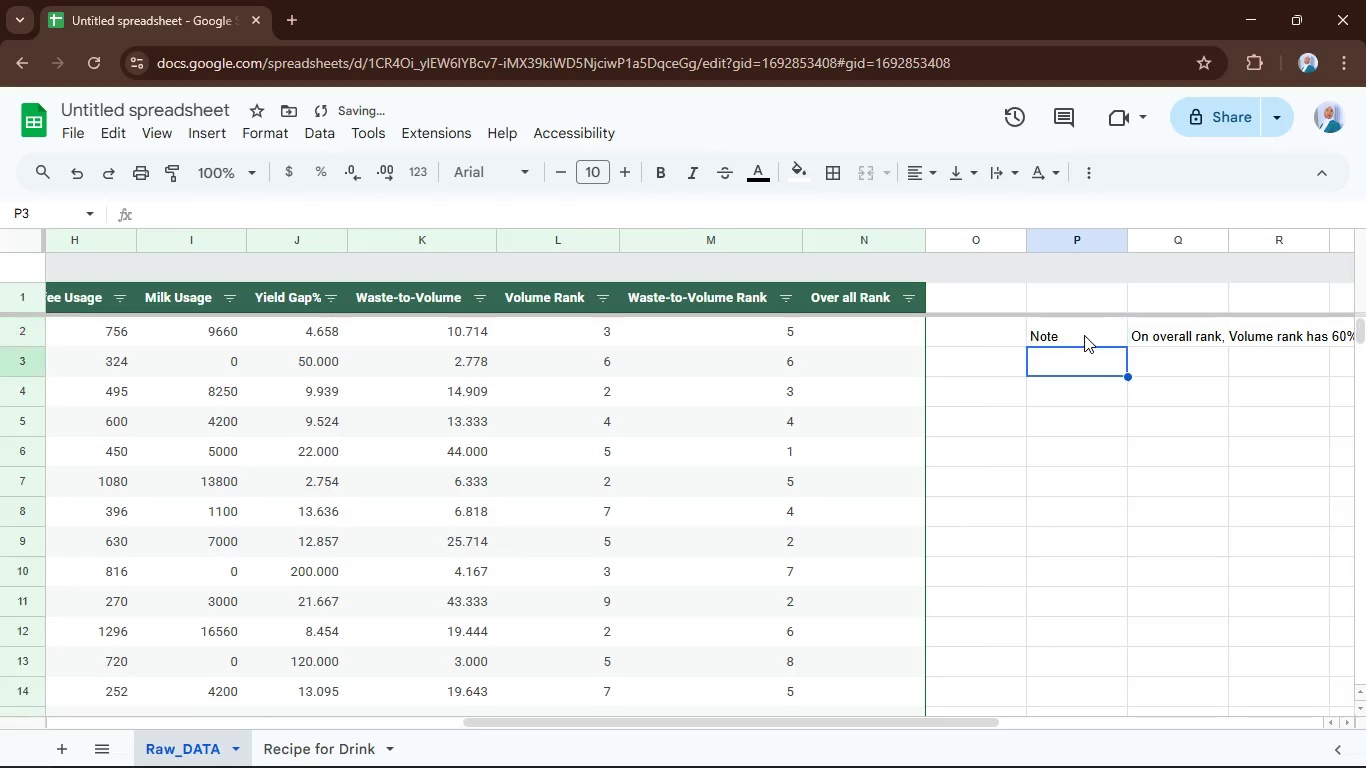 
key(Enter)
 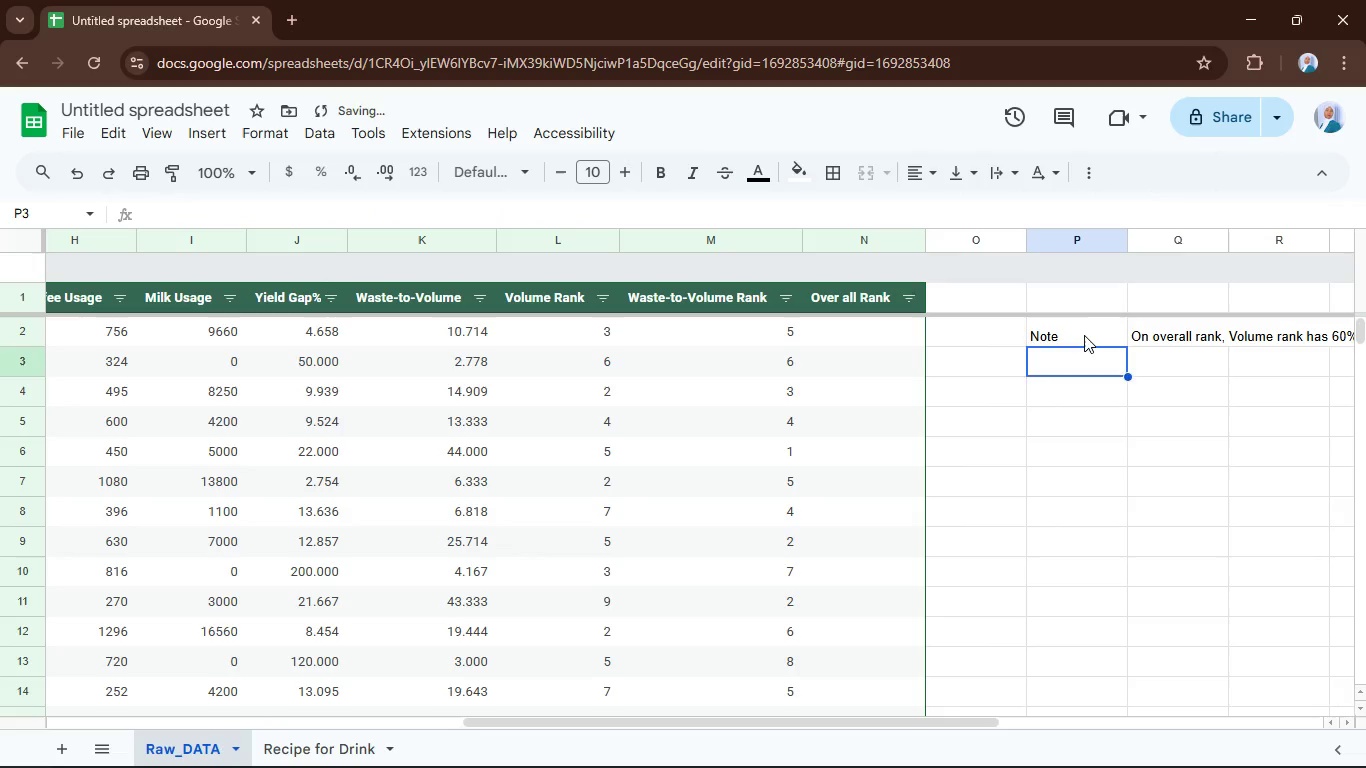 
key(ArrowUp)
 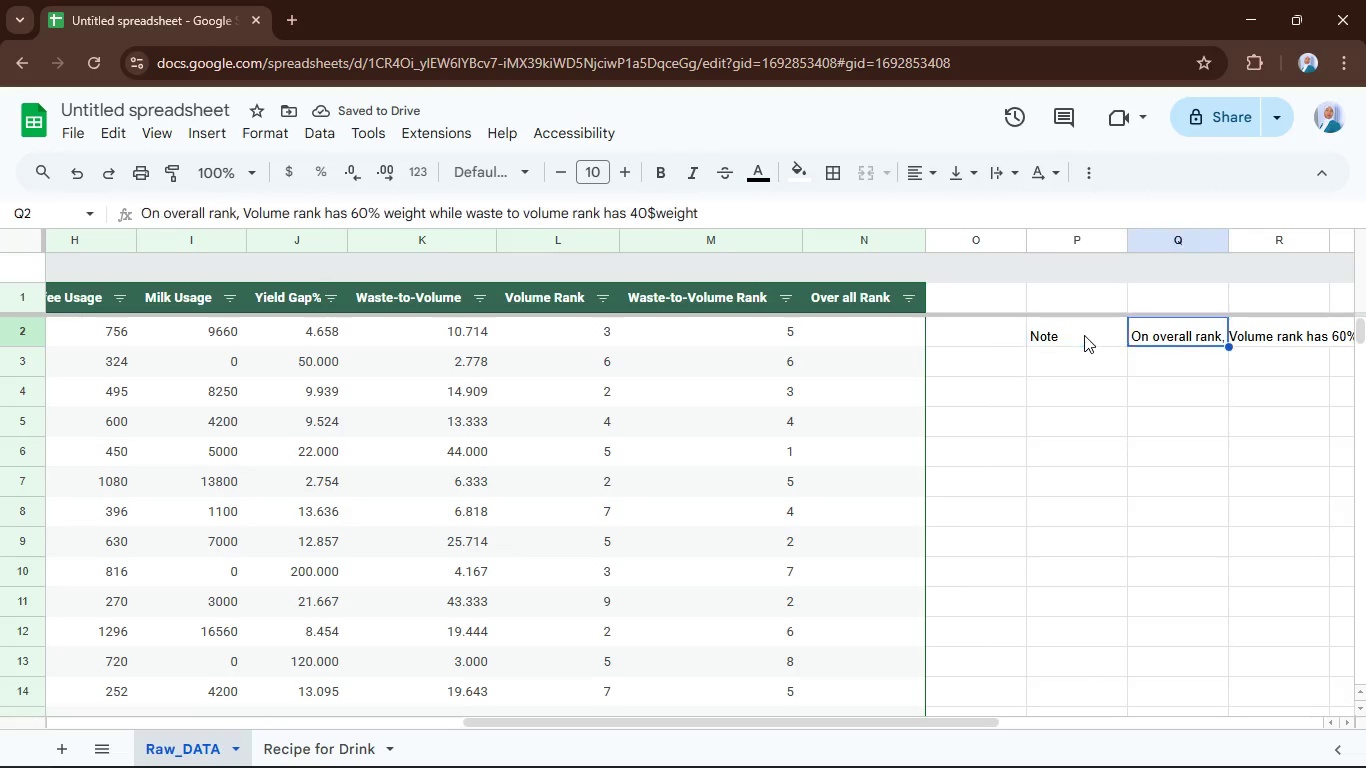 
key(ArrowRight)
 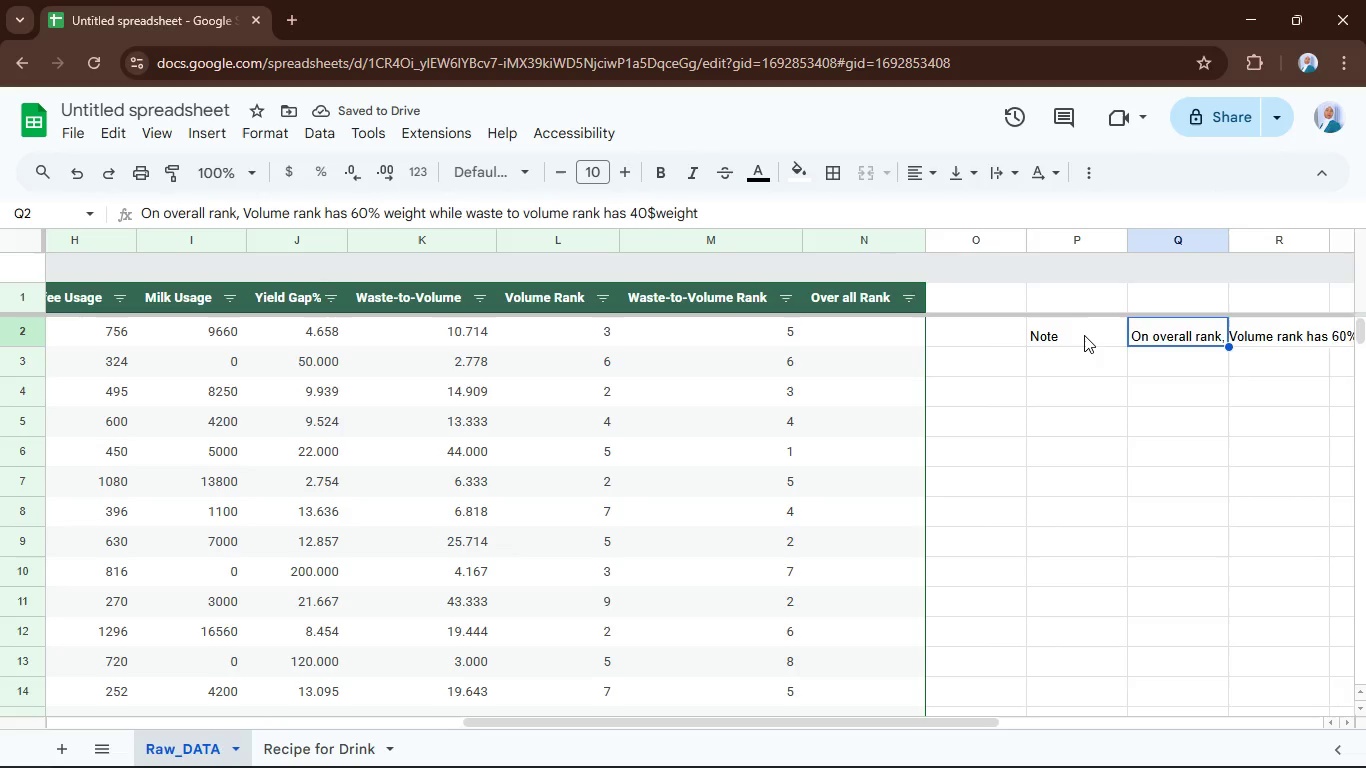 
key(Enter)
 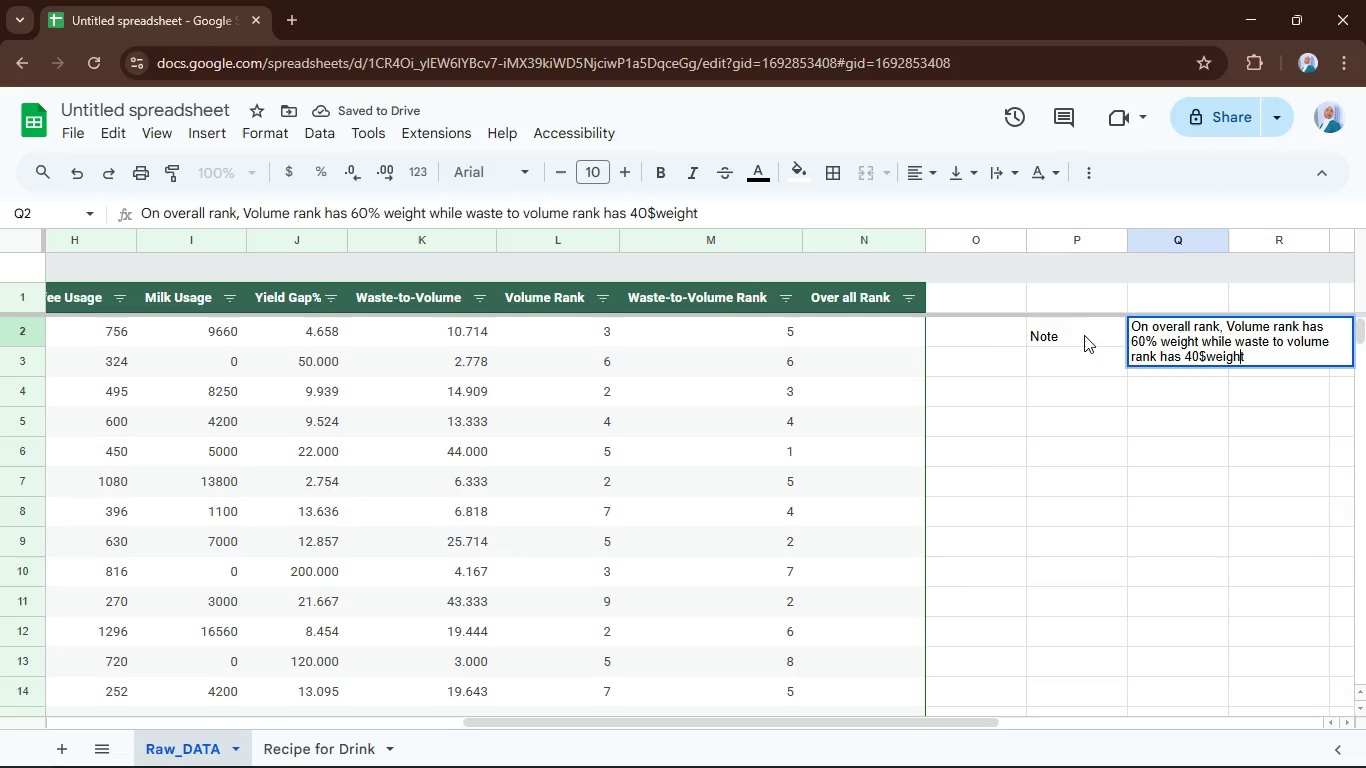 
hold_key(key=ArrowLeft, duration=0.73)
 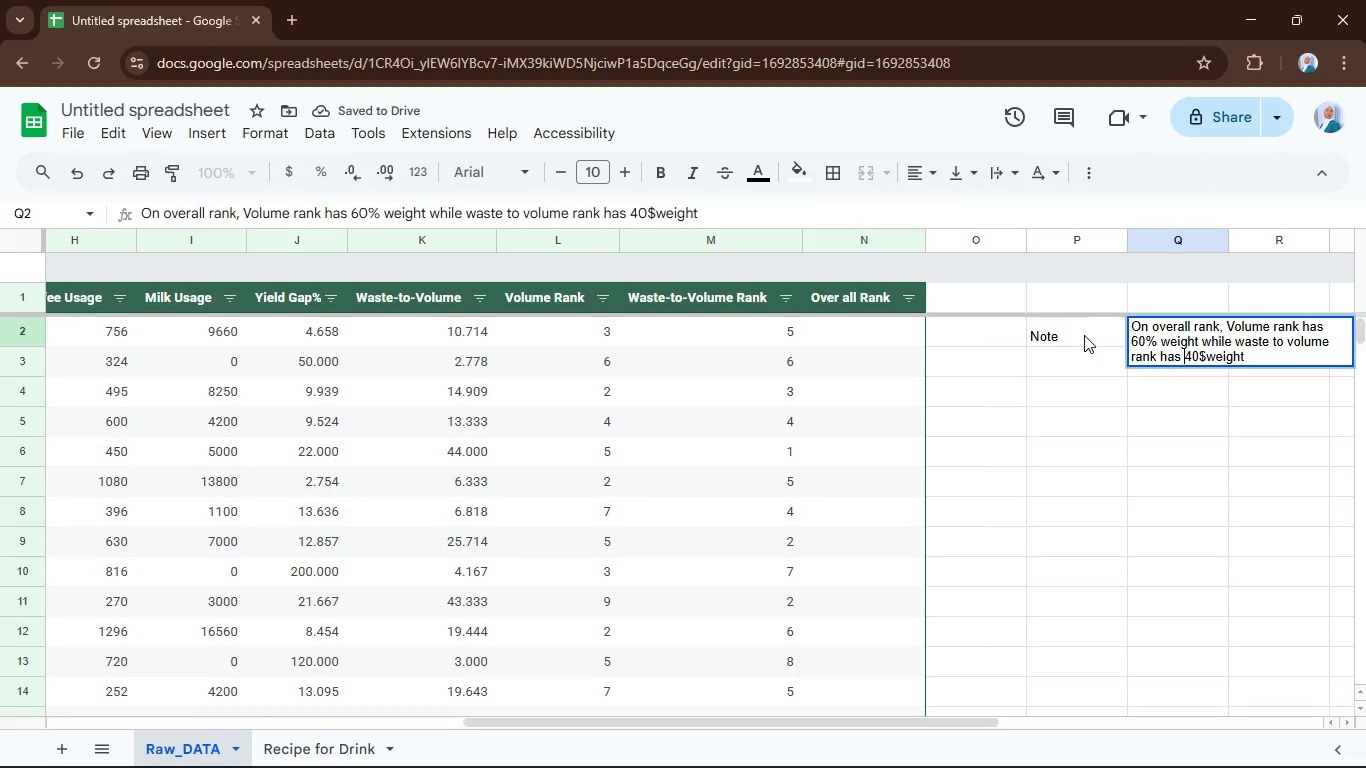 
key(ArrowRight)
 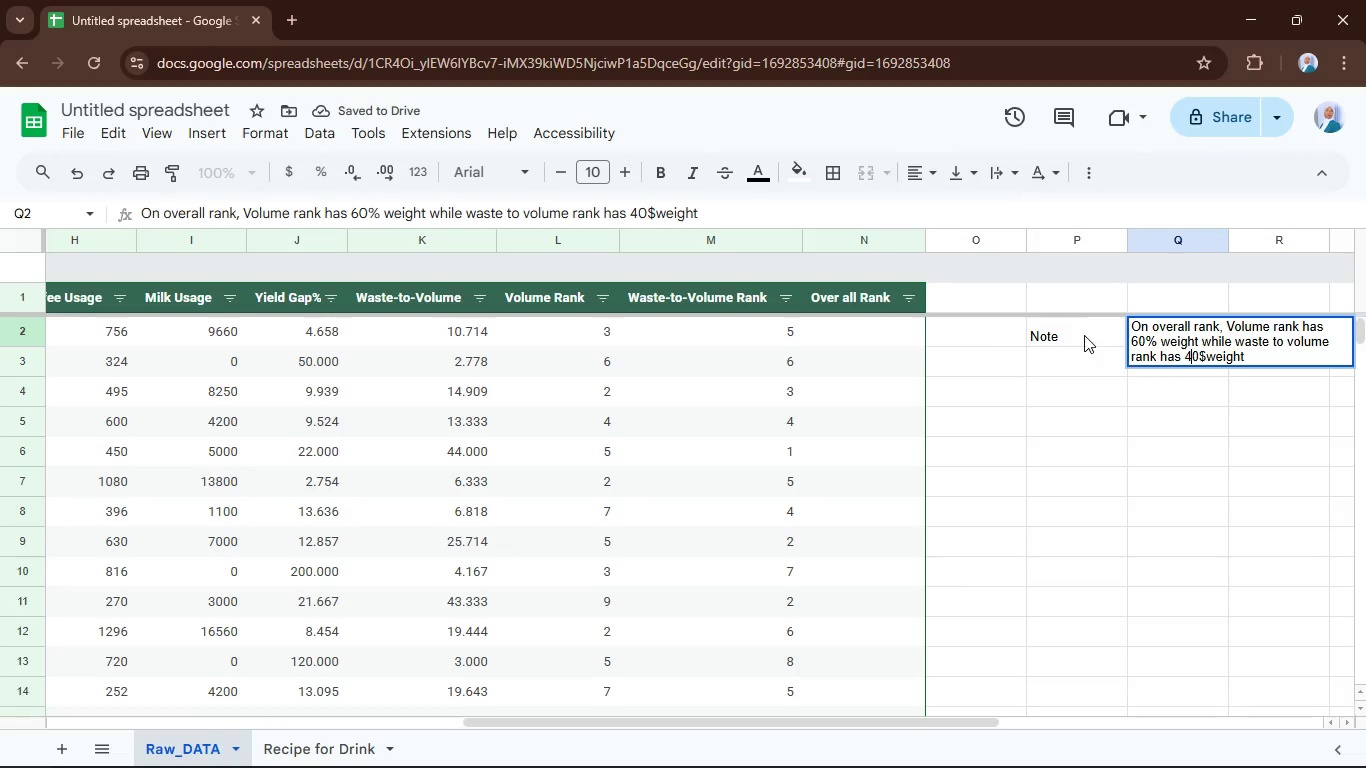 
key(ArrowRight)
 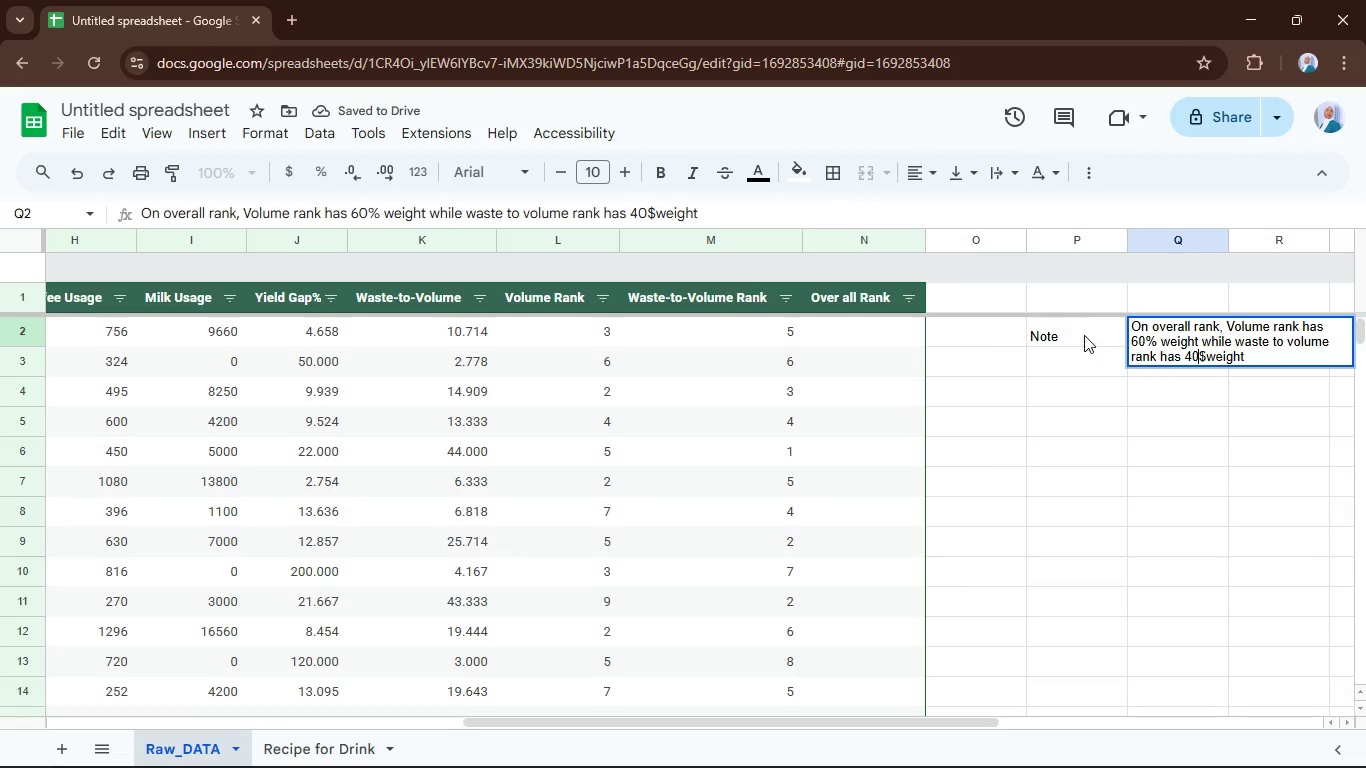 
key(ArrowRight)
 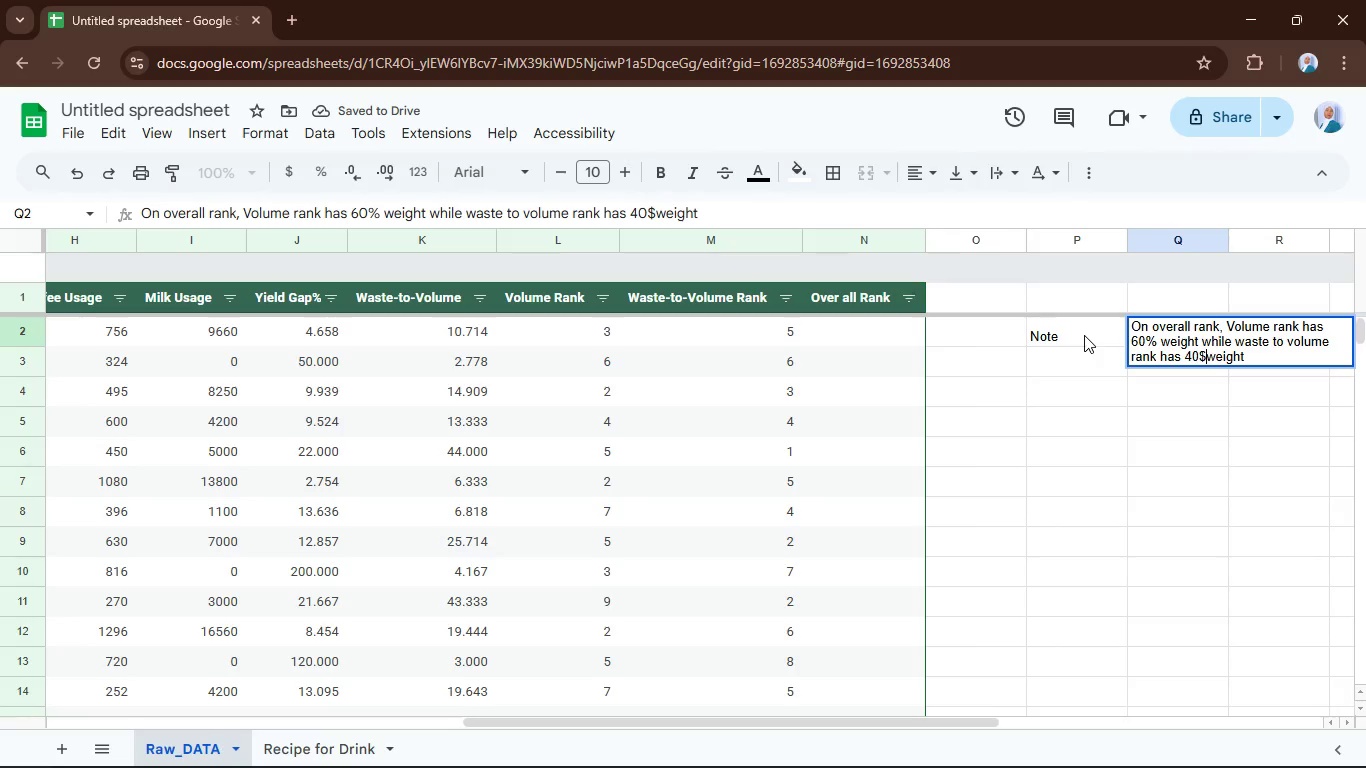 
key(Backspace)
 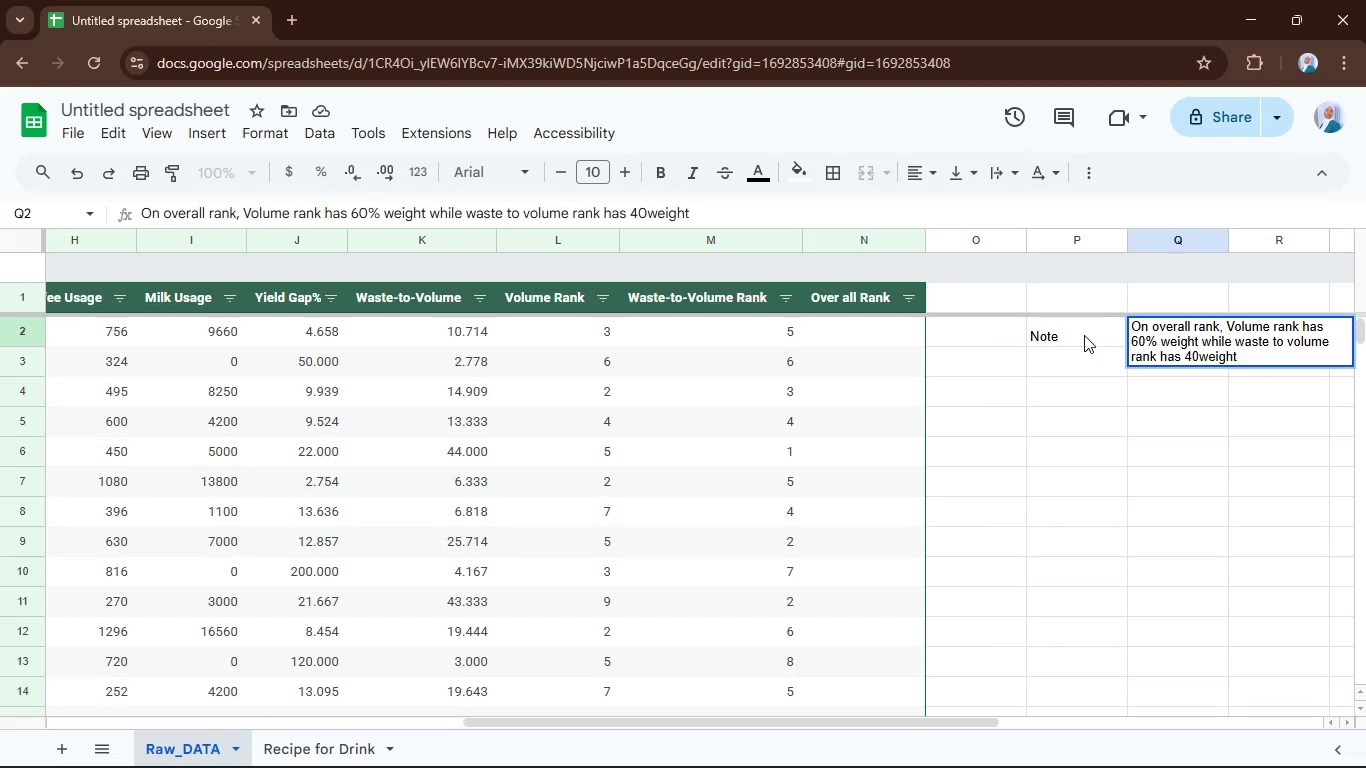 
key(Shift+5)
 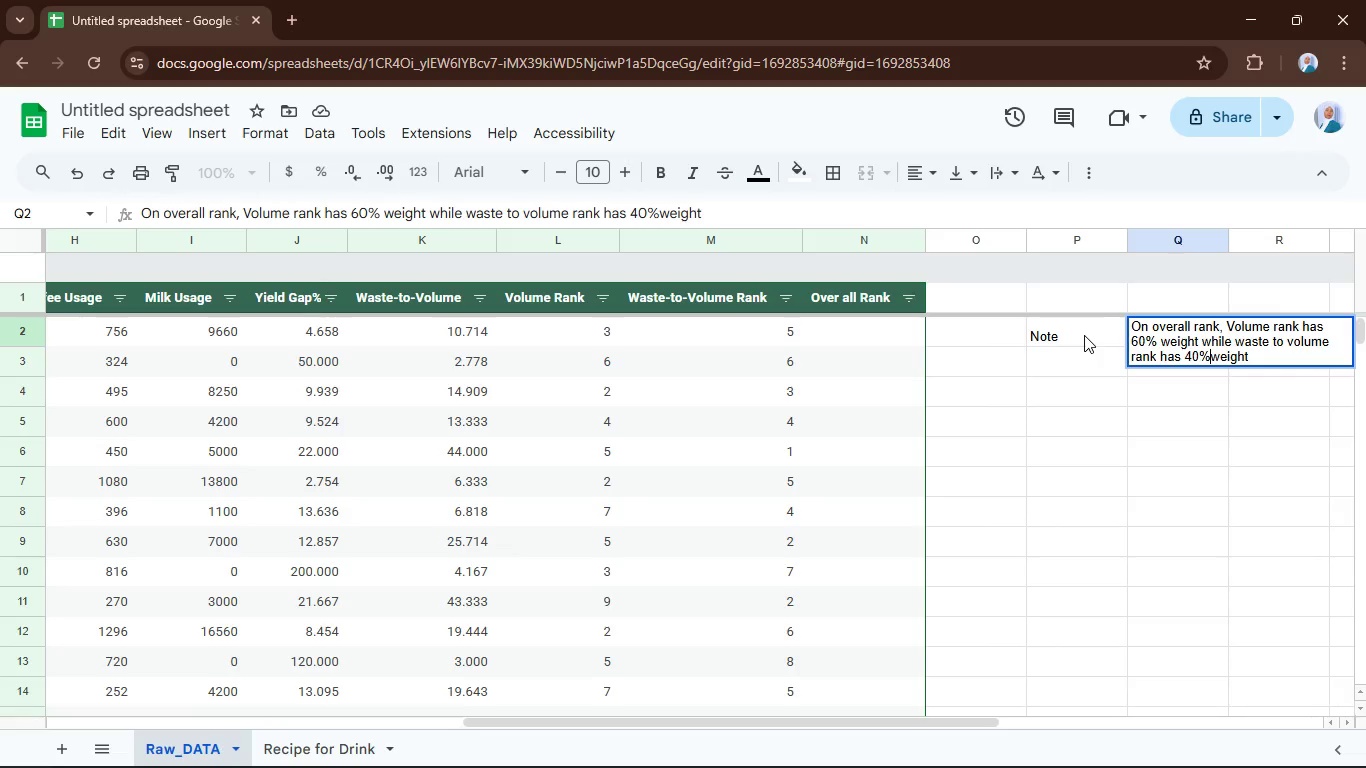 
key(Space)
 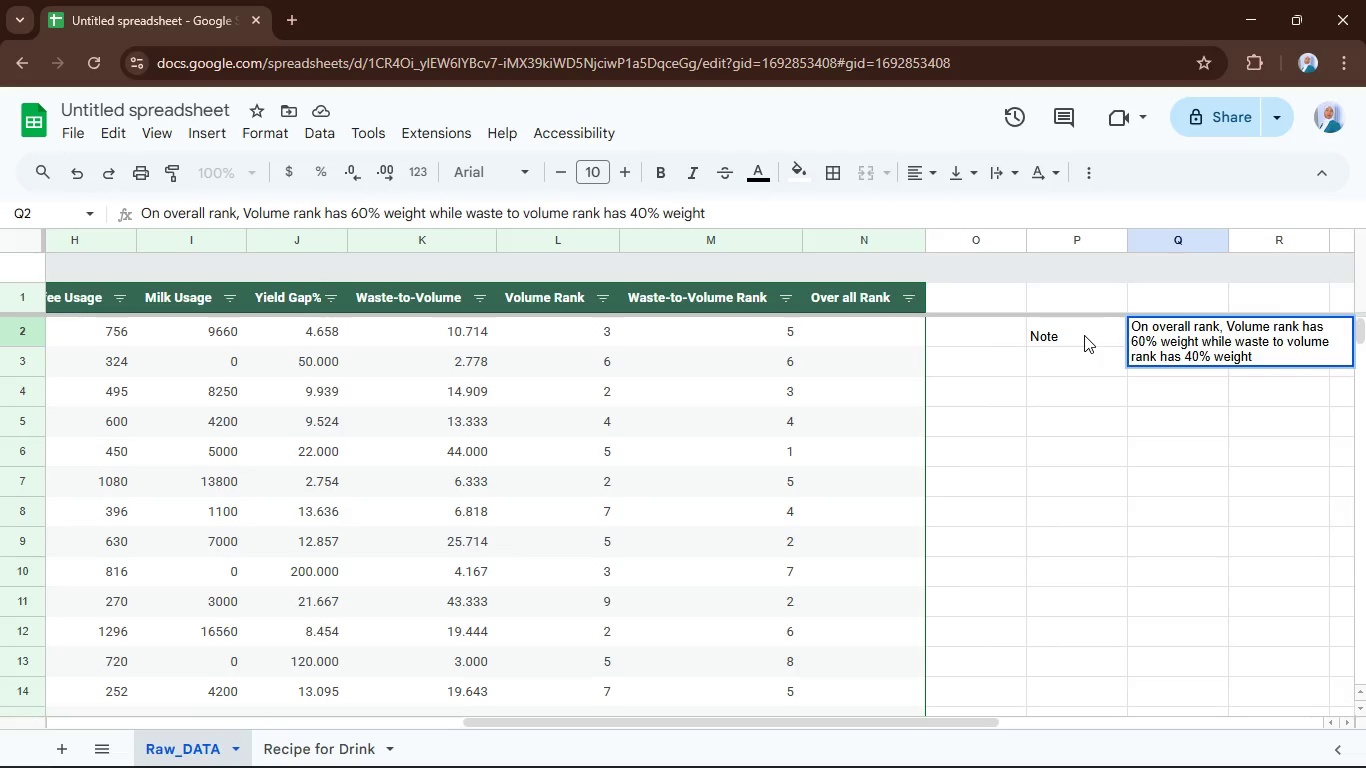 
hold_key(key=ArrowRight, duration=0.62)
 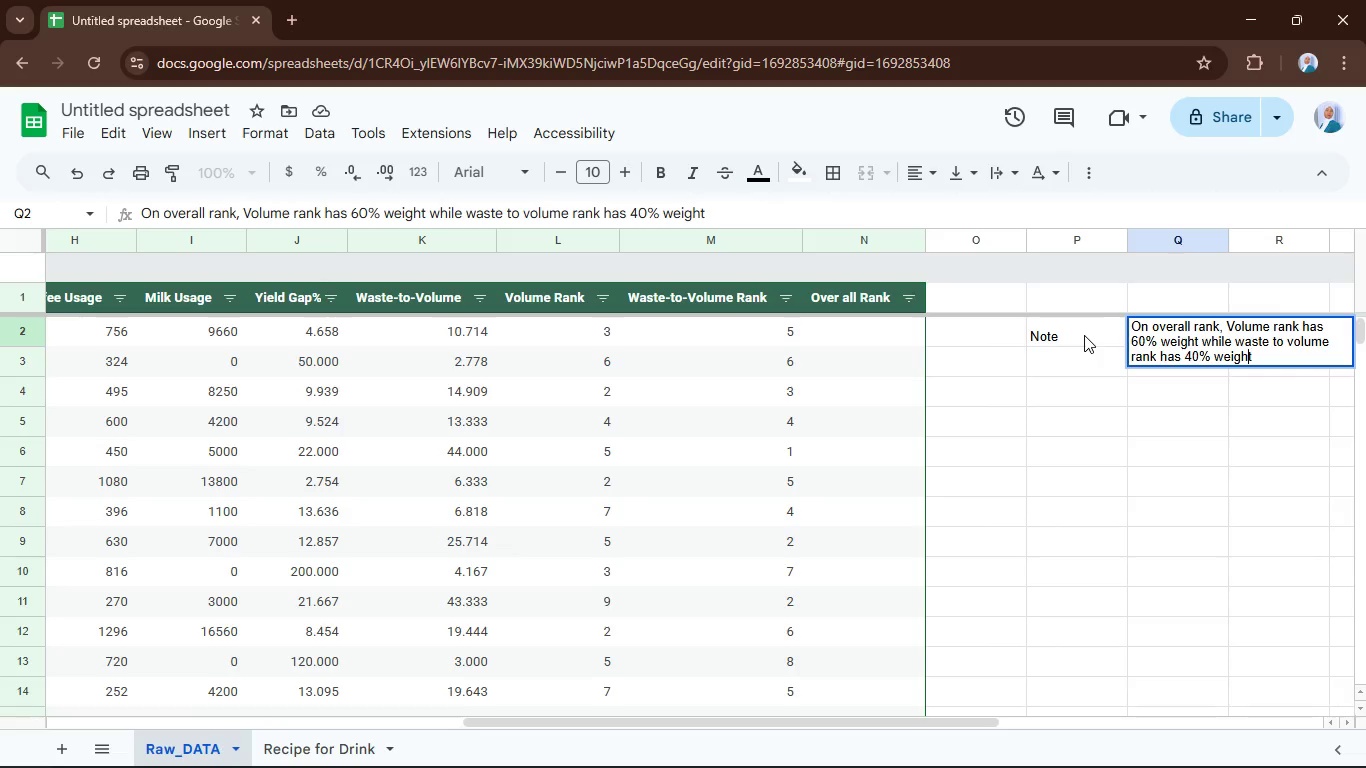 
key(ArrowRight)
 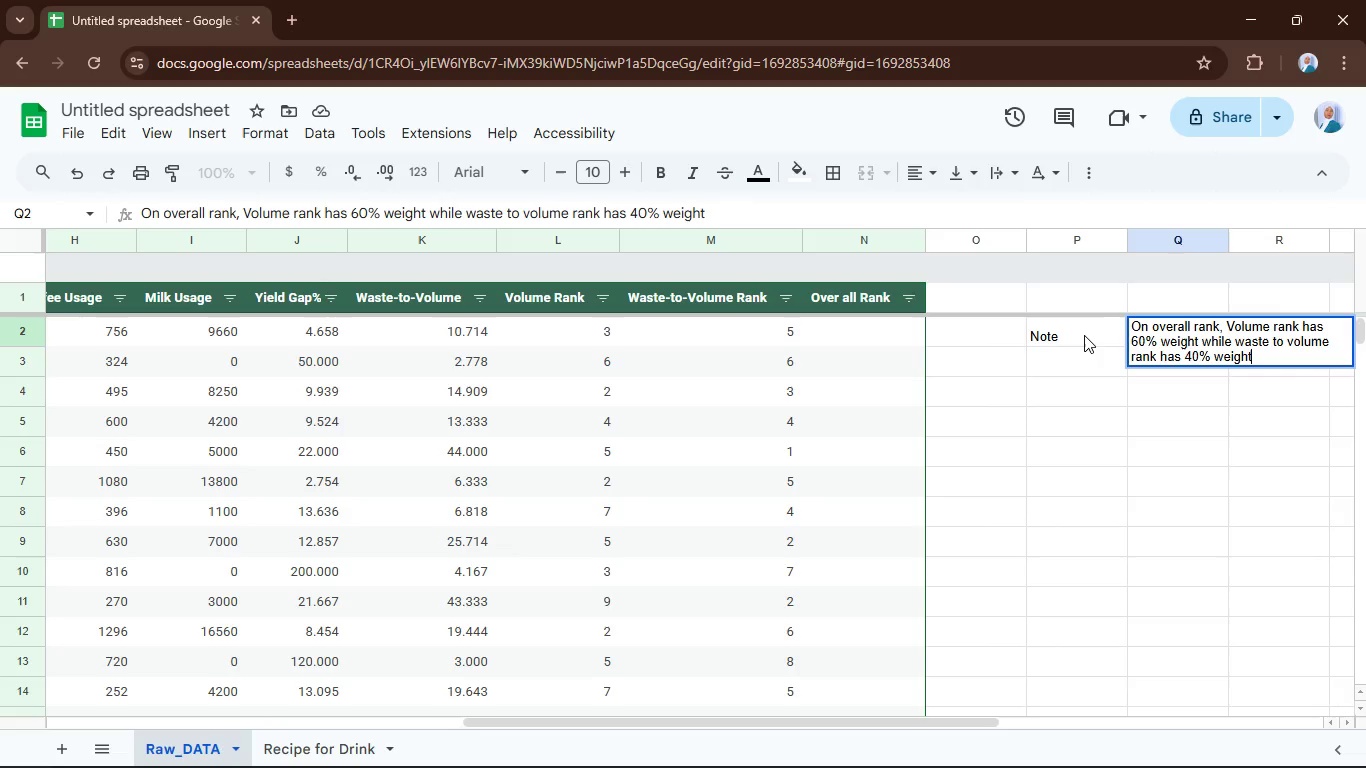 
key(Period)
 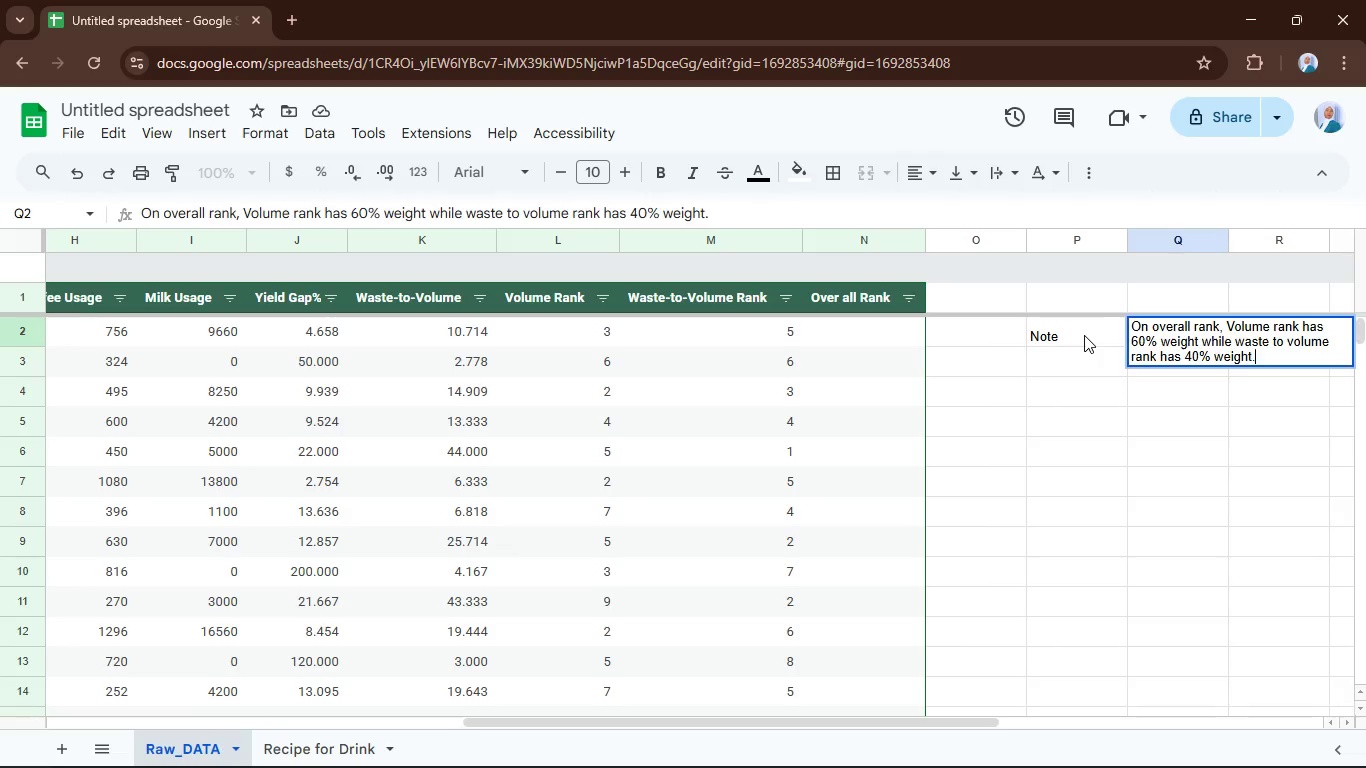 
key(Enter)
 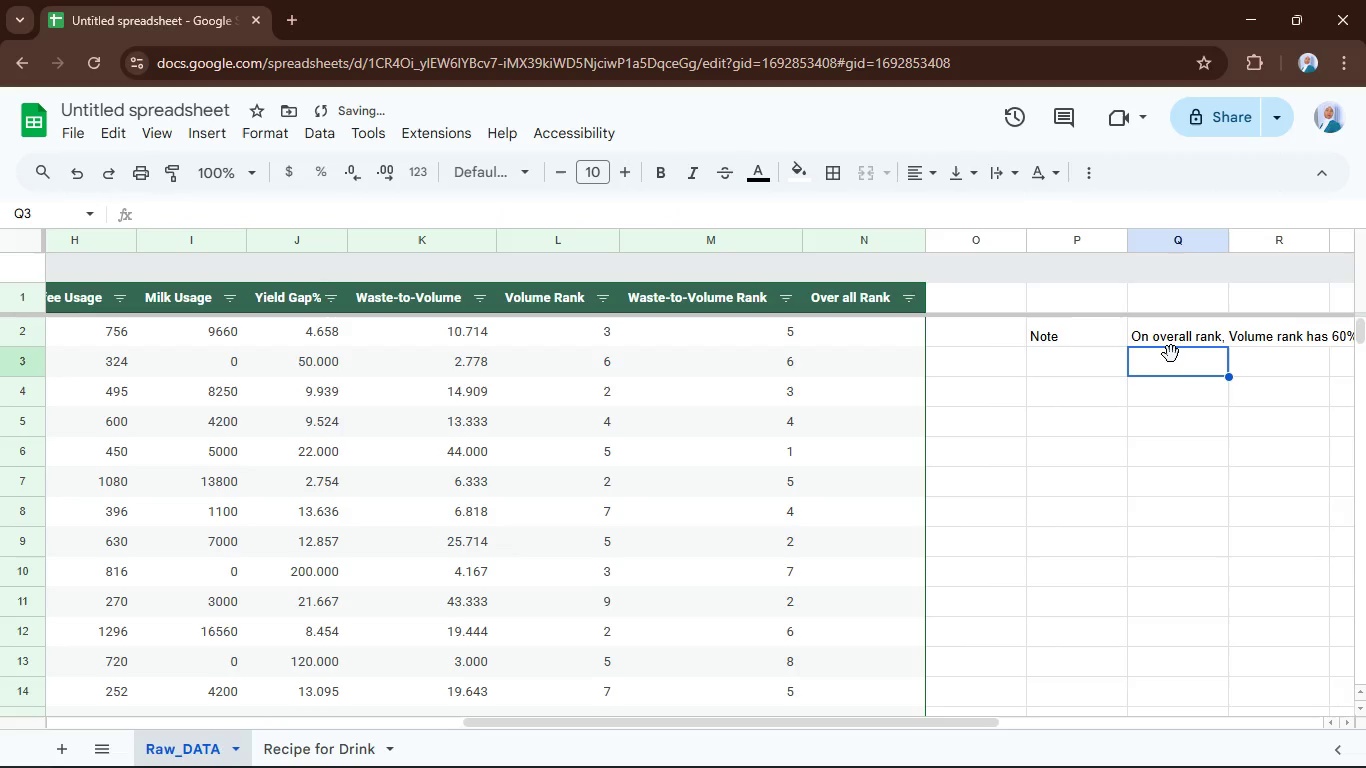 
left_click([1164, 325])
 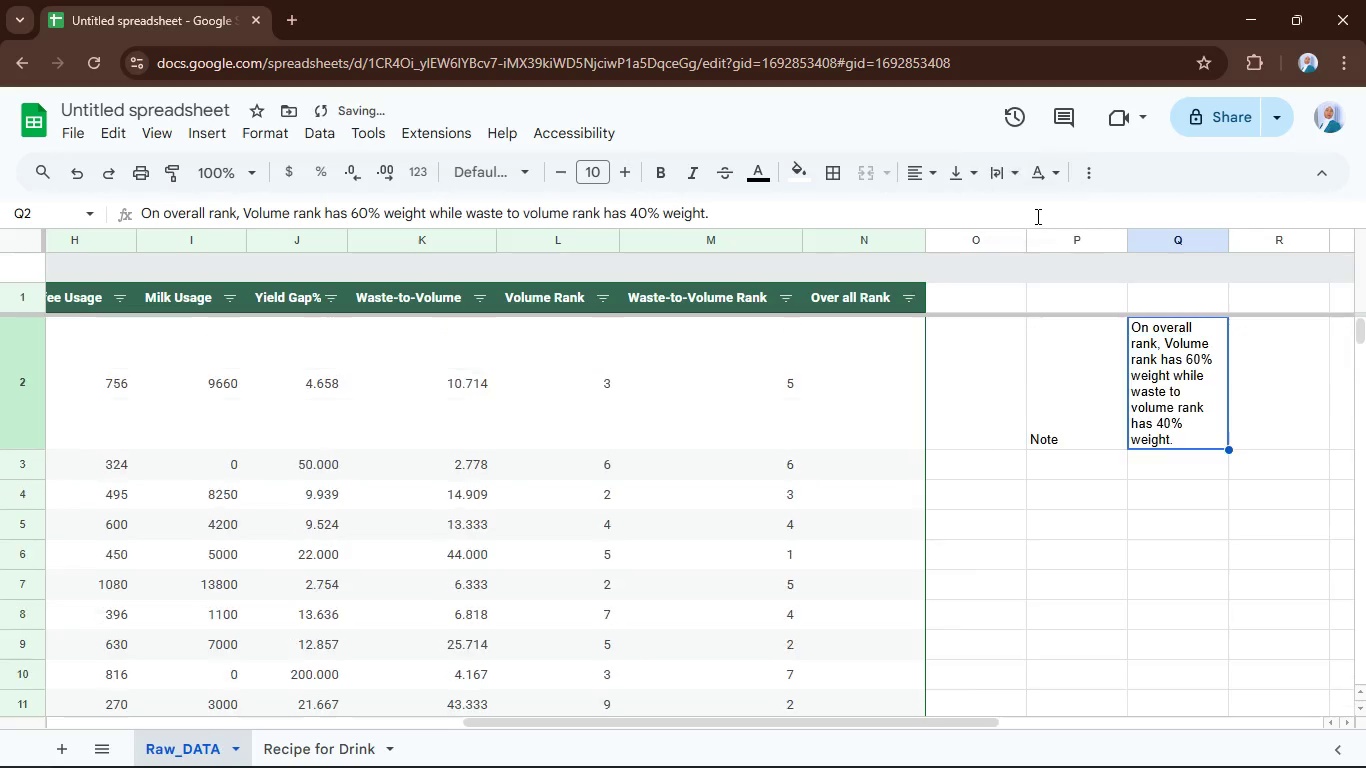 
wait(6.38)
 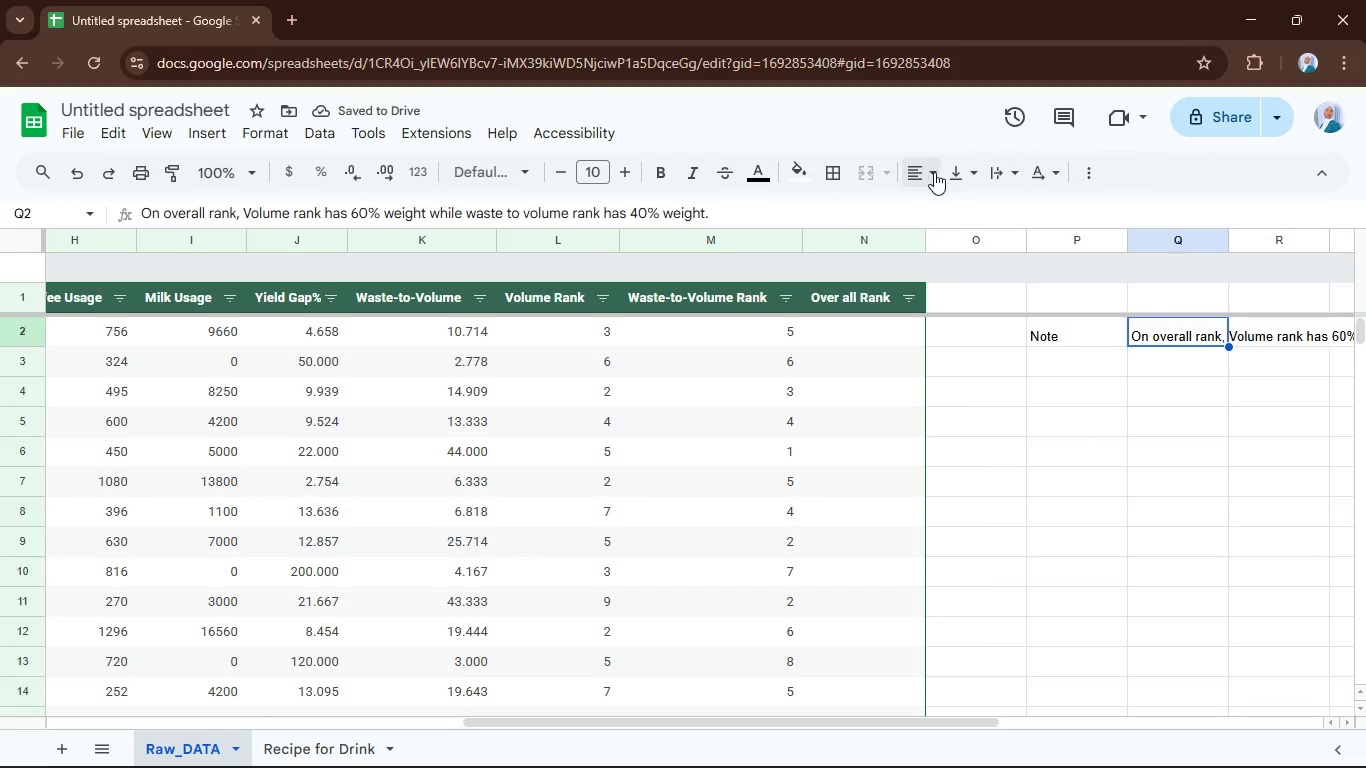 
left_click_drag(start_coordinate=[1226, 243], to_coordinate=[1333, 233])
 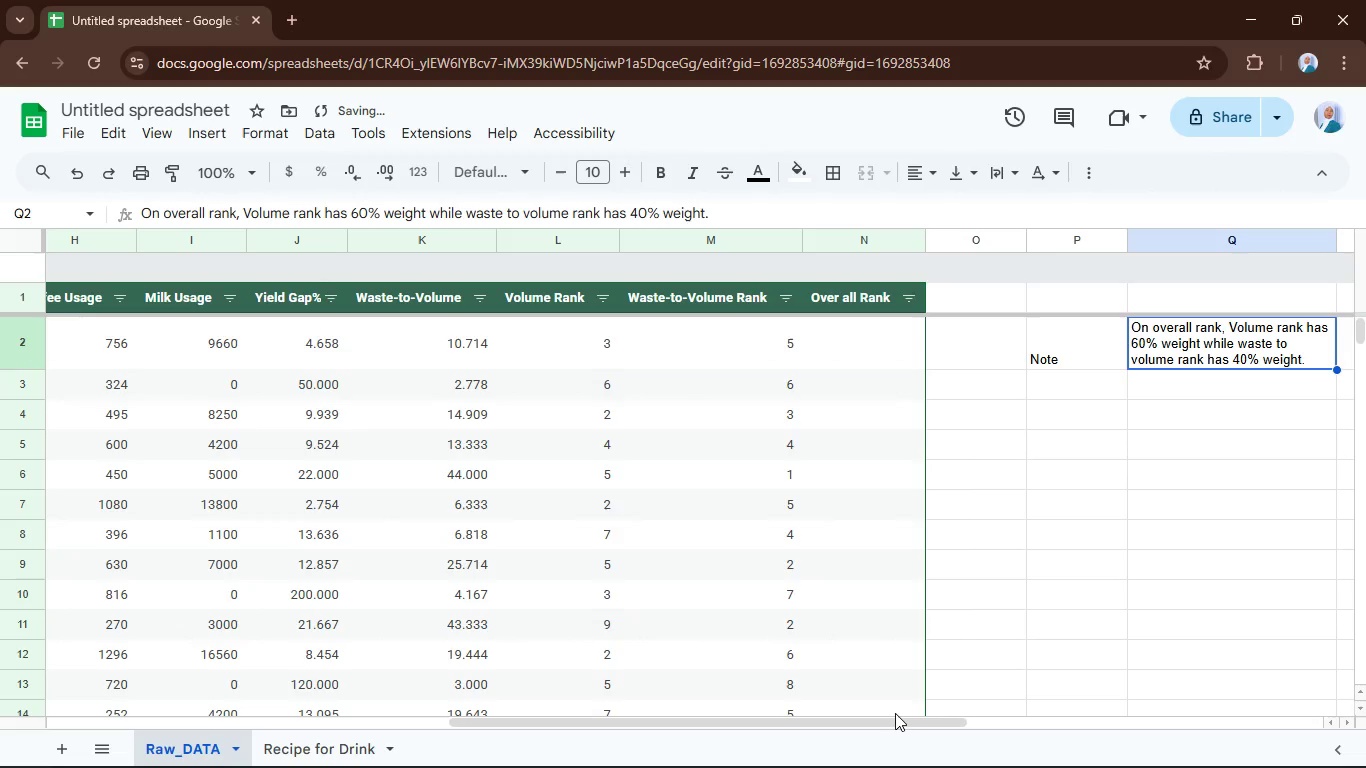 
left_click_drag(start_coordinate=[899, 717], to_coordinate=[984, 702])
 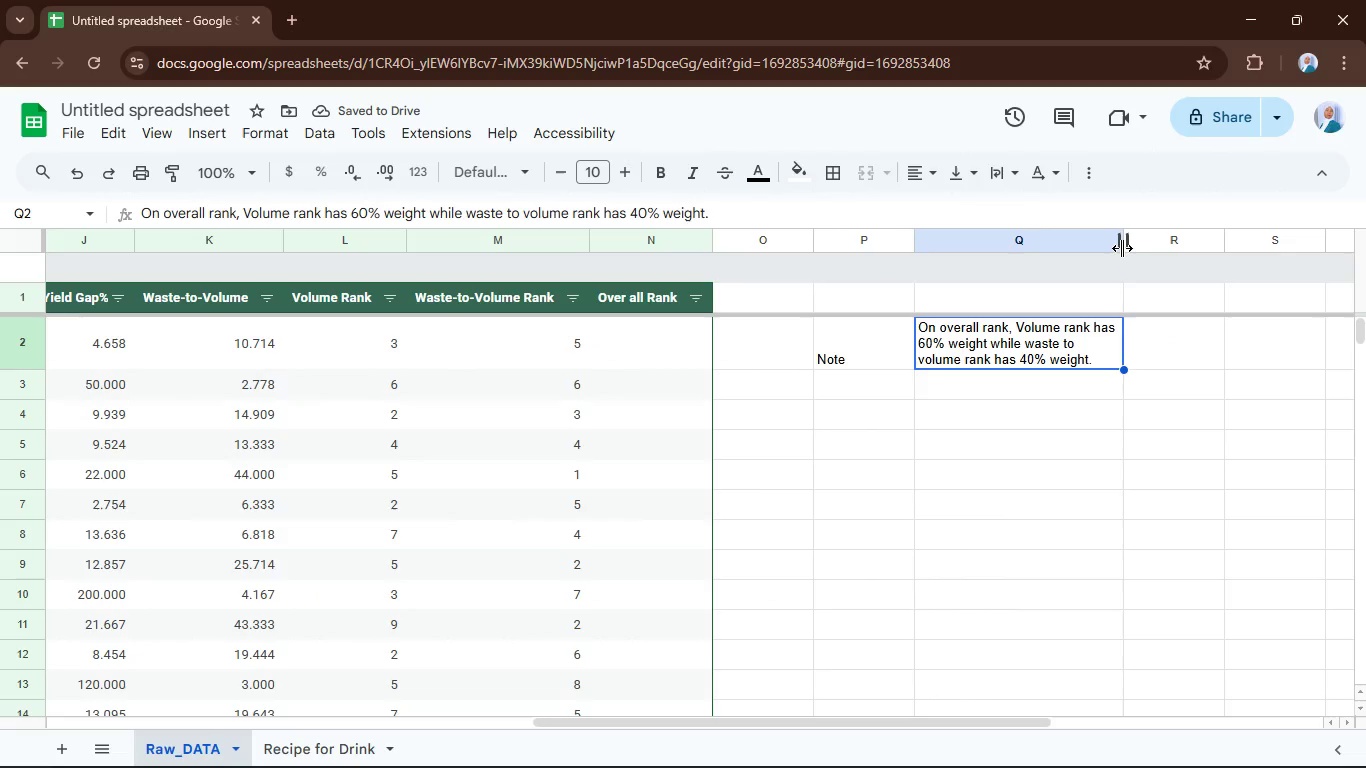 
left_click_drag(start_coordinate=[1122, 248], to_coordinate=[1164, 247])
 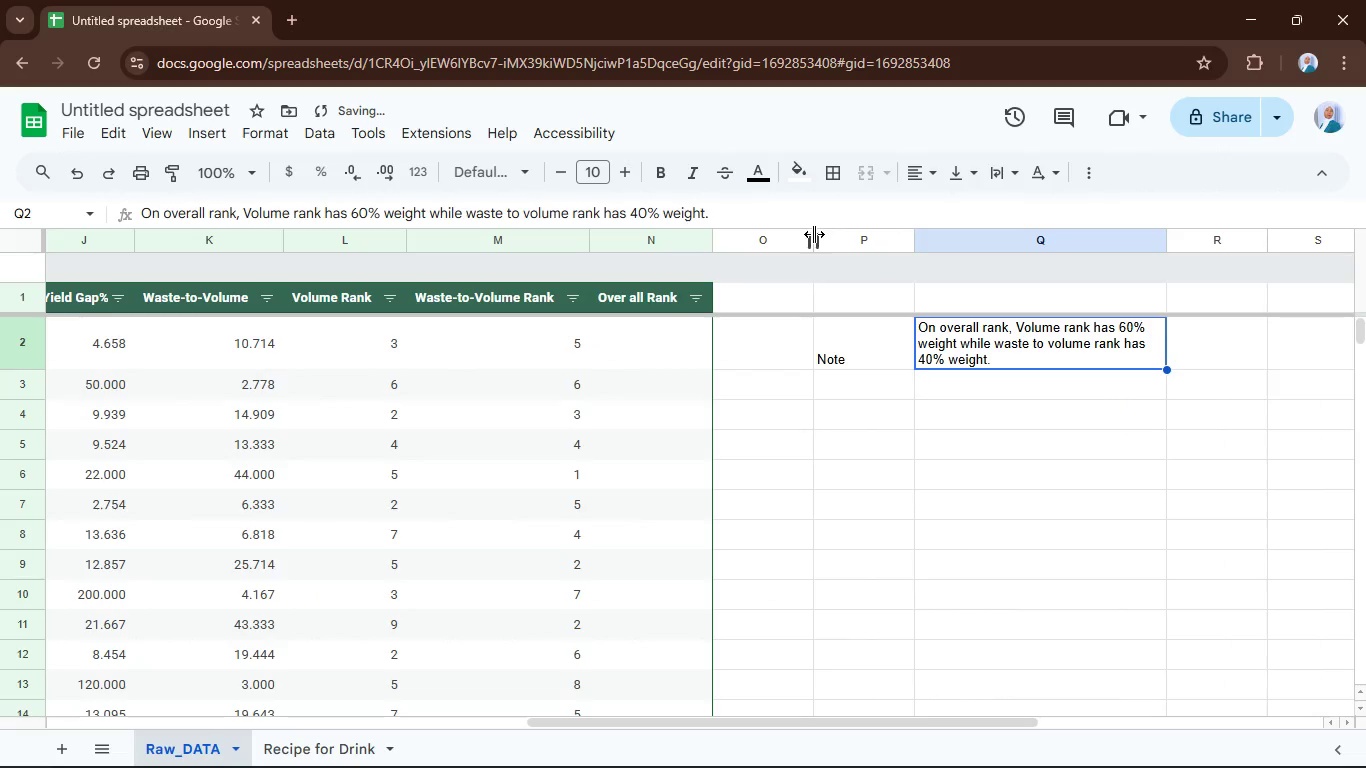 
left_click_drag(start_coordinate=[814, 236], to_coordinate=[860, 236])
 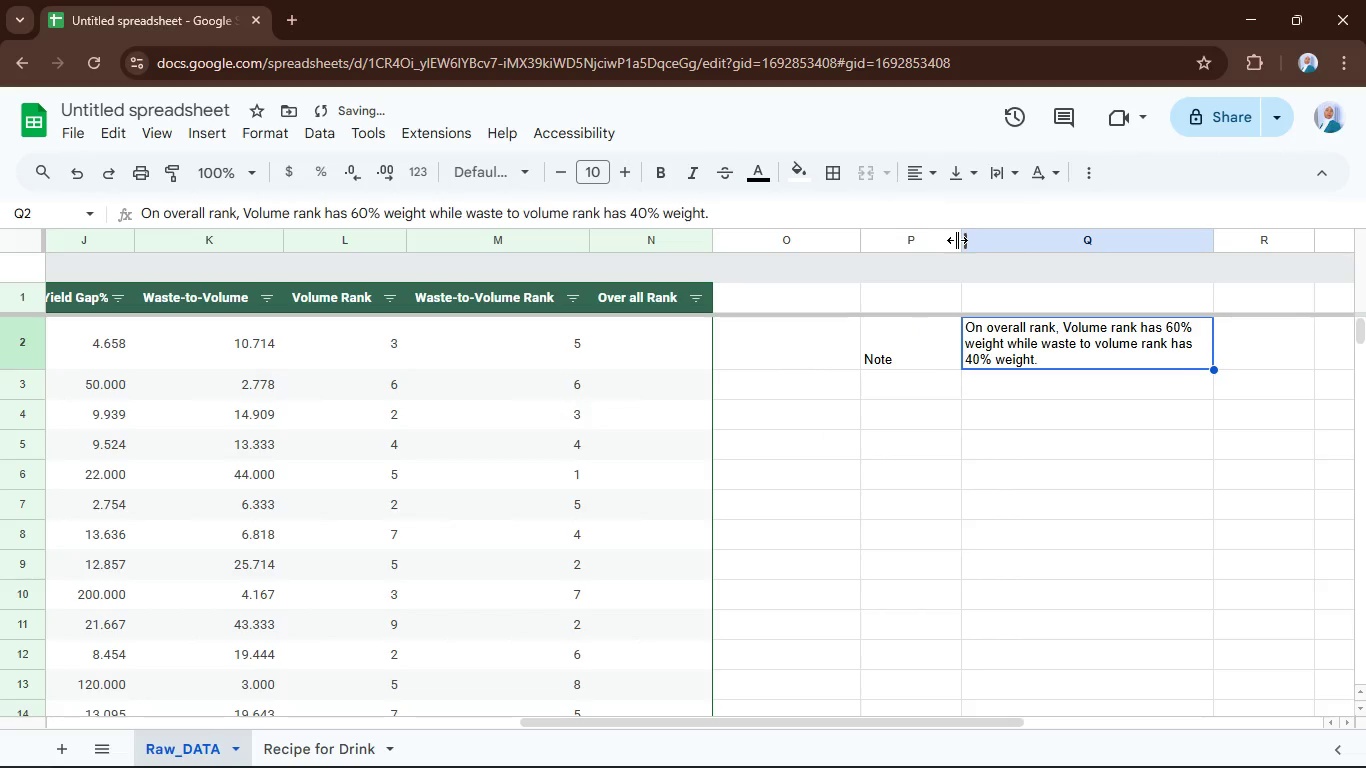 
left_click_drag(start_coordinate=[959, 238], to_coordinate=[931, 251])
 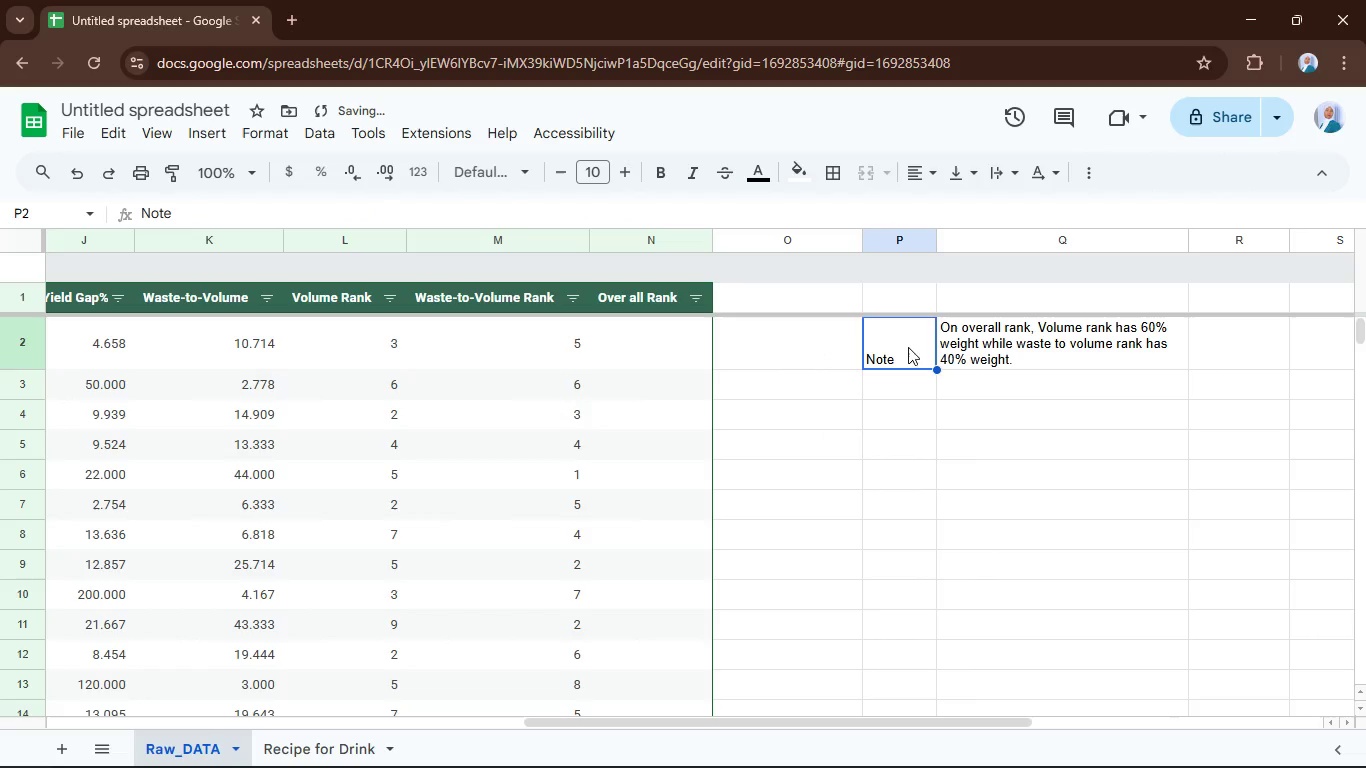 
hold_key(key=ControlLeft, duration=0.88)
 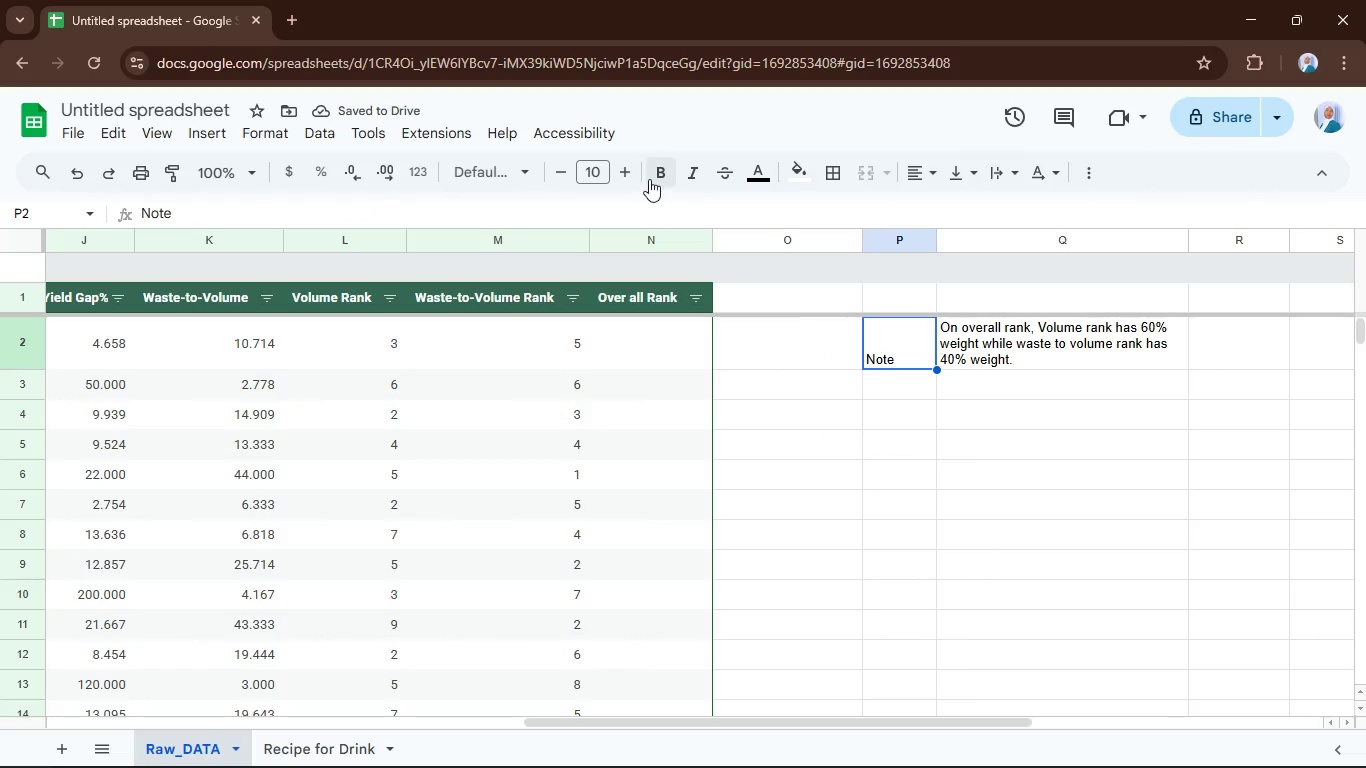 
left_click([662, 176])
 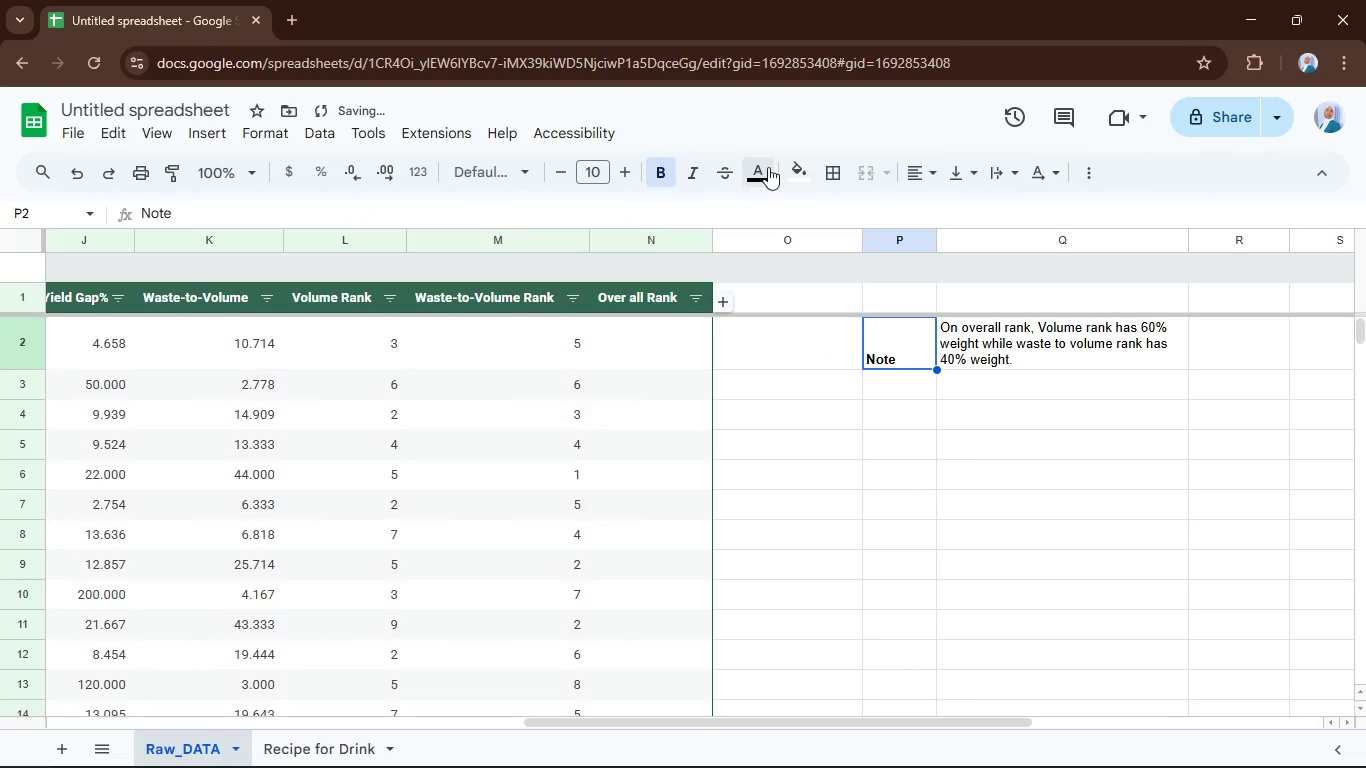 
left_click([788, 173])
 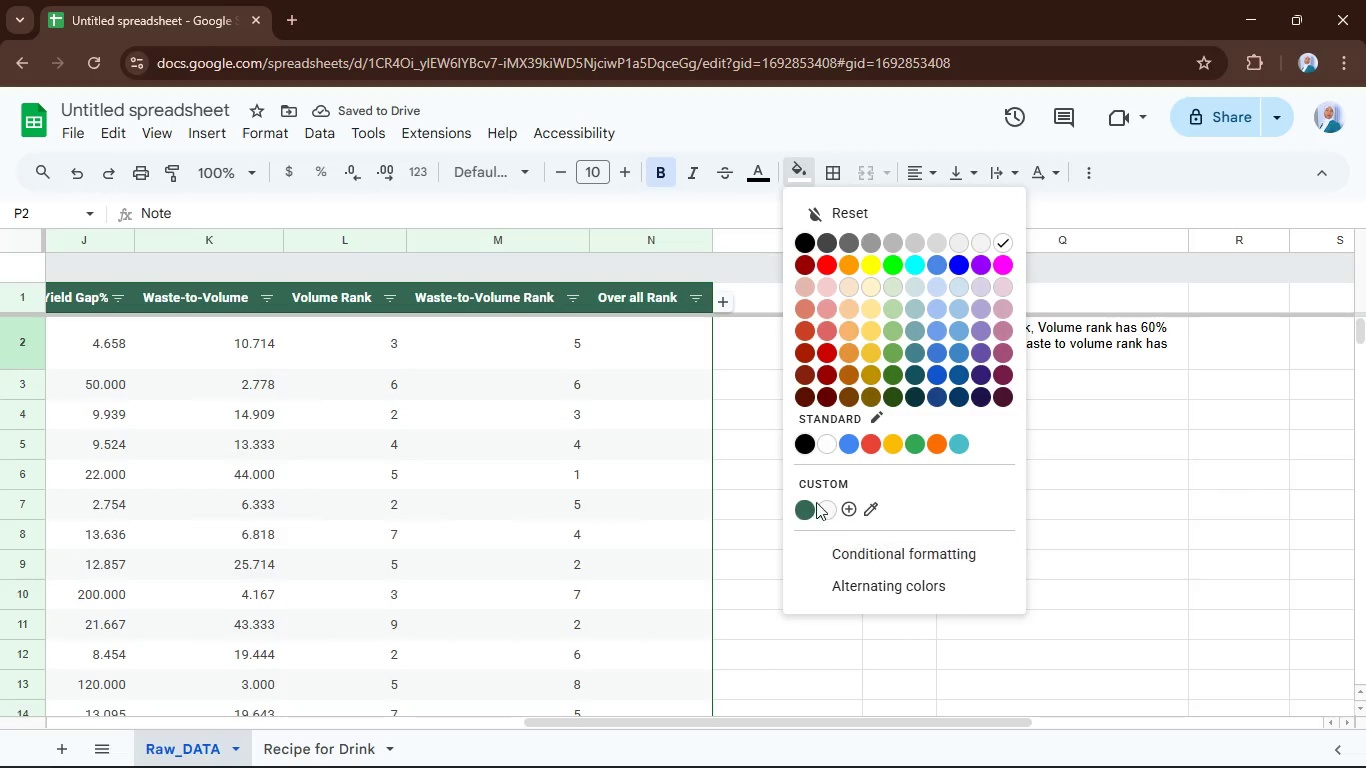 
left_click([813, 507])
 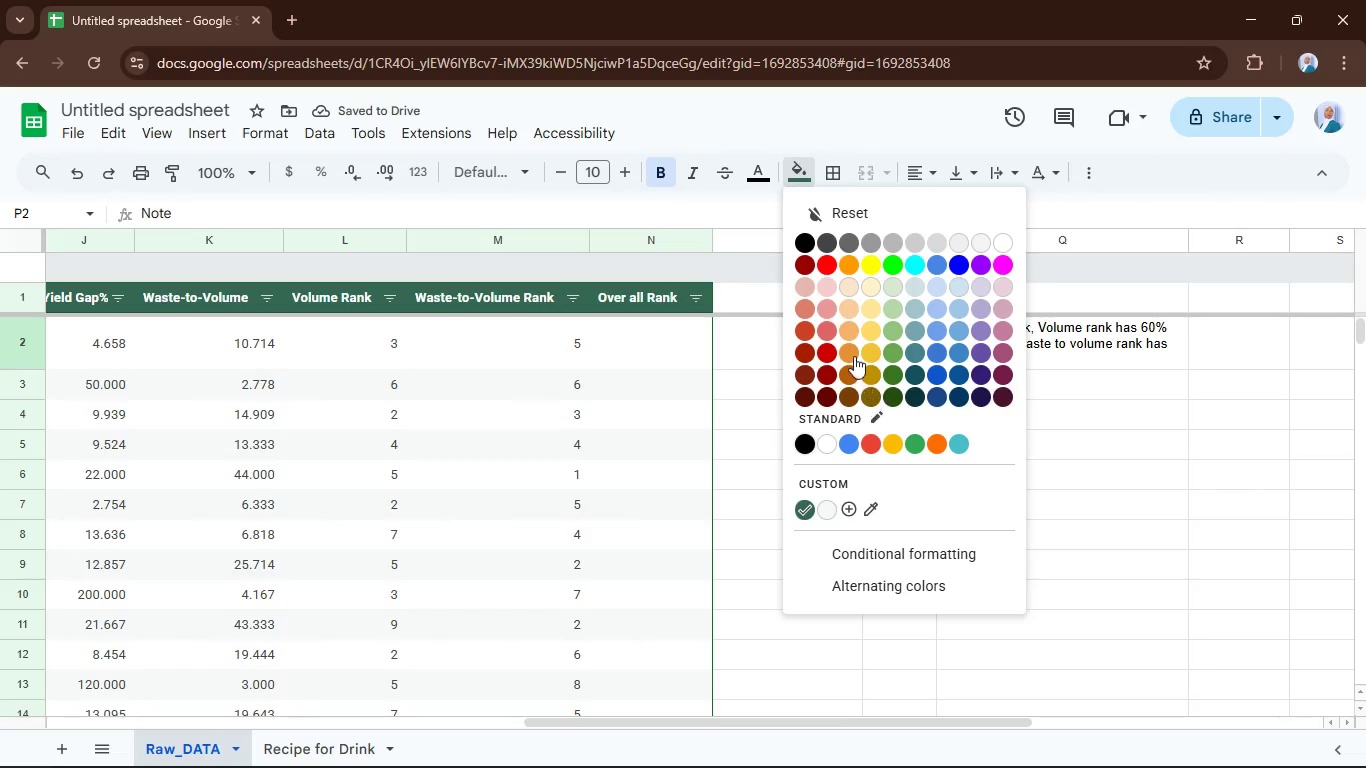 
left_click([890, 309])
 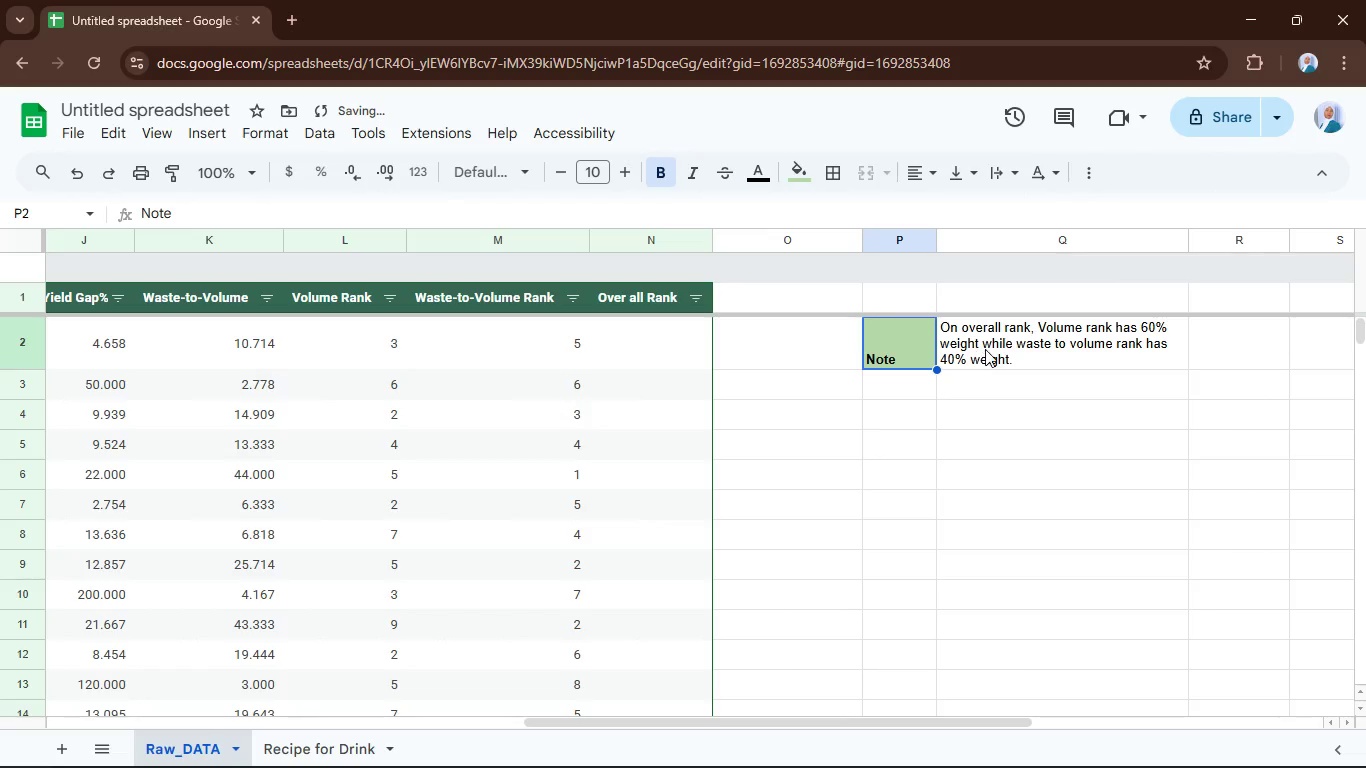 
key(Control+ControlLeft)
 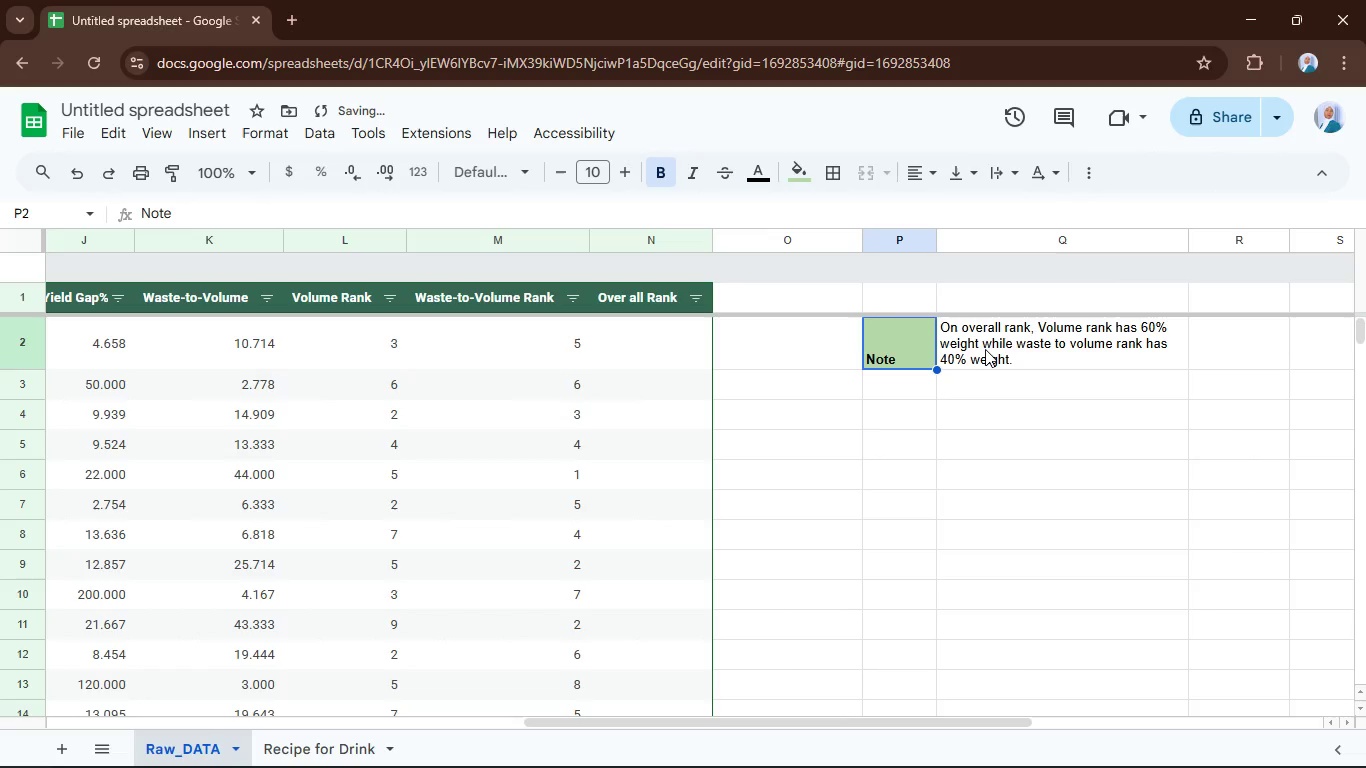 
hold_key(key=ShiftLeft, duration=0.48)
 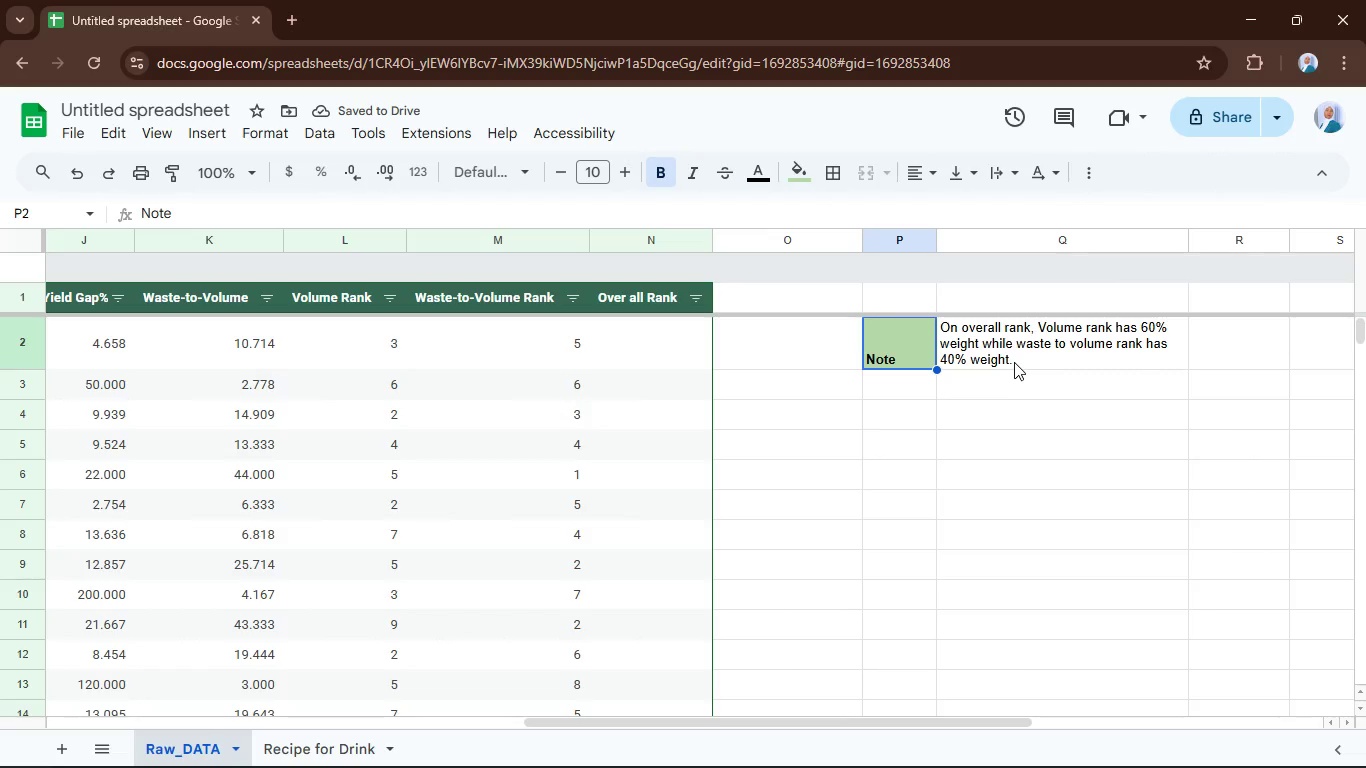 
hold_key(key=ControlLeft, duration=0.45)
 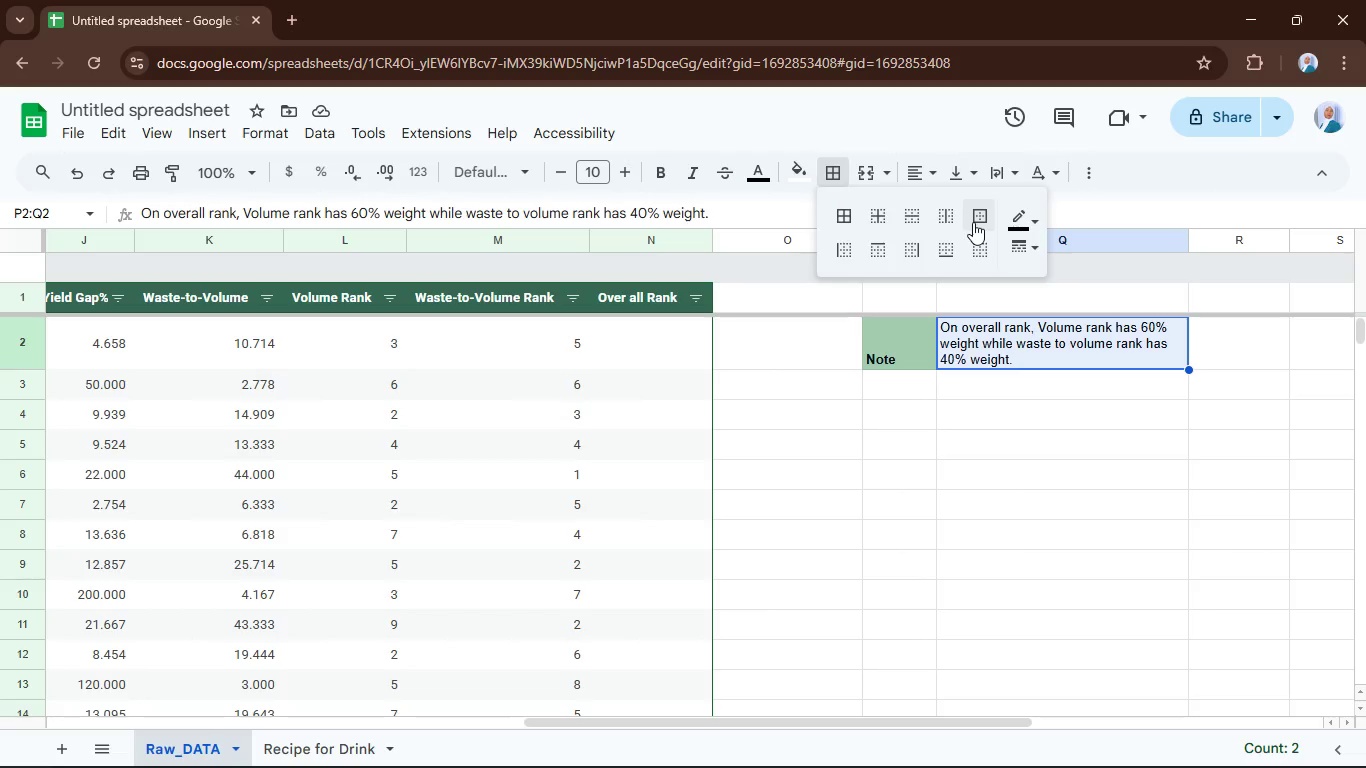 
left_click([975, 224])
 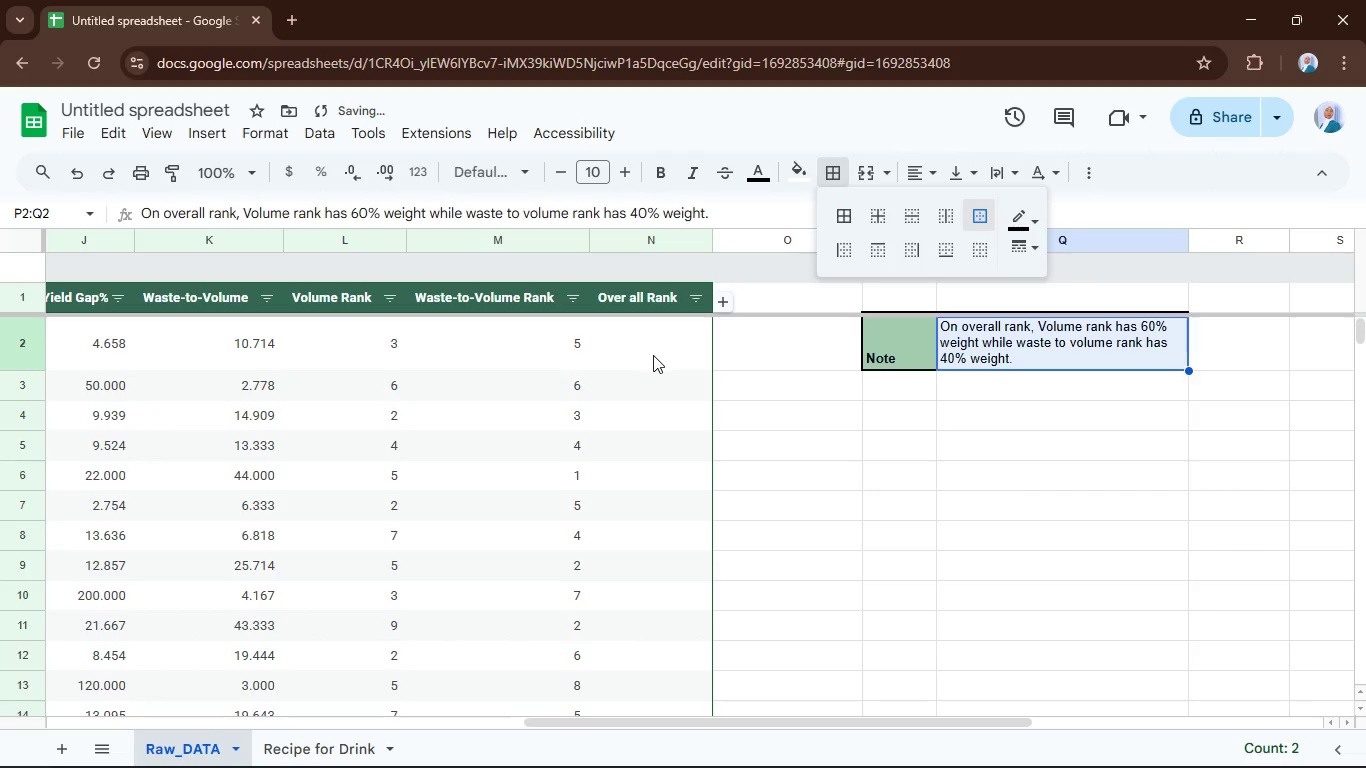 
left_click([668, 342])
 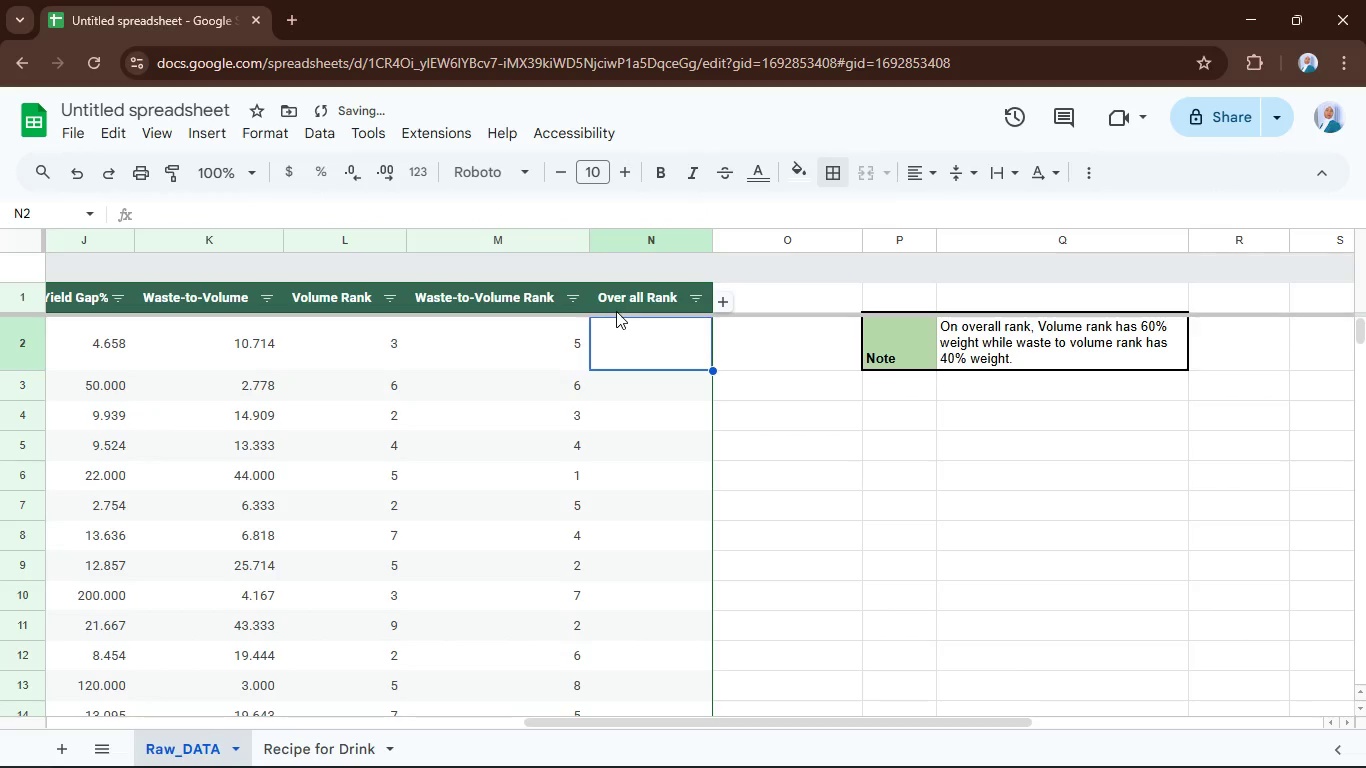 
type(=rank)
 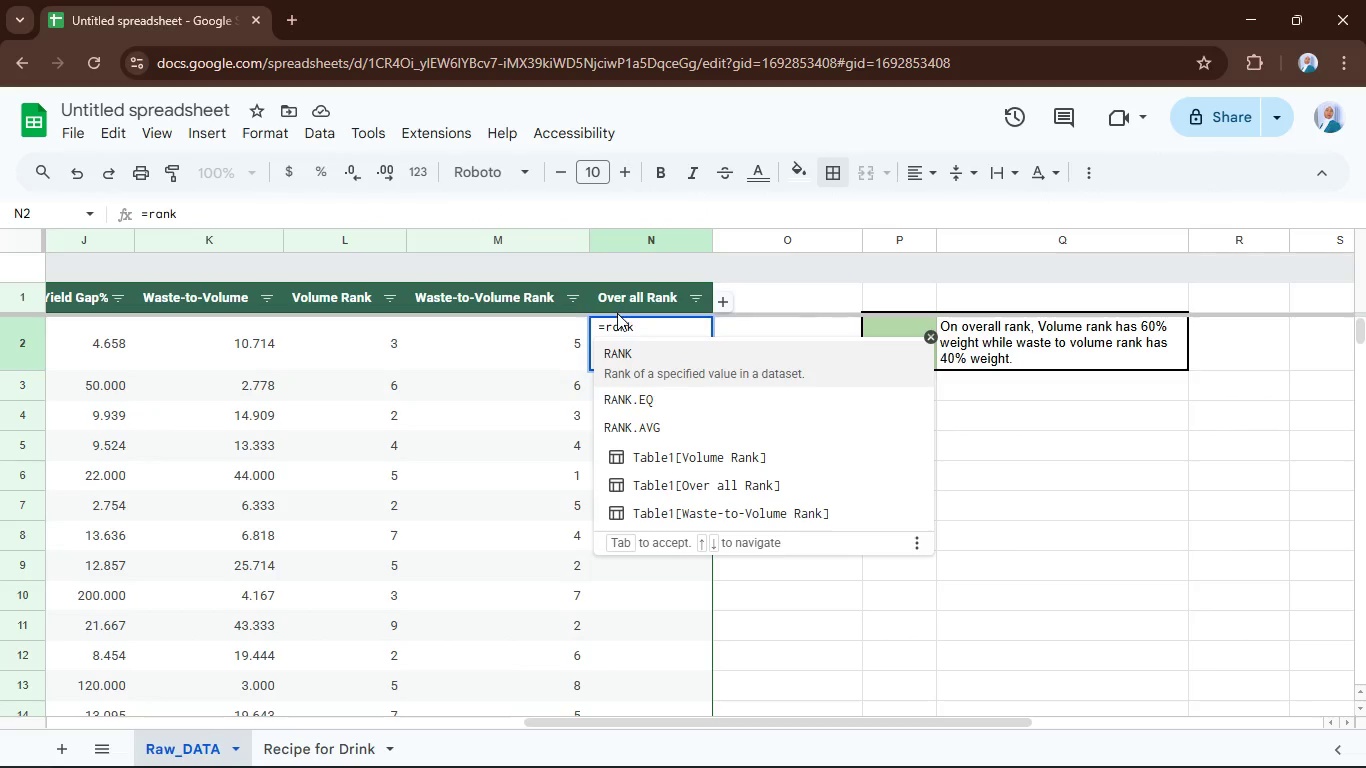 
left_click([708, 392])
 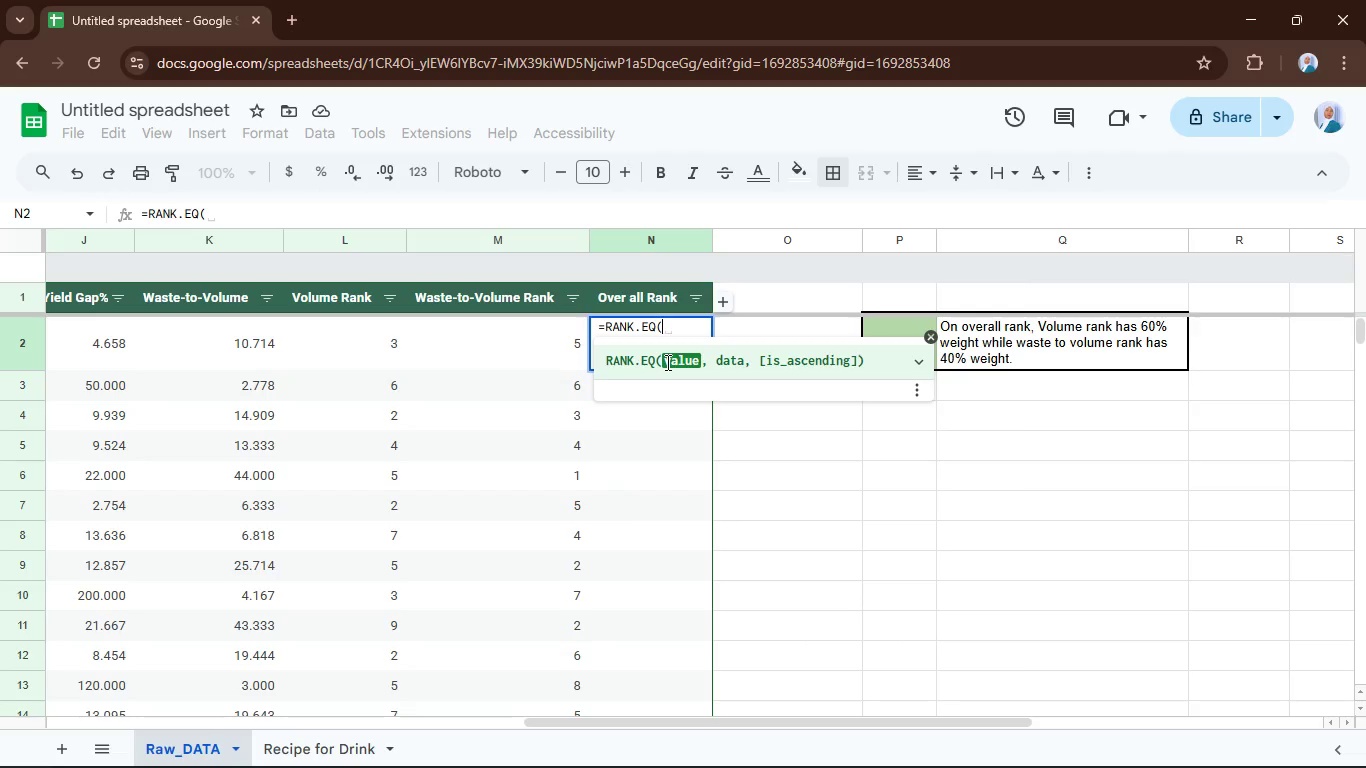 
key(Shift+9)
 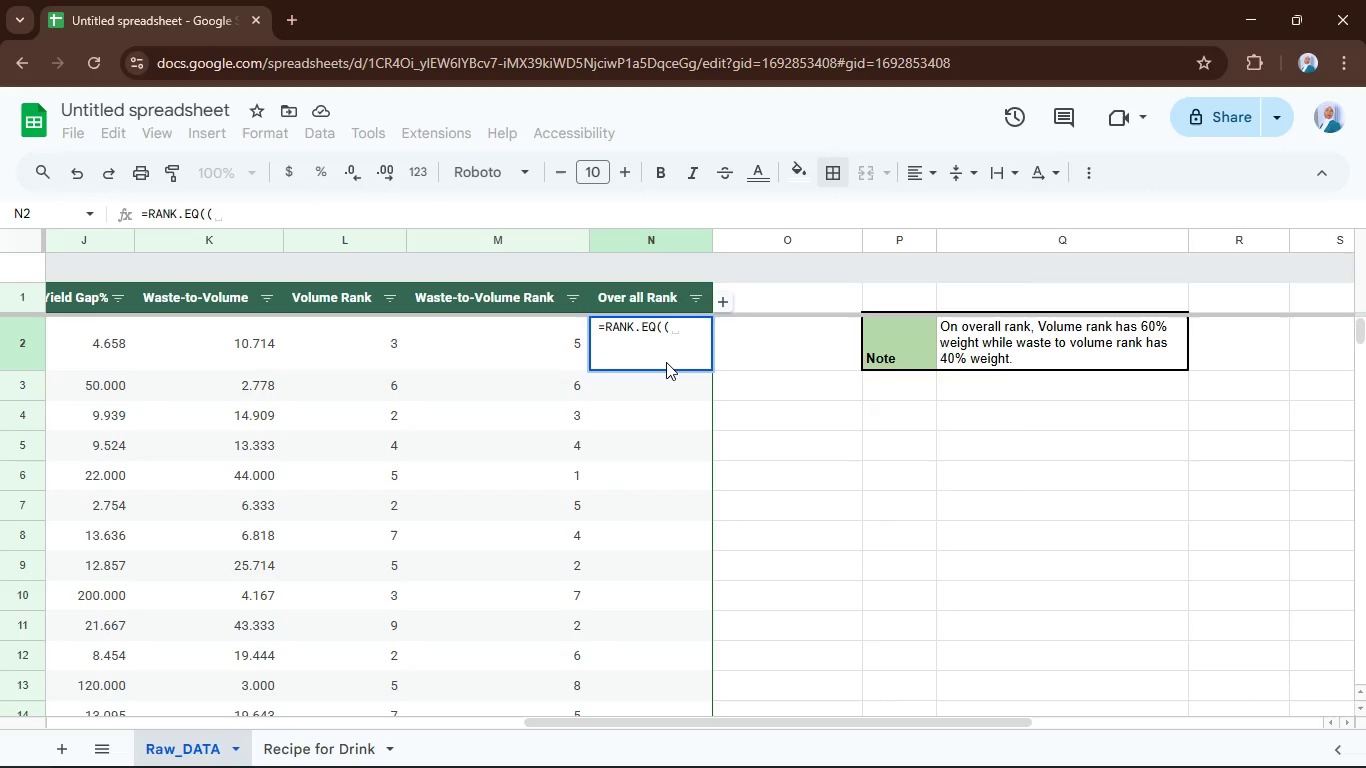 
type(L2*0.6)+(M2*0.4),filter)
key(Tab)
 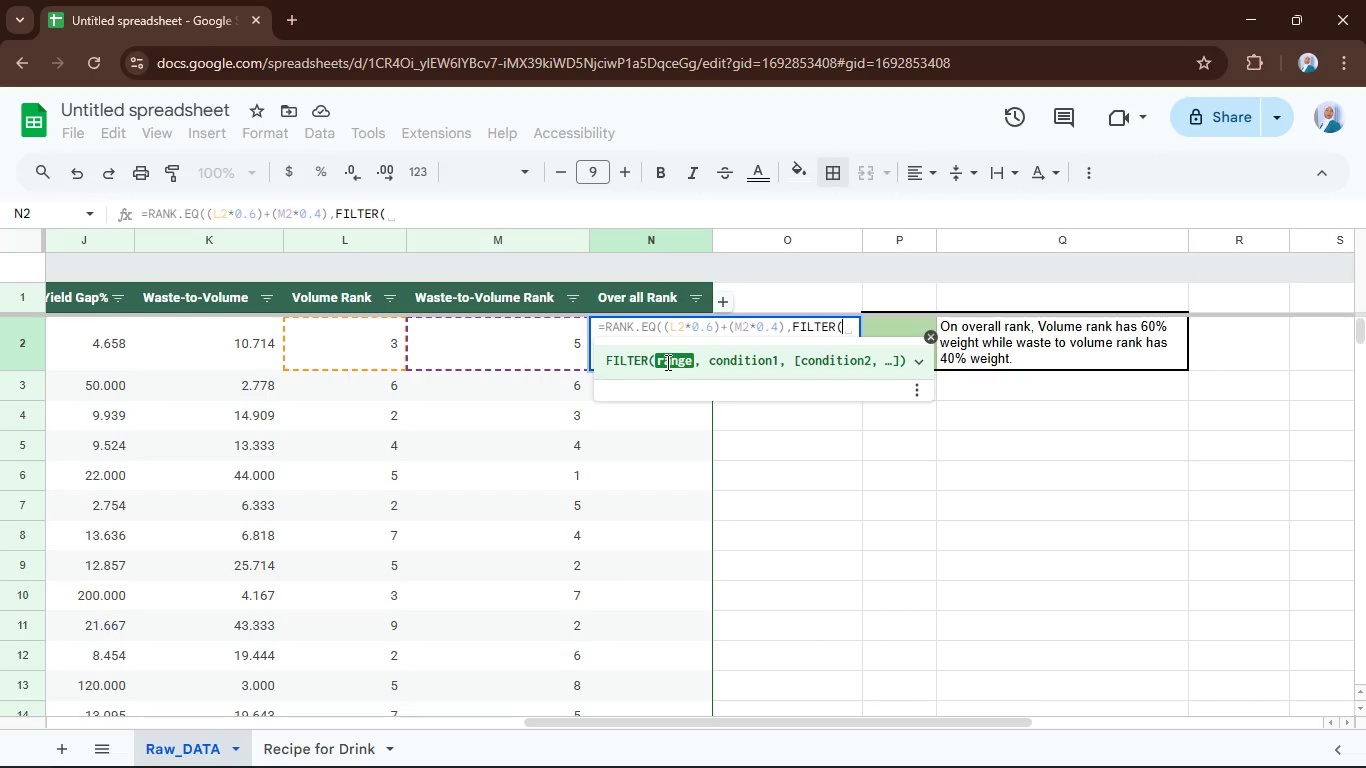 
hold_key(key=ShiftRight, duration=0.8)
 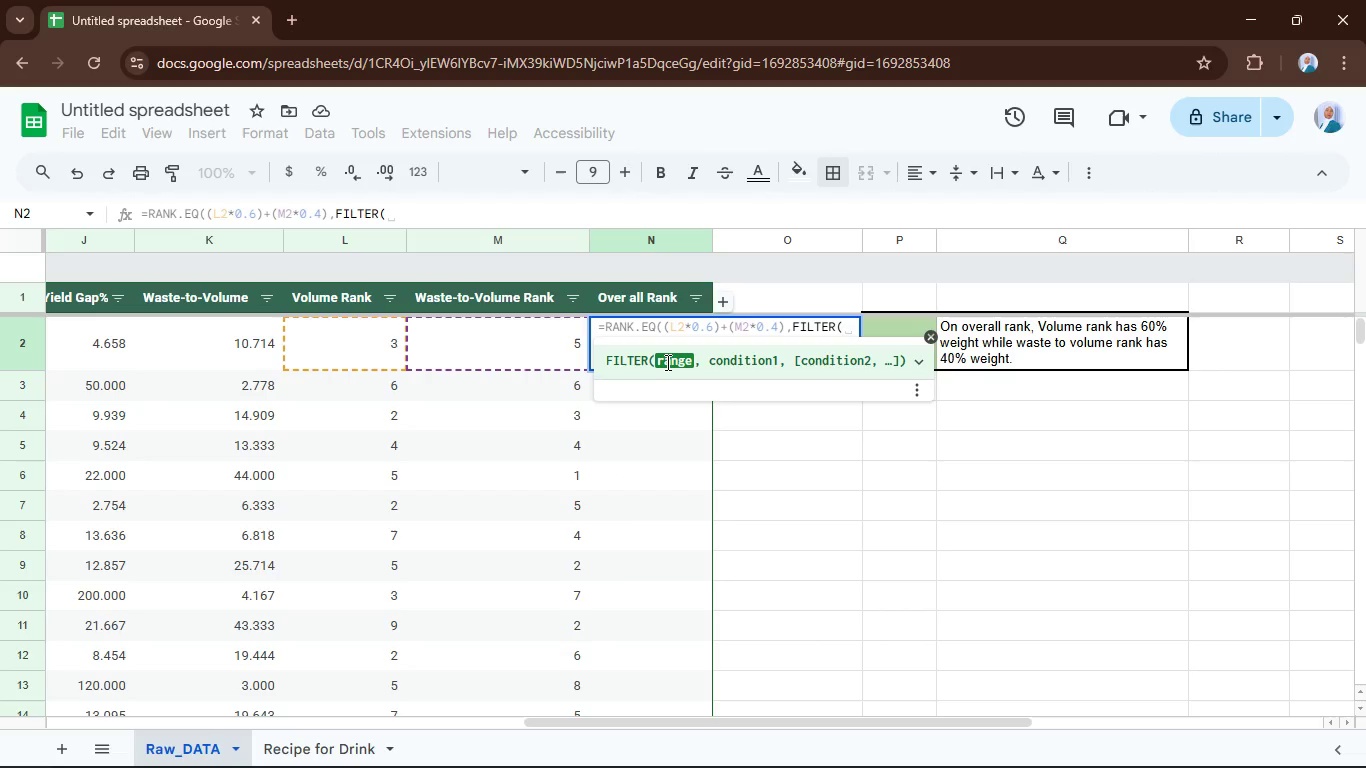 
type(LL)
key(Backspace)
type(:L*0.6)
 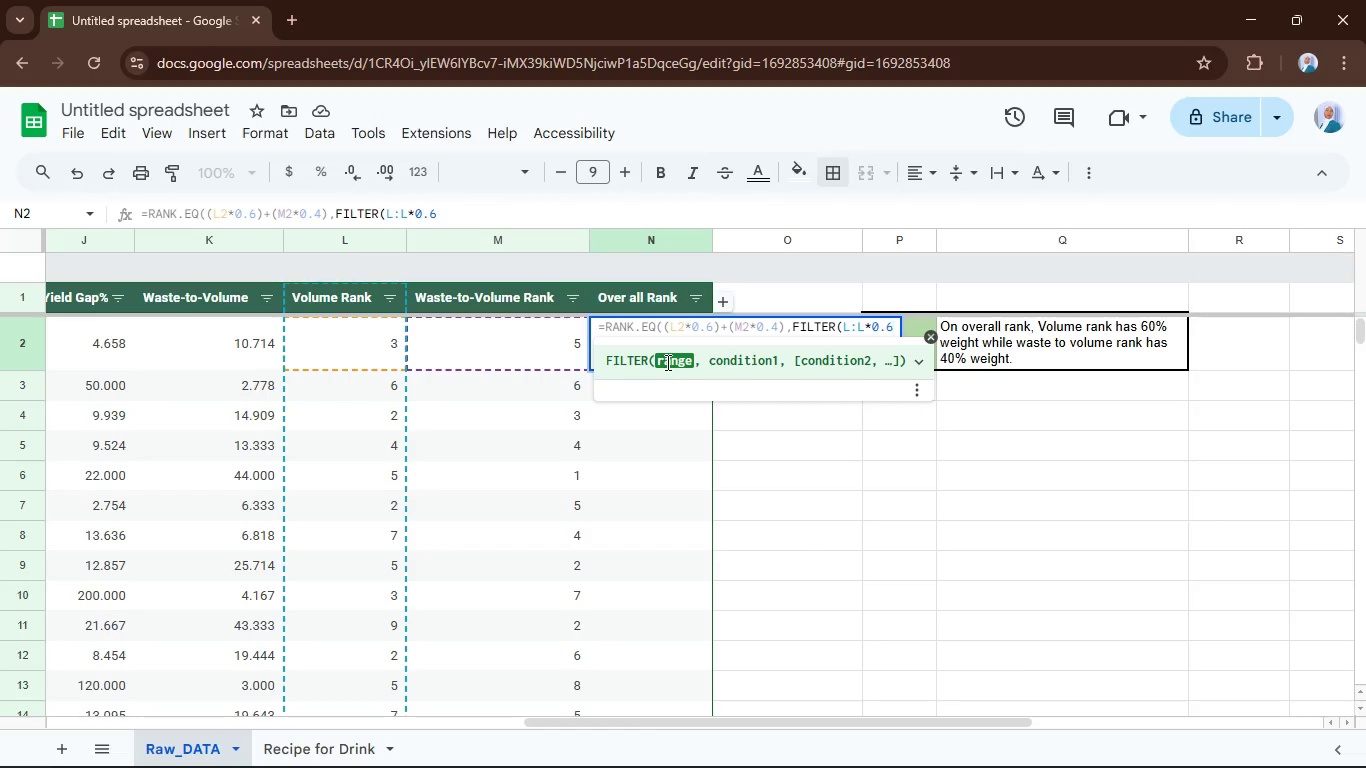 
hold_key(key=ArrowLeft, duration=0.64)
 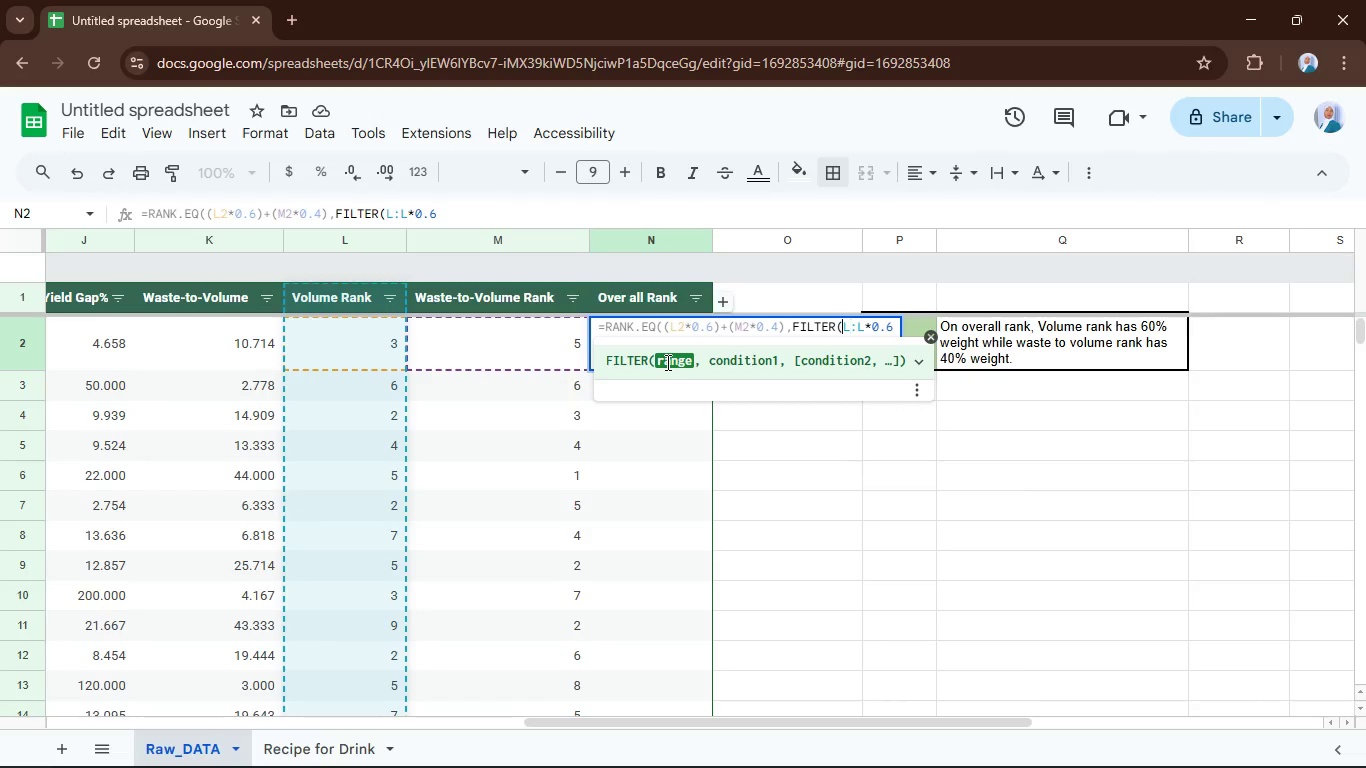 
key(ArrowLeft)
 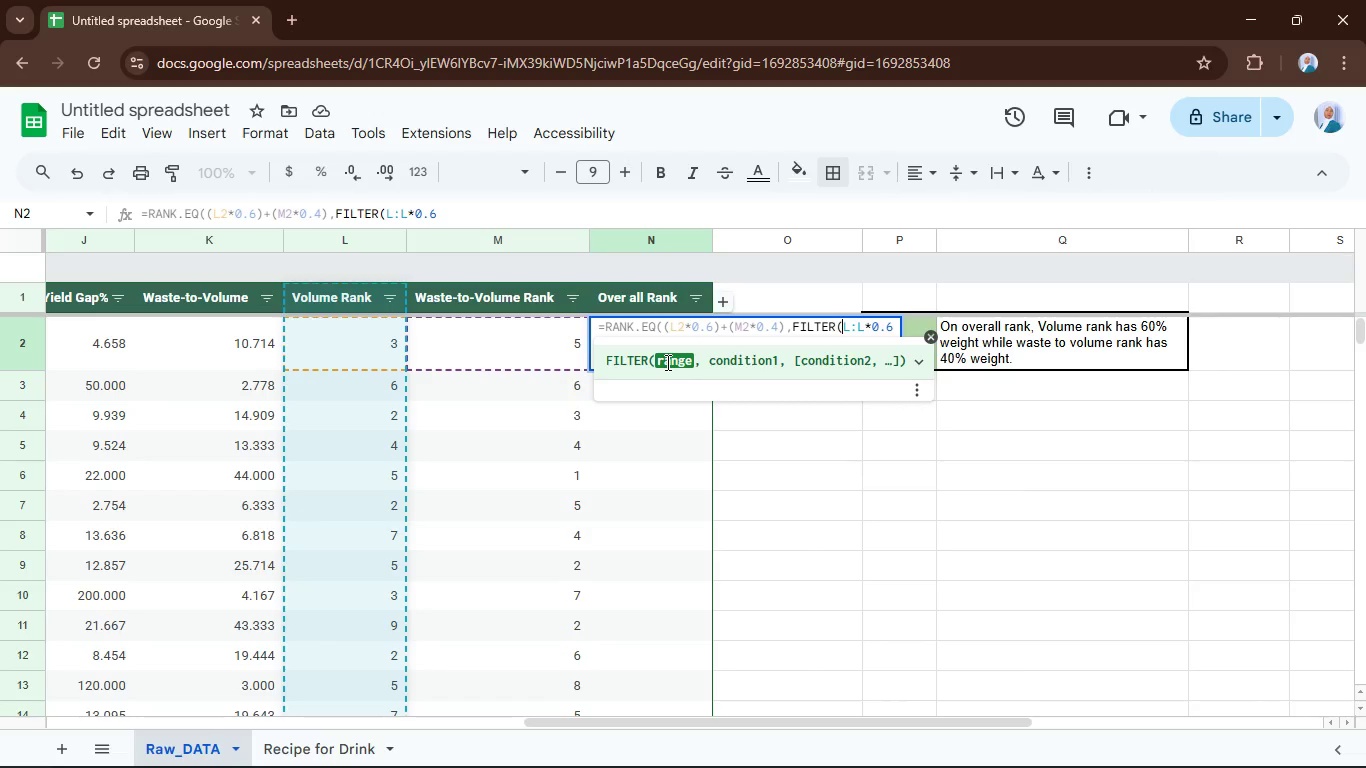 
type(()+())
 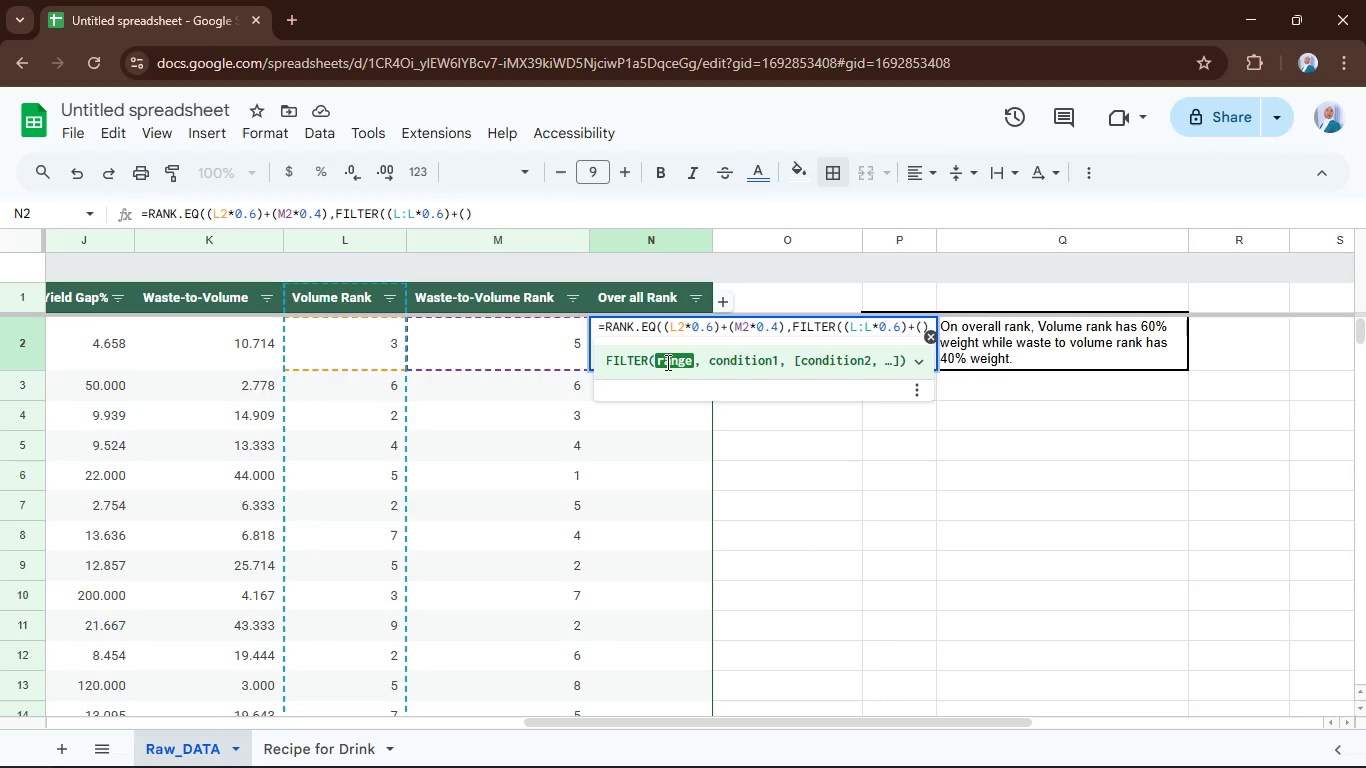 
hold_key(key=ArrowRight, duration=0.75)
 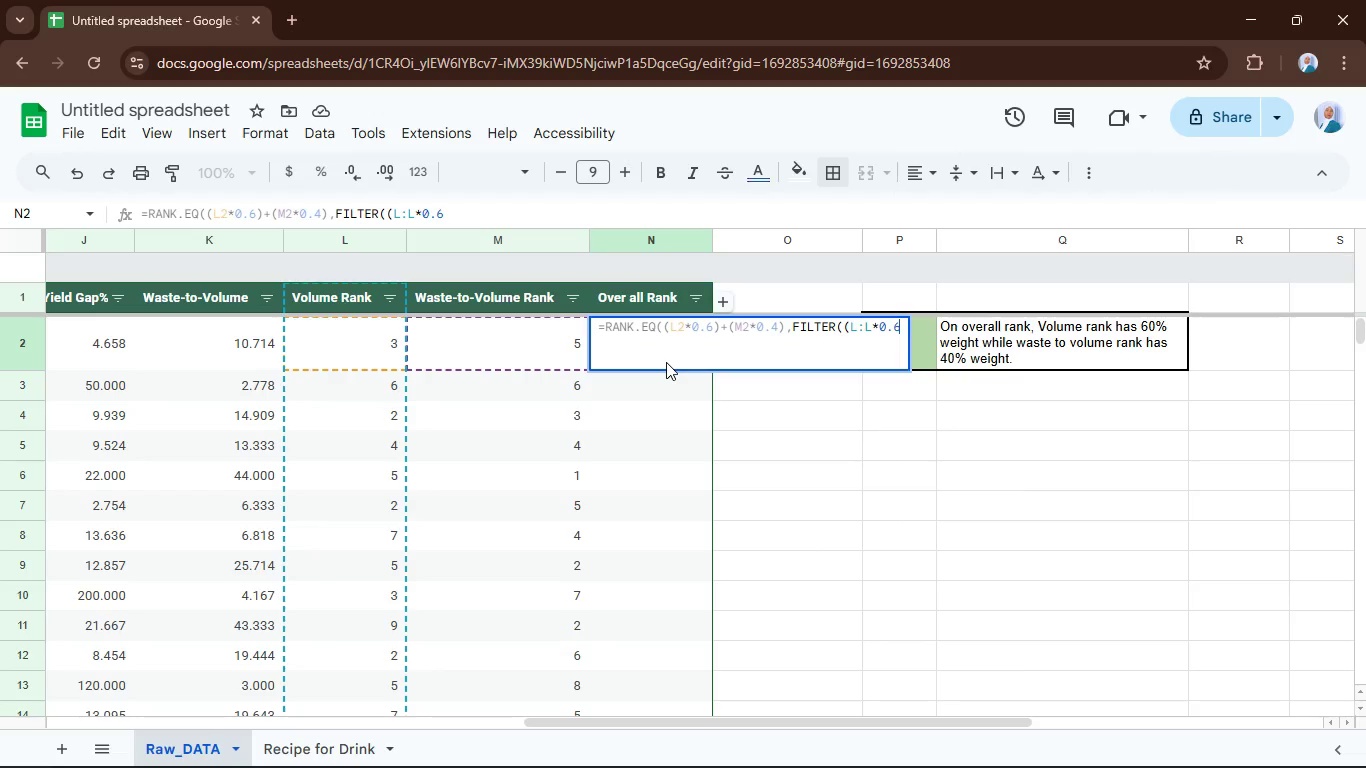 
key(ArrowLeft)
 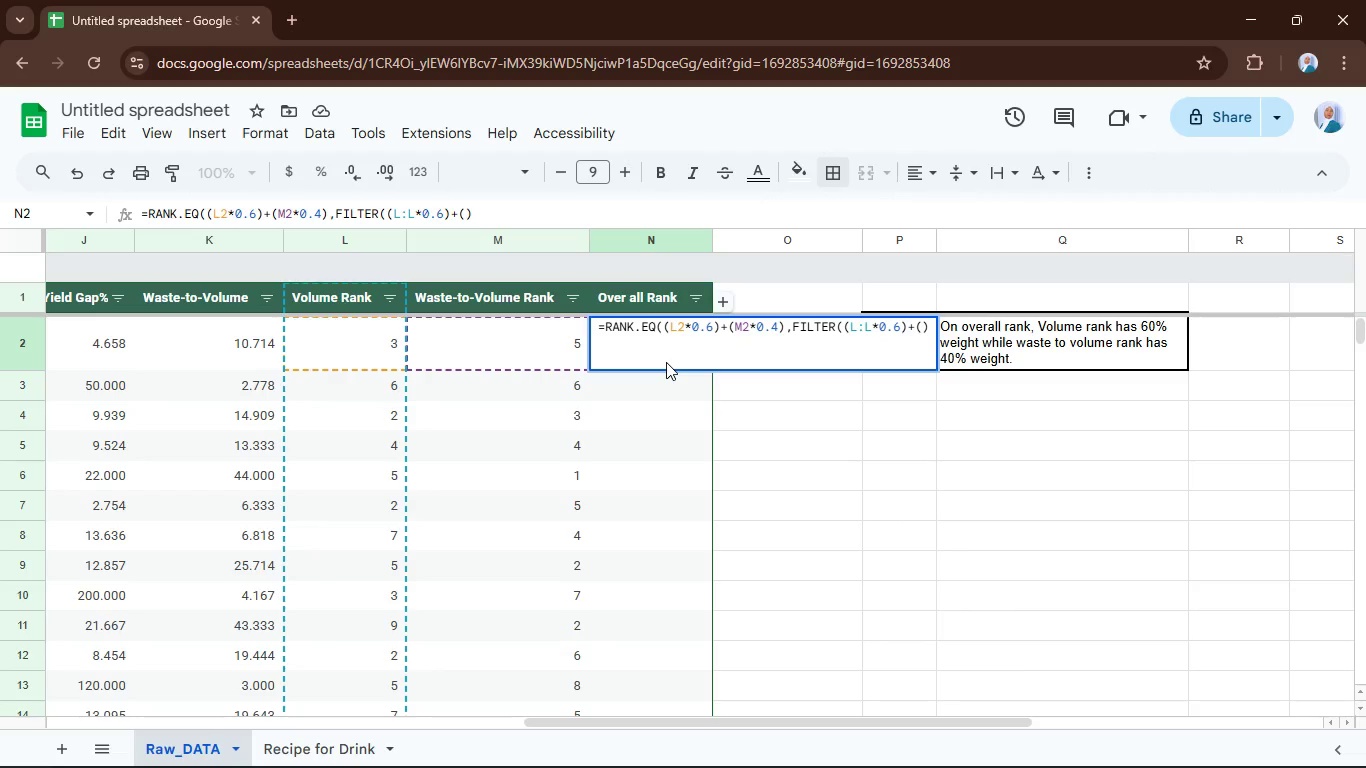 
key(Shift+M)
 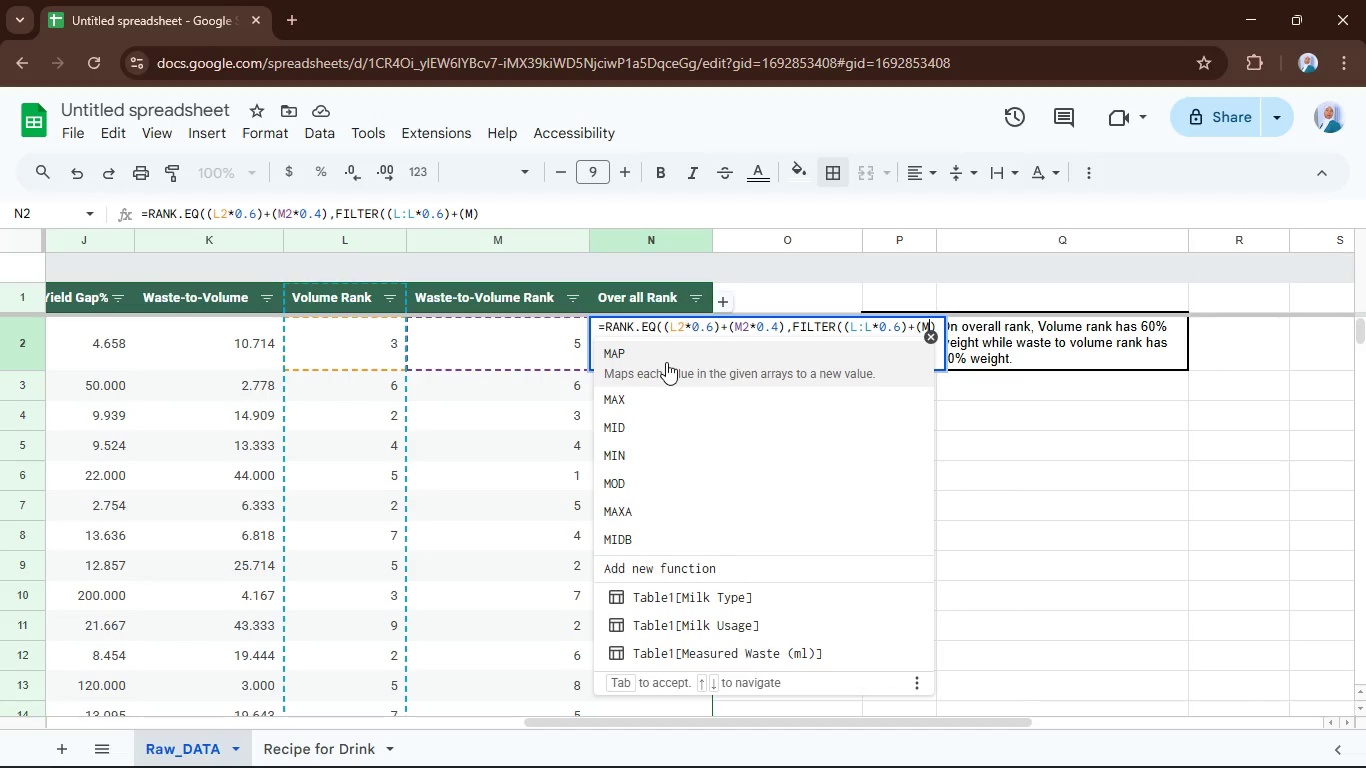 
key(Shift+Semicolon)
 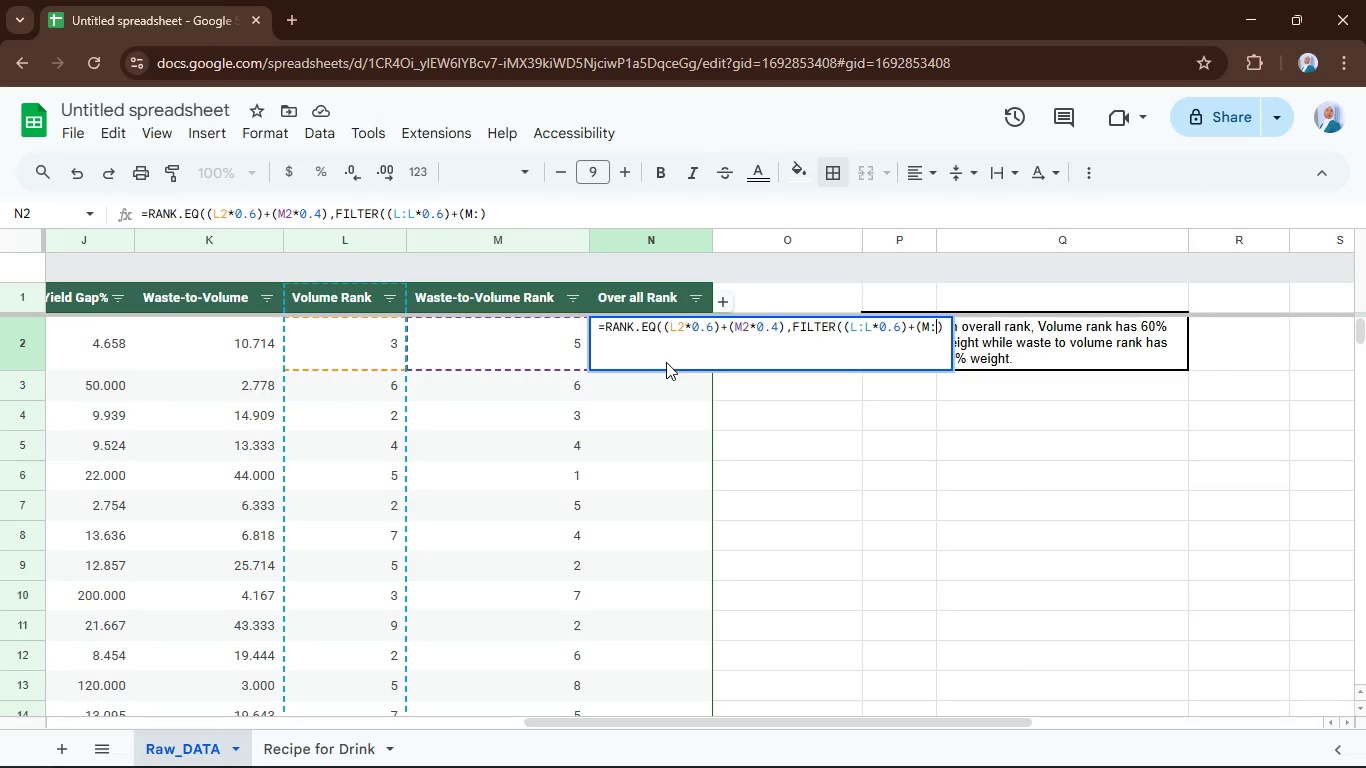 
key(Shift+ShiftRight)
 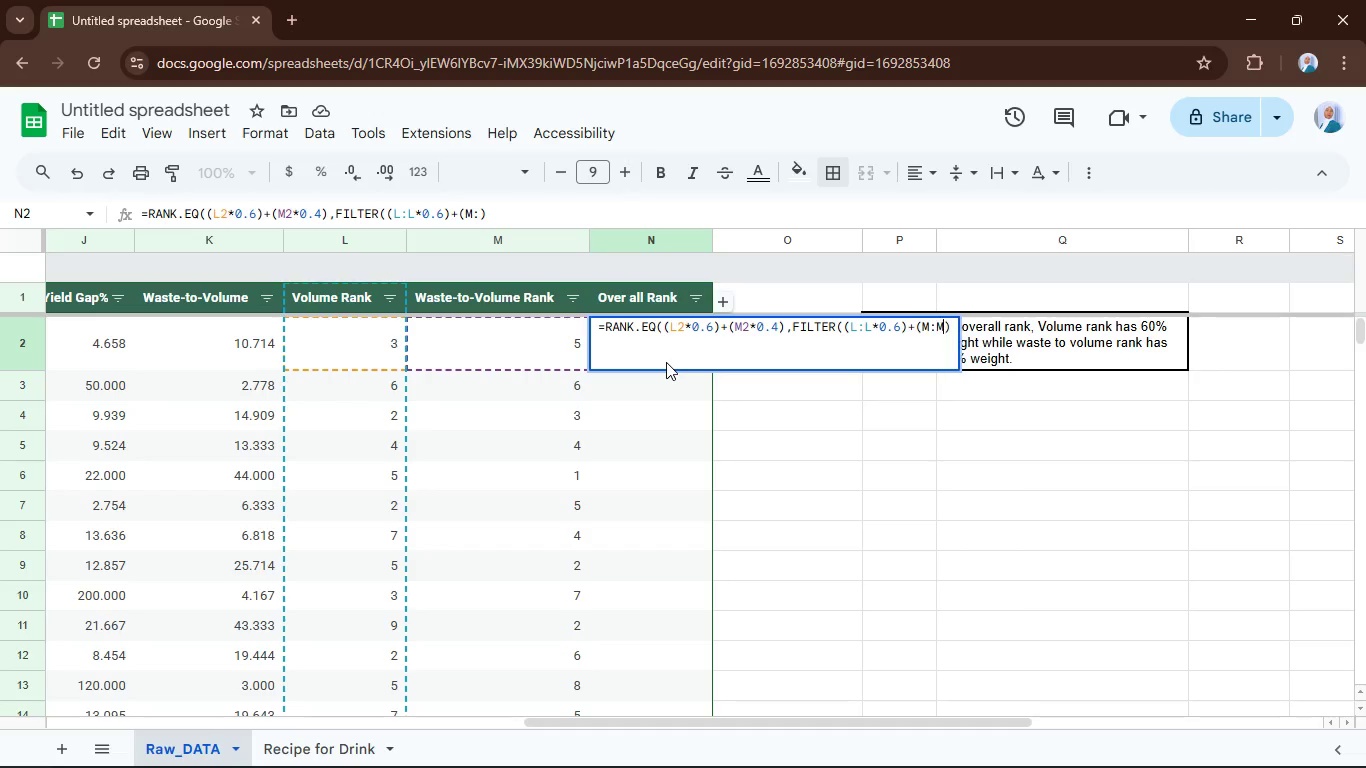 
key(Shift+M)
 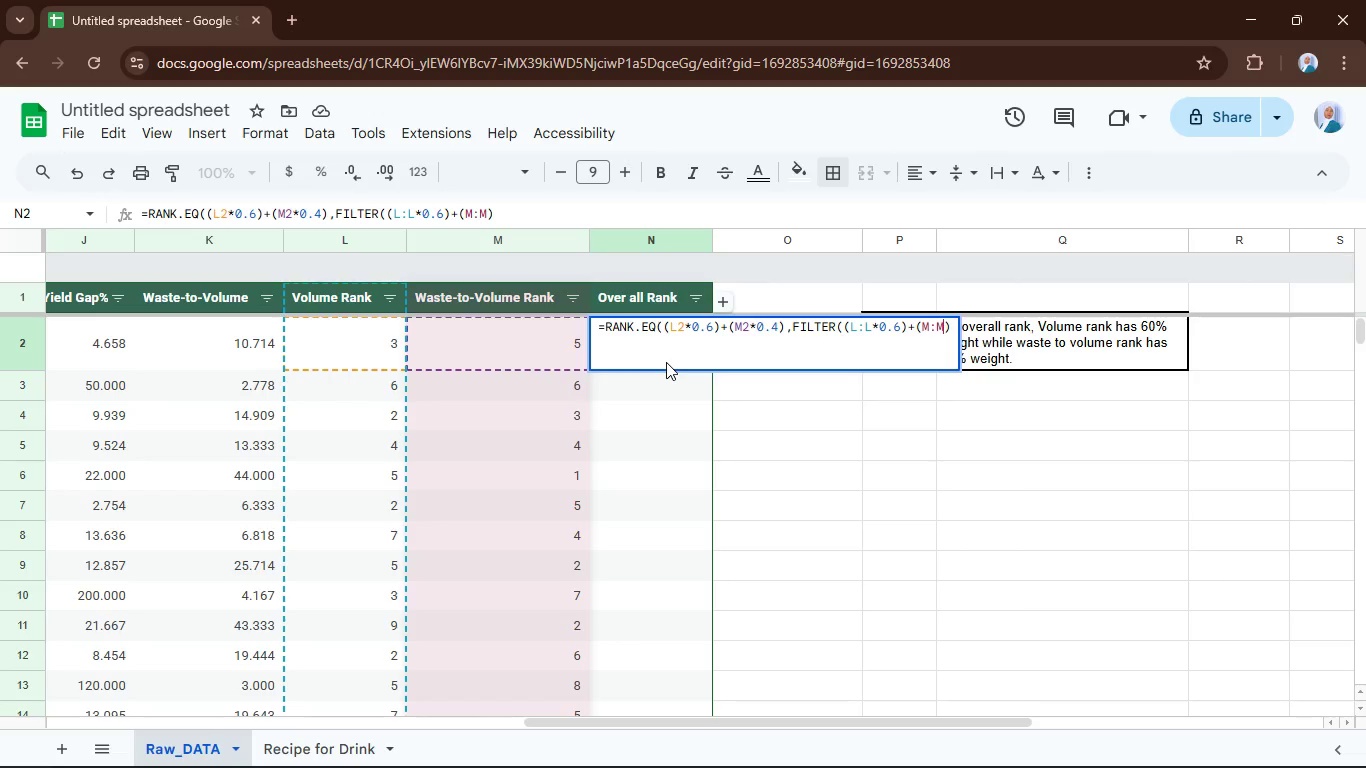 
key(Shift+8)
 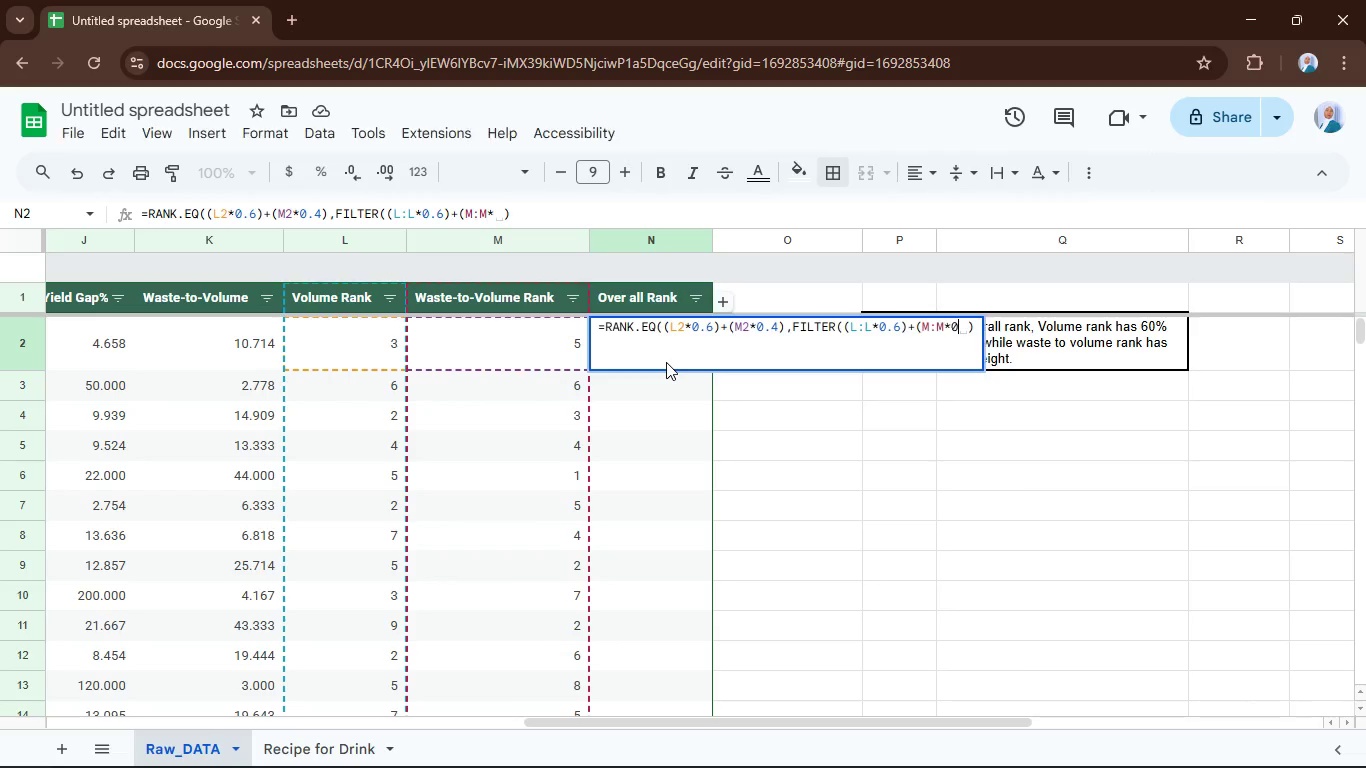 
key(Numpad0)
 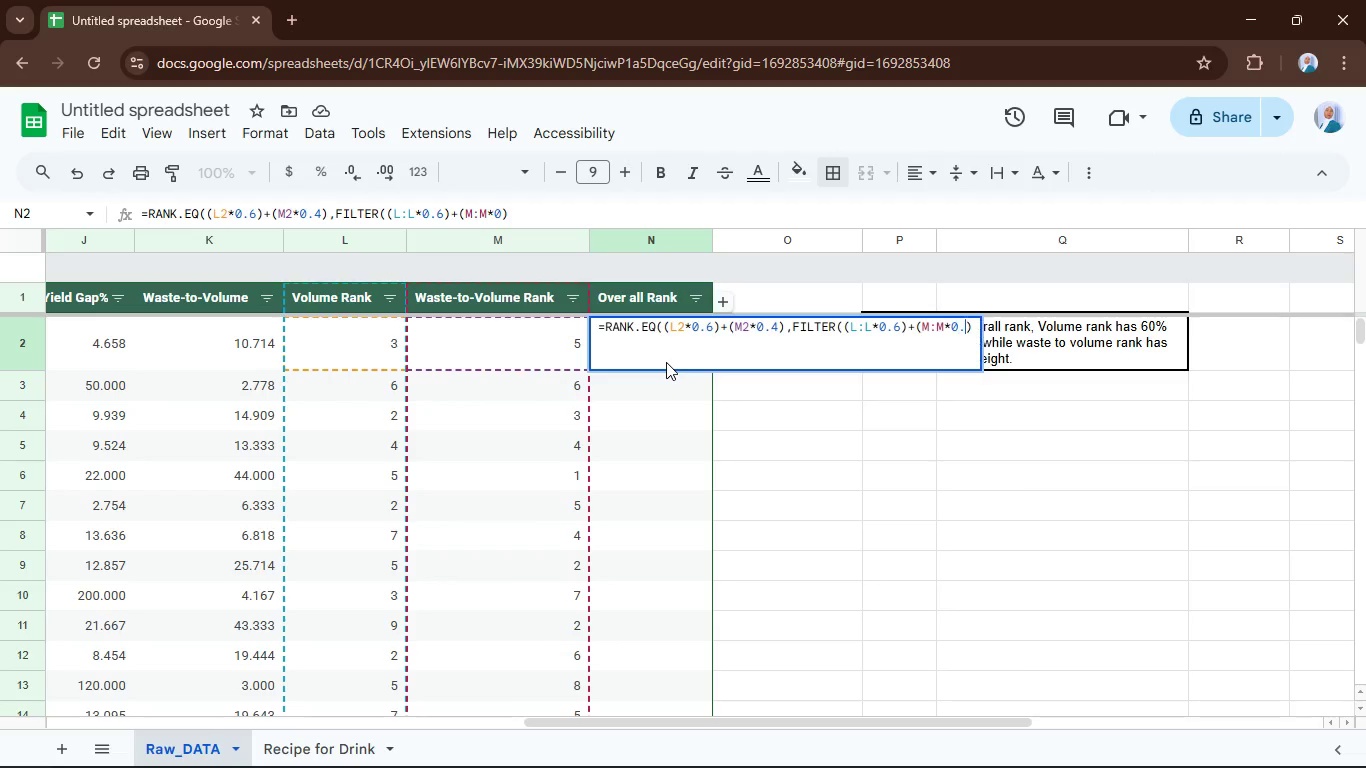 
key(NumpadDecimal)
 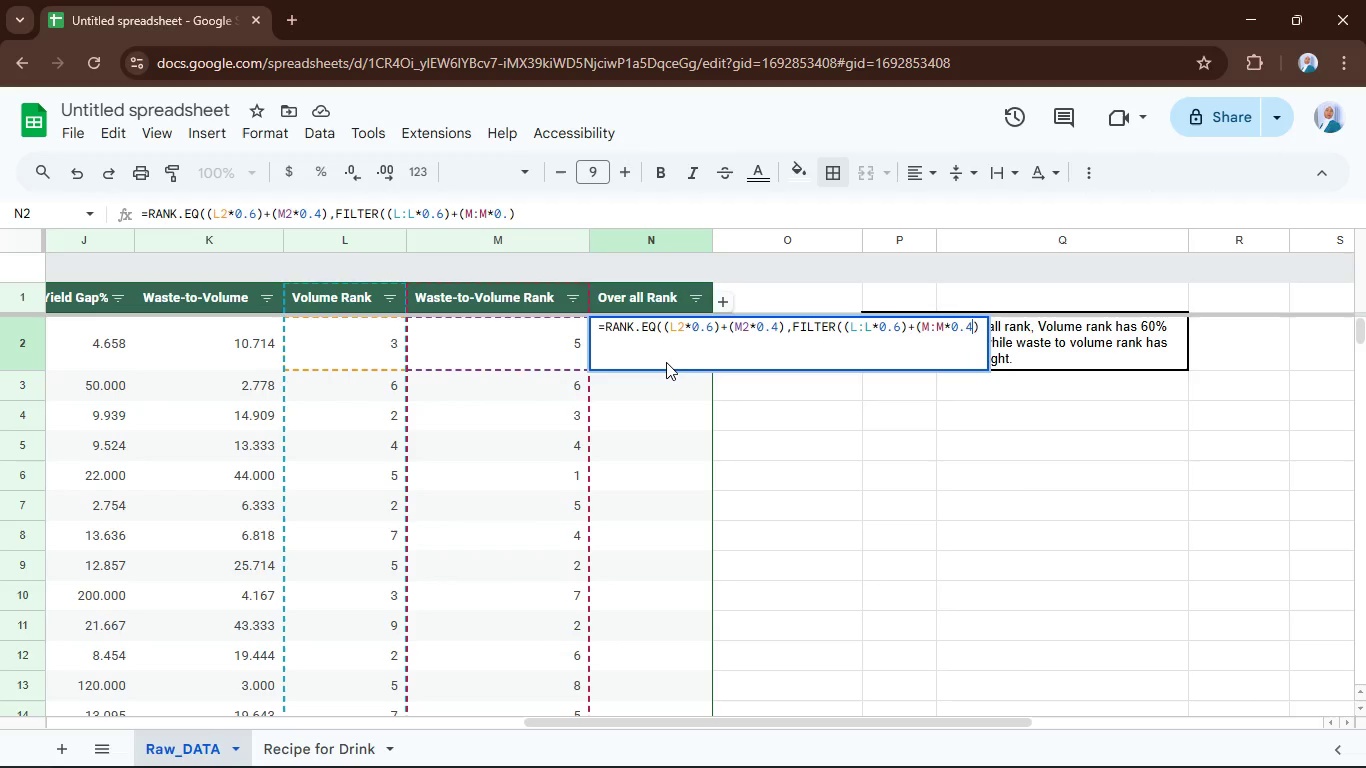 
key(Numpad4)
 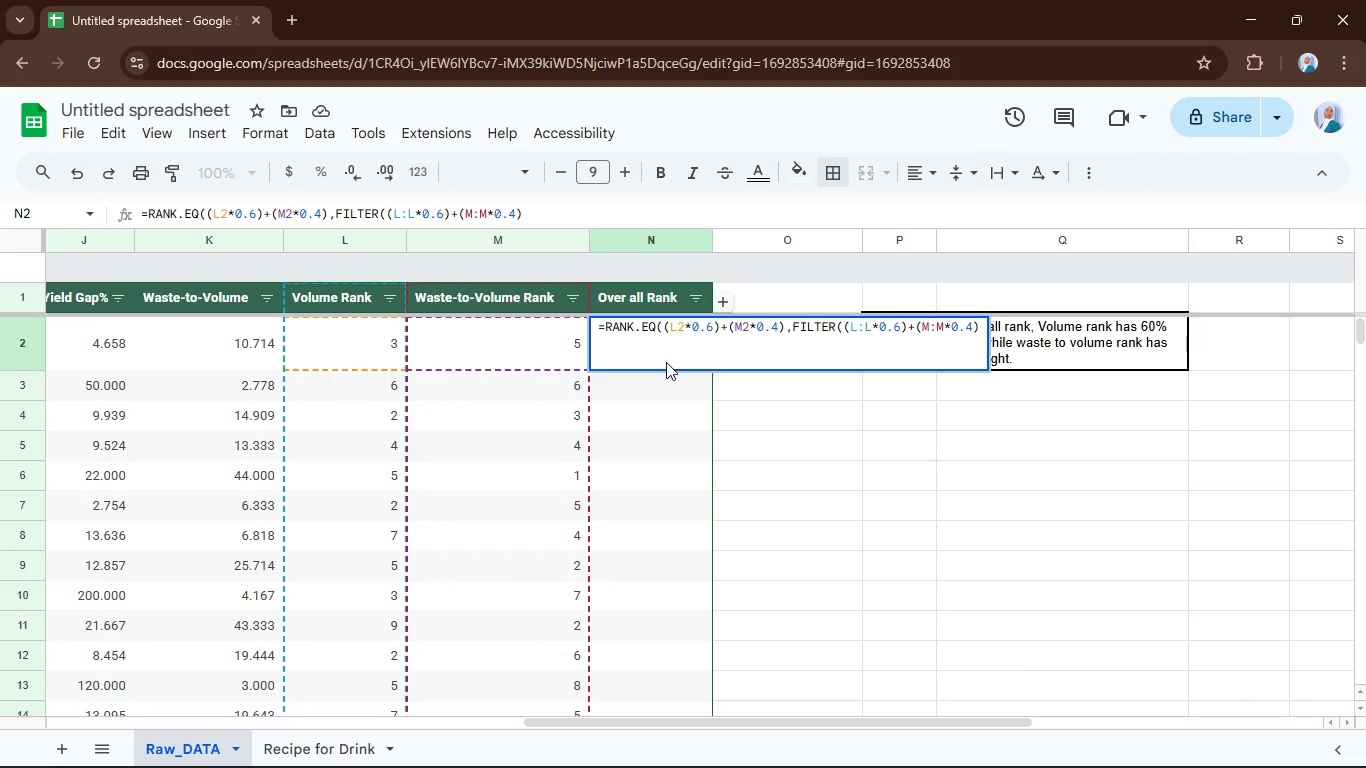 
key(ArrowRight)
 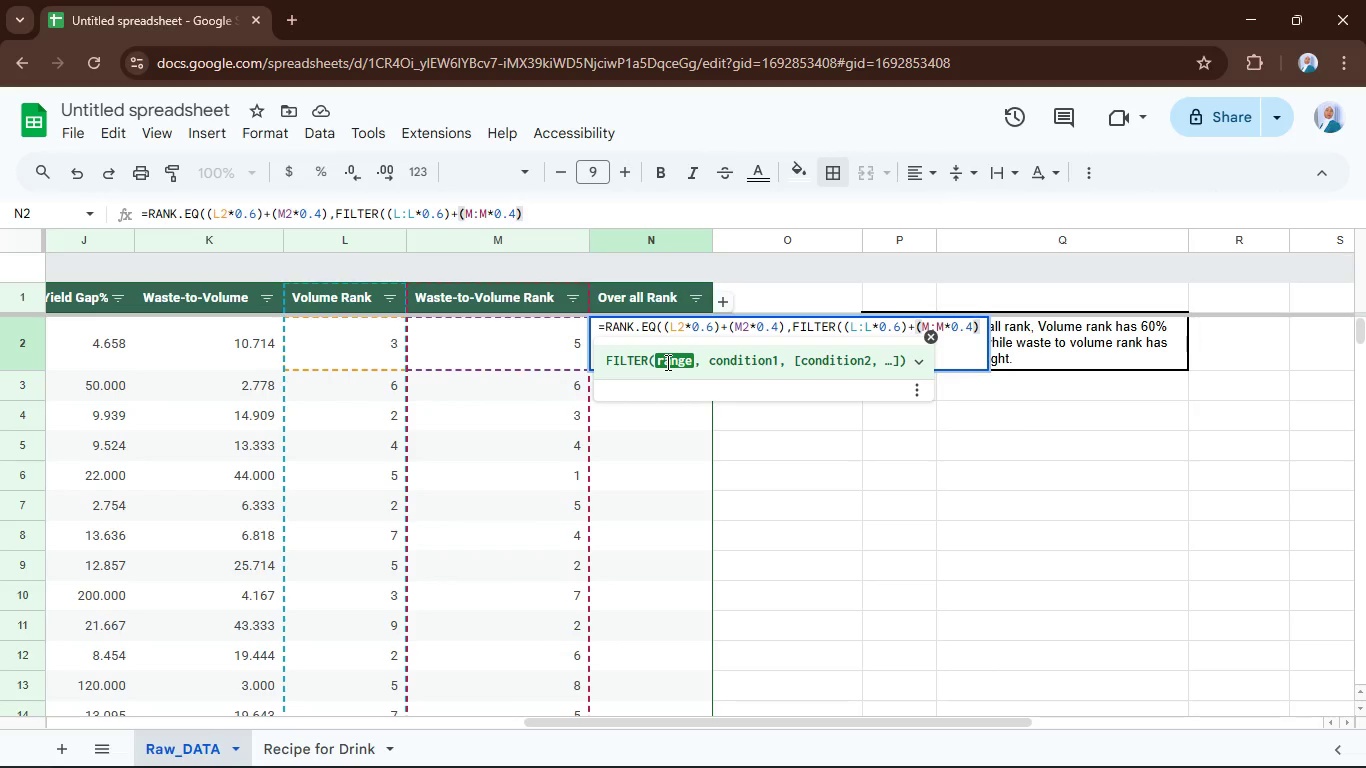 
key(Comma)
 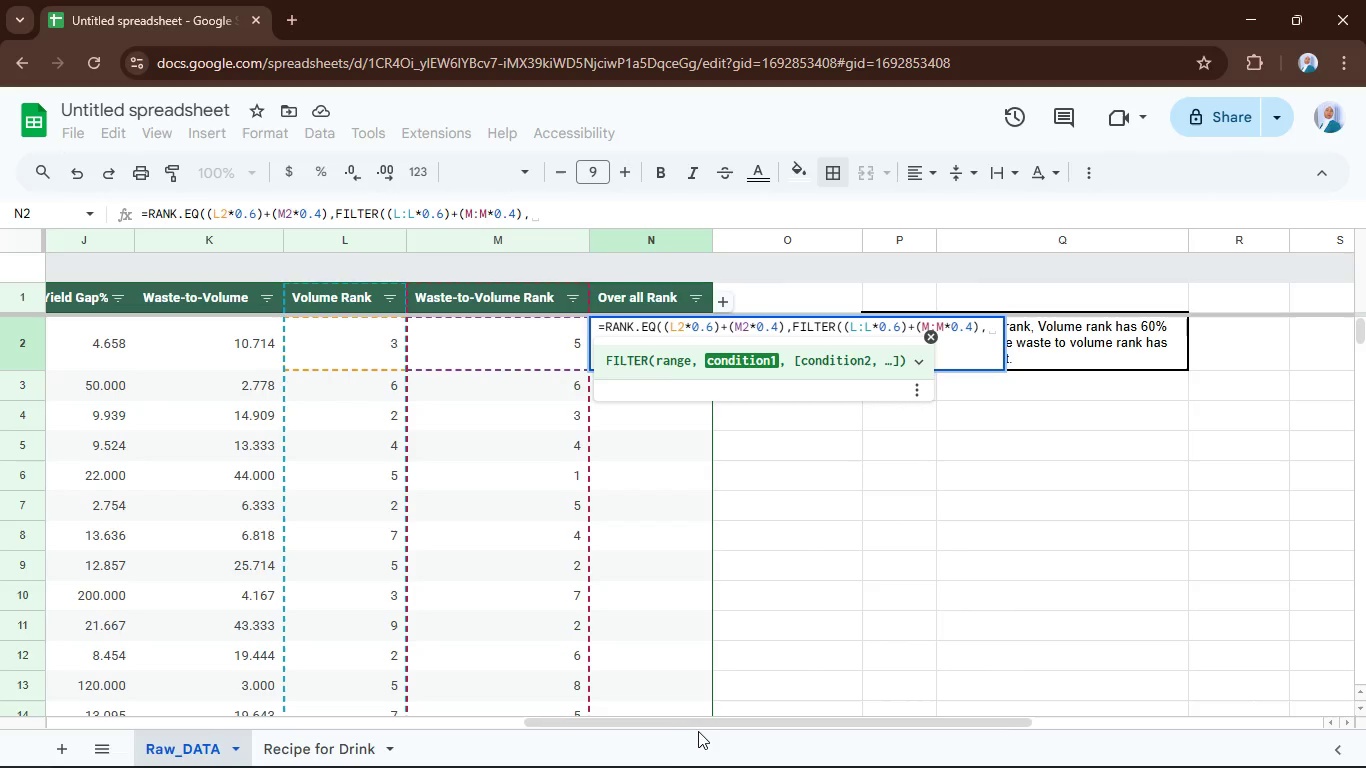 
left_click_drag(start_coordinate=[710, 723], to_coordinate=[277, 764])
 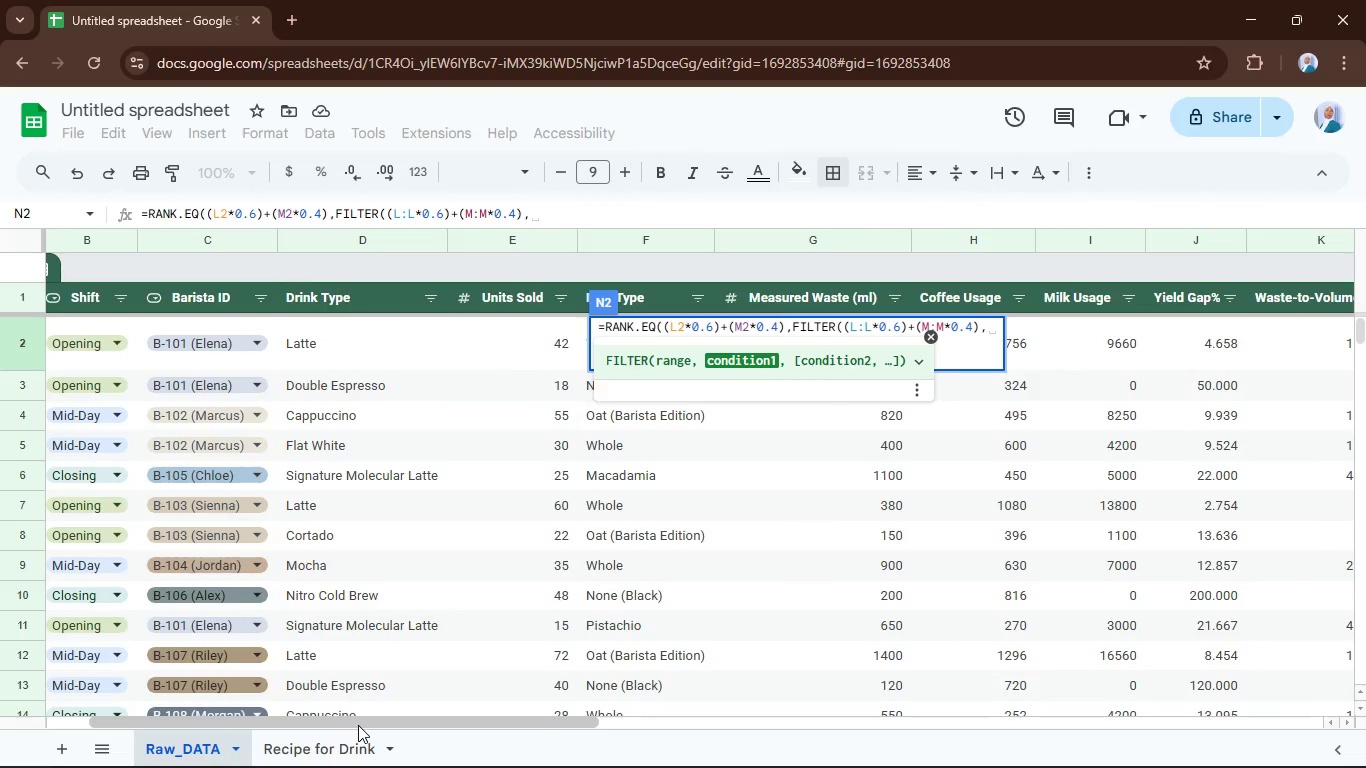 
left_click_drag(start_coordinate=[357, 725], to_coordinate=[255, 729])
 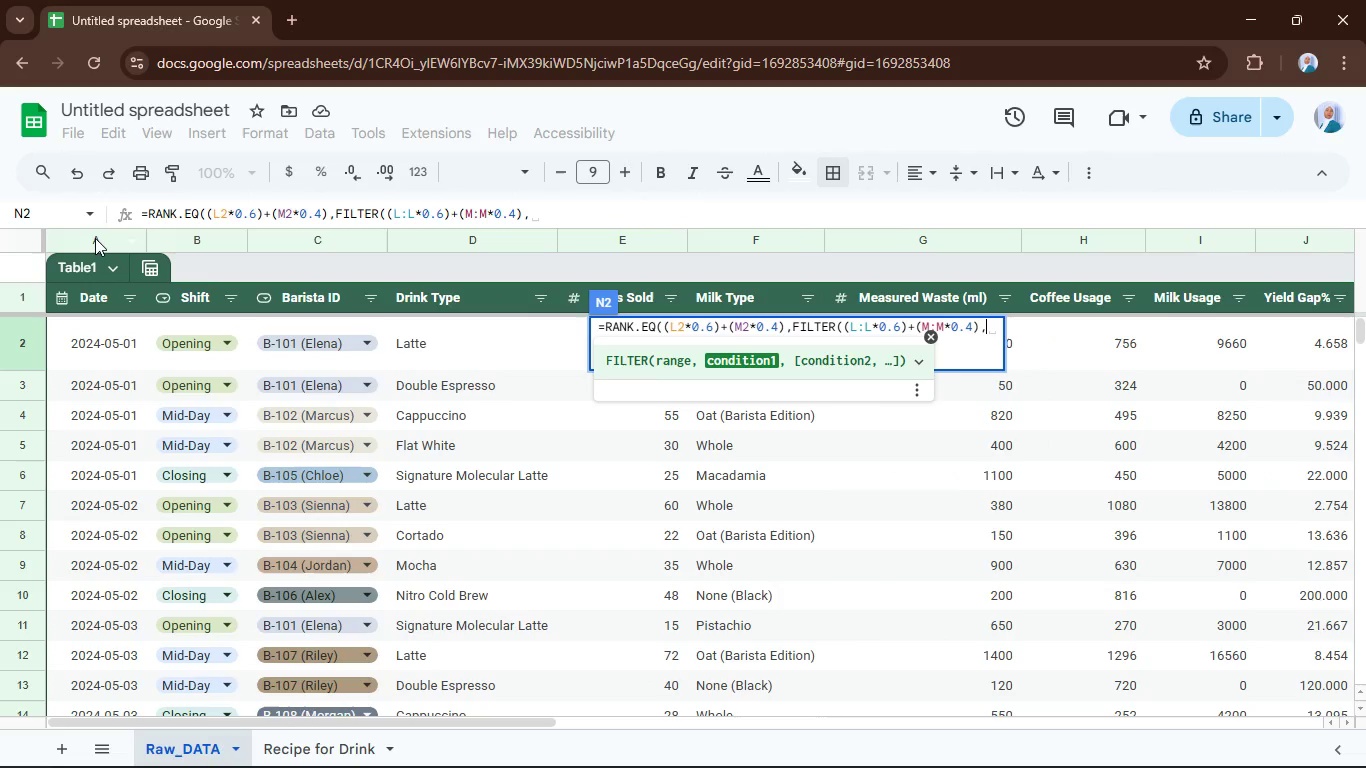 
left_click([93, 238])
 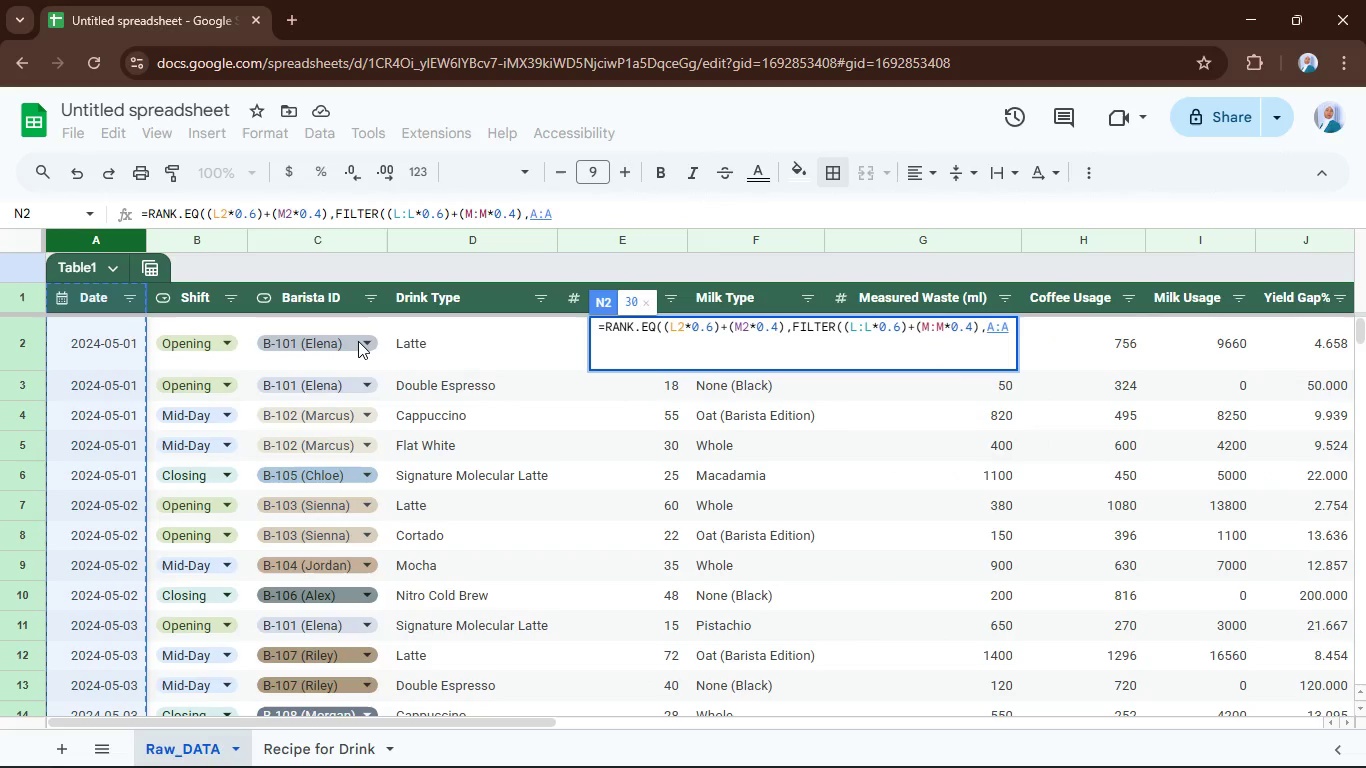 
type(=A2),0))
 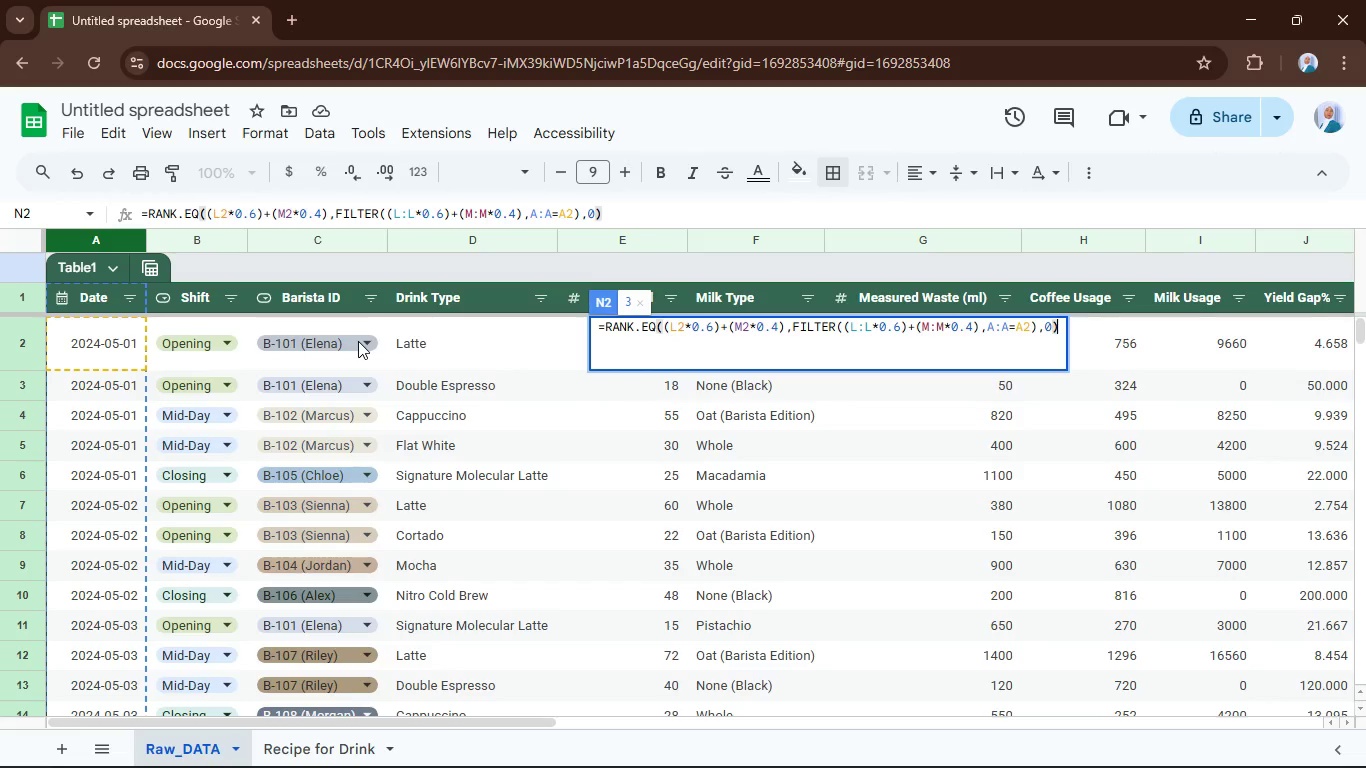 
key(Enter)
 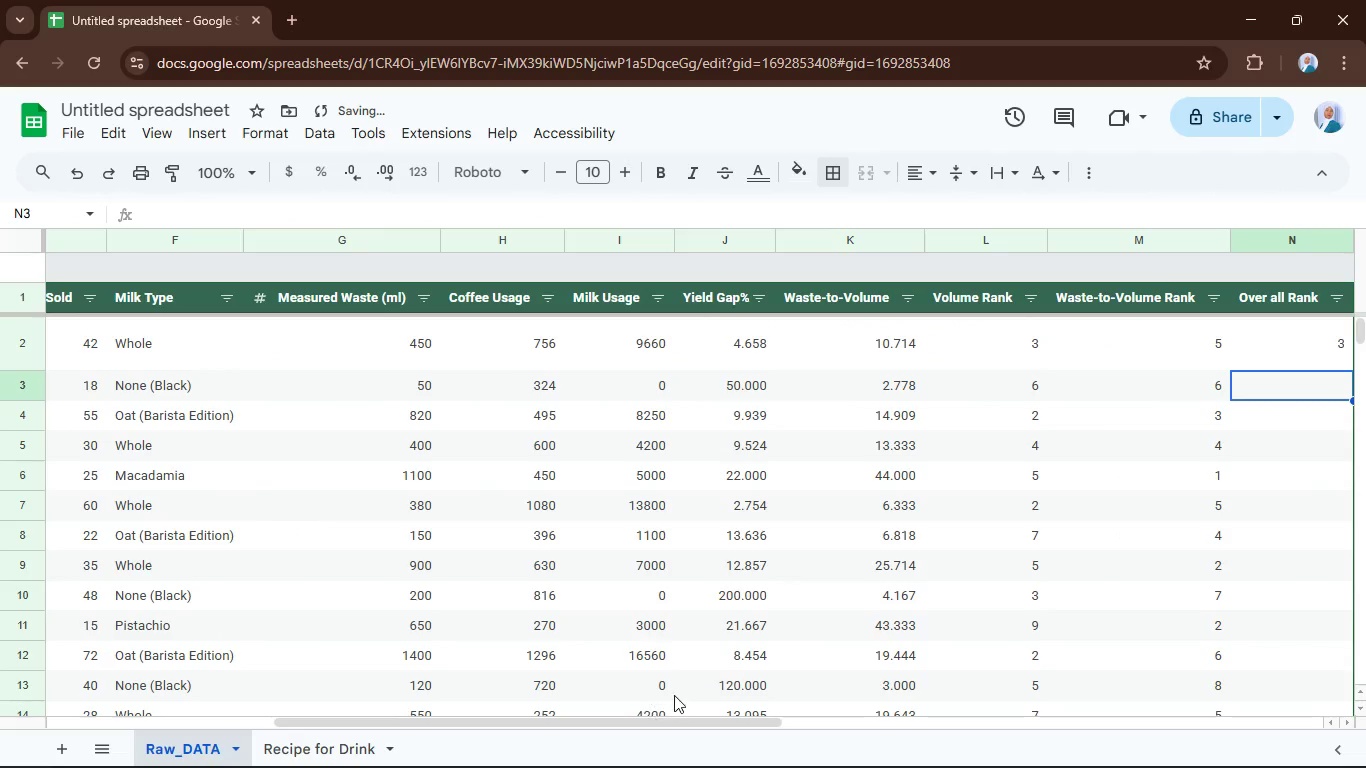 
left_click_drag(start_coordinate=[669, 714], to_coordinate=[951, 730])
 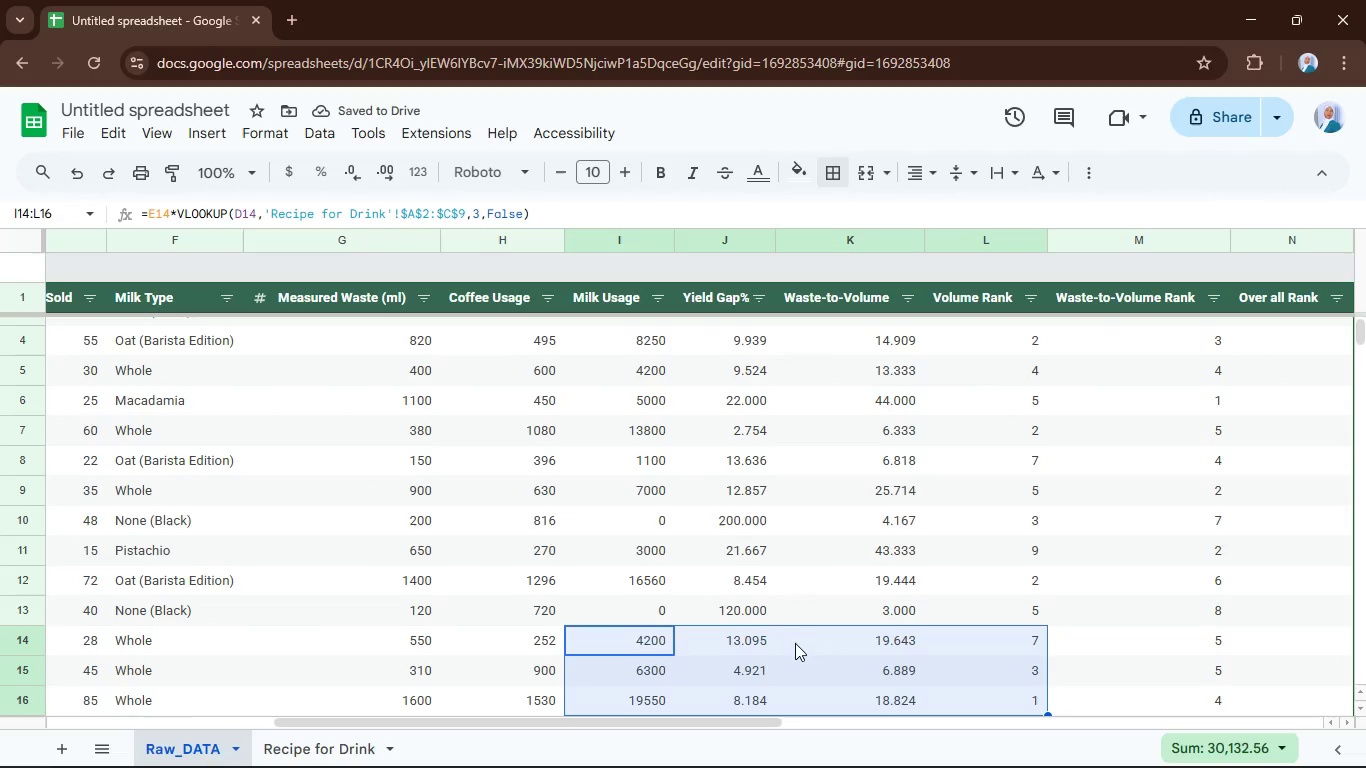 
scroll: coordinate [813, 641], scroll_direction: up, amount: 12.0
 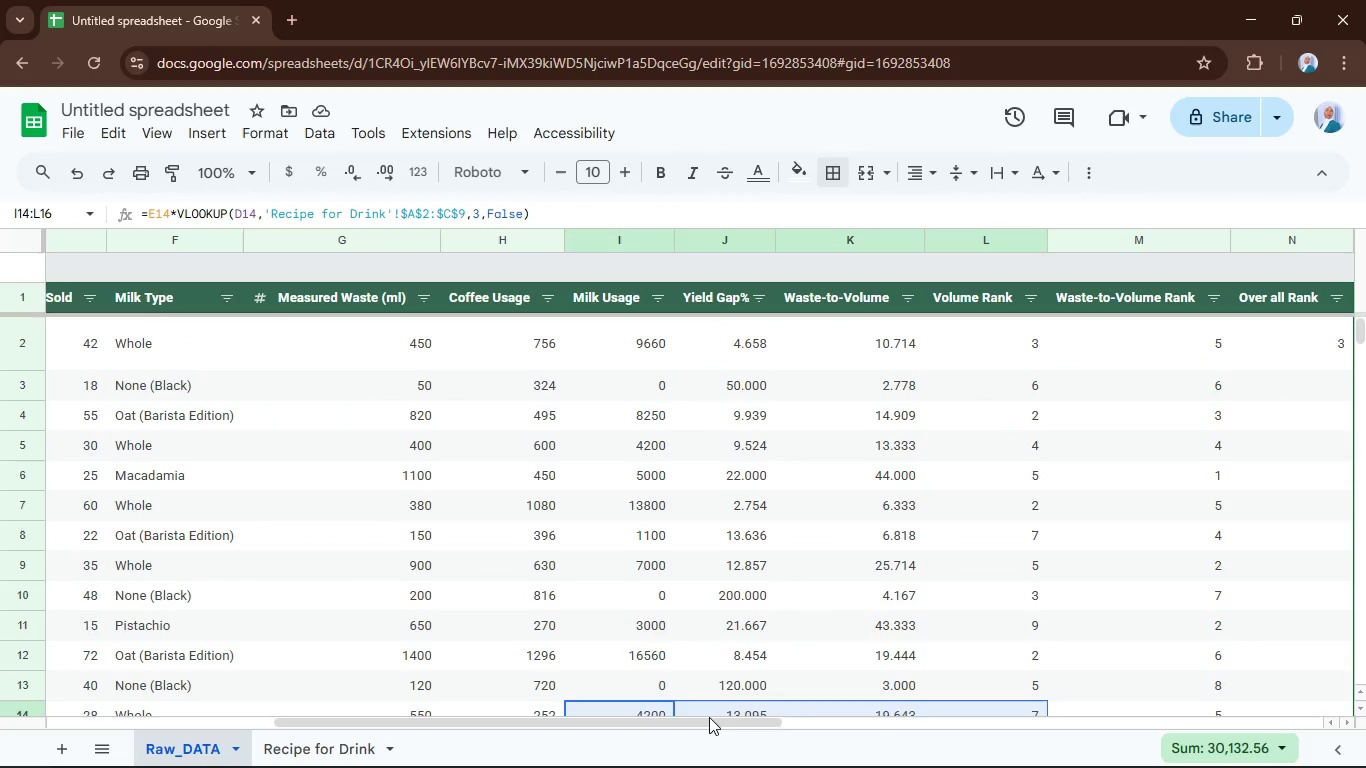 
left_click([711, 726])
 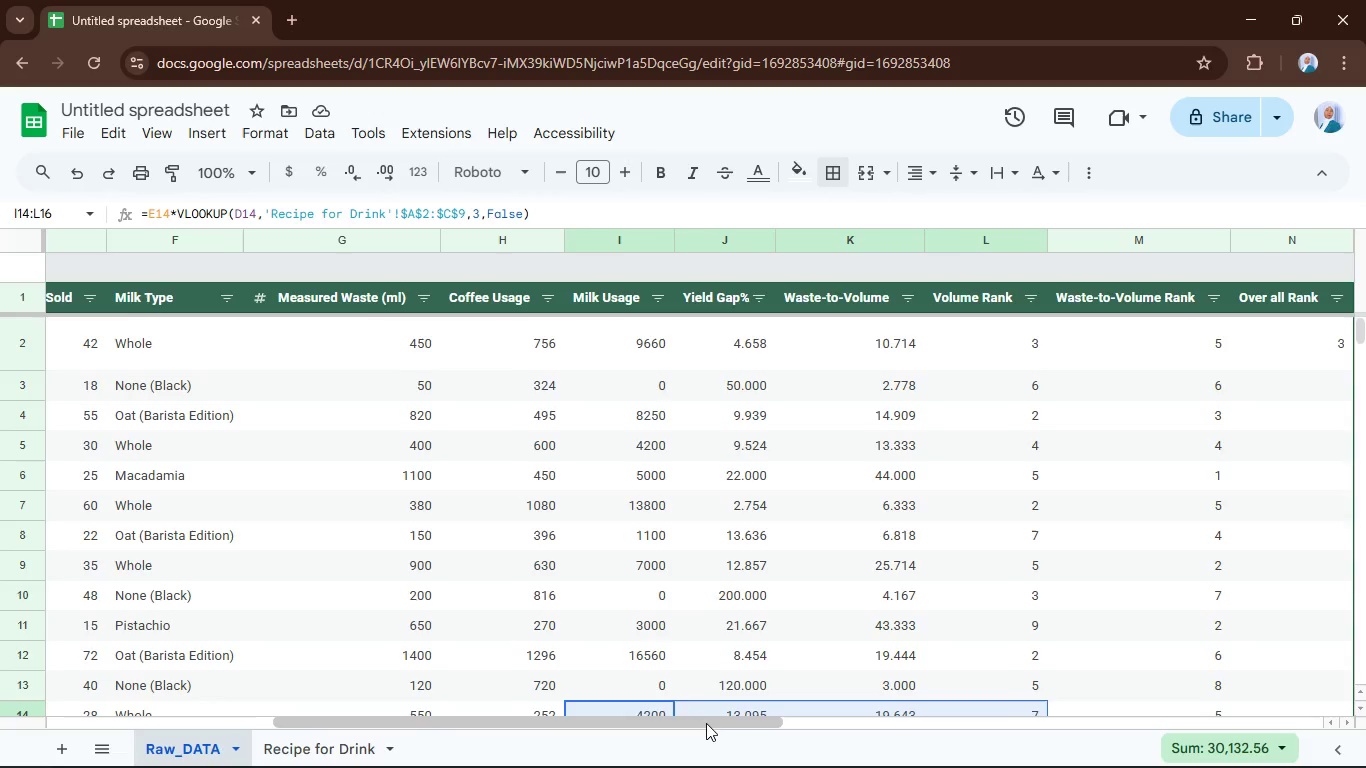 
left_click_drag(start_coordinate=[706, 723], to_coordinate=[901, 735])
 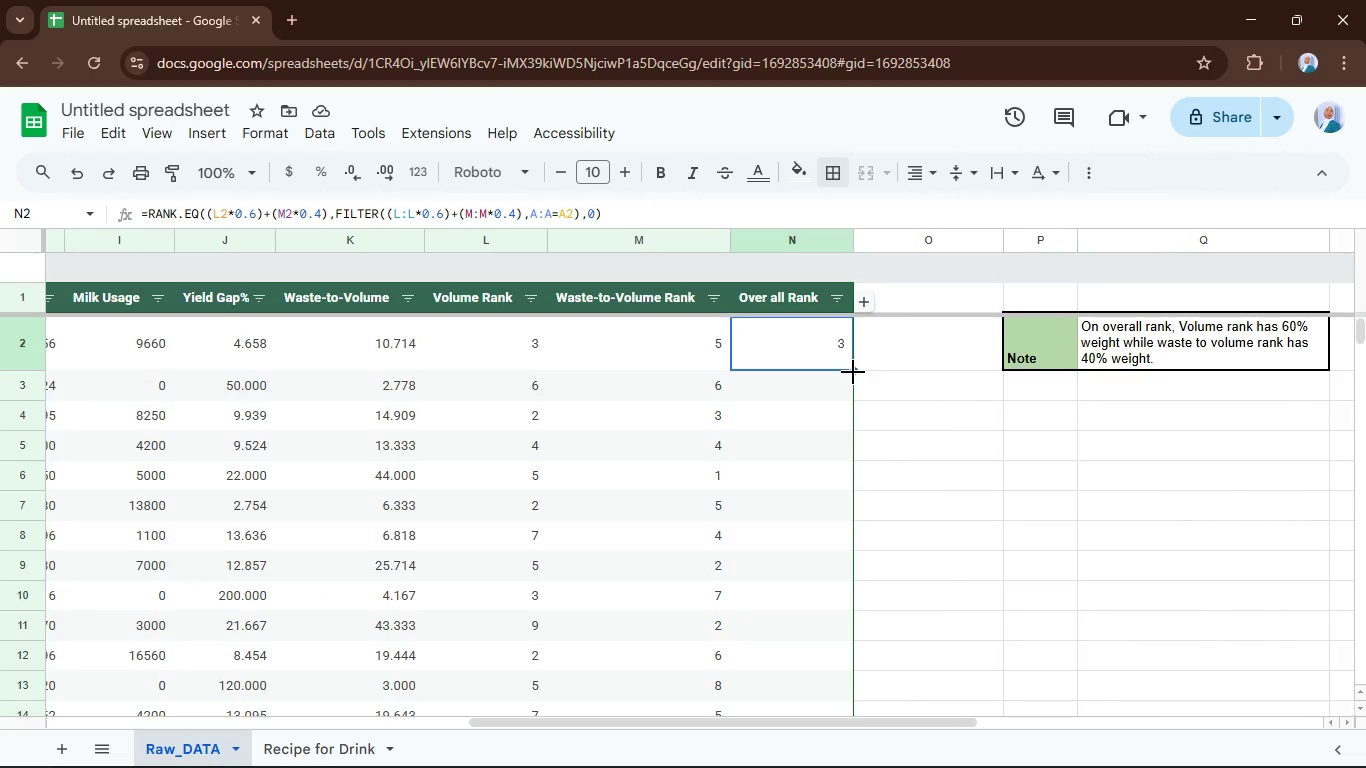 
left_click_drag(start_coordinate=[853, 372], to_coordinate=[847, 436])
 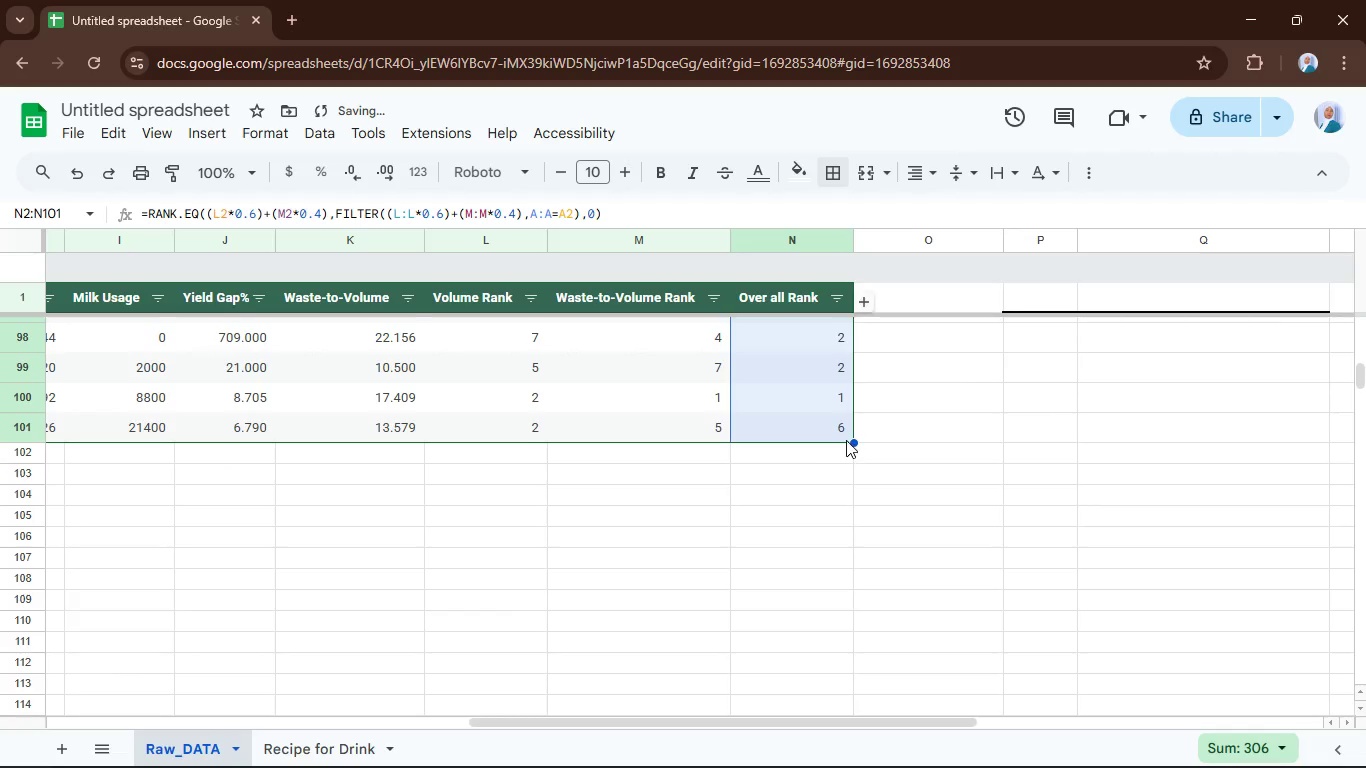 
scroll: coordinate [832, 394], scroll_direction: up, amount: 40.0
 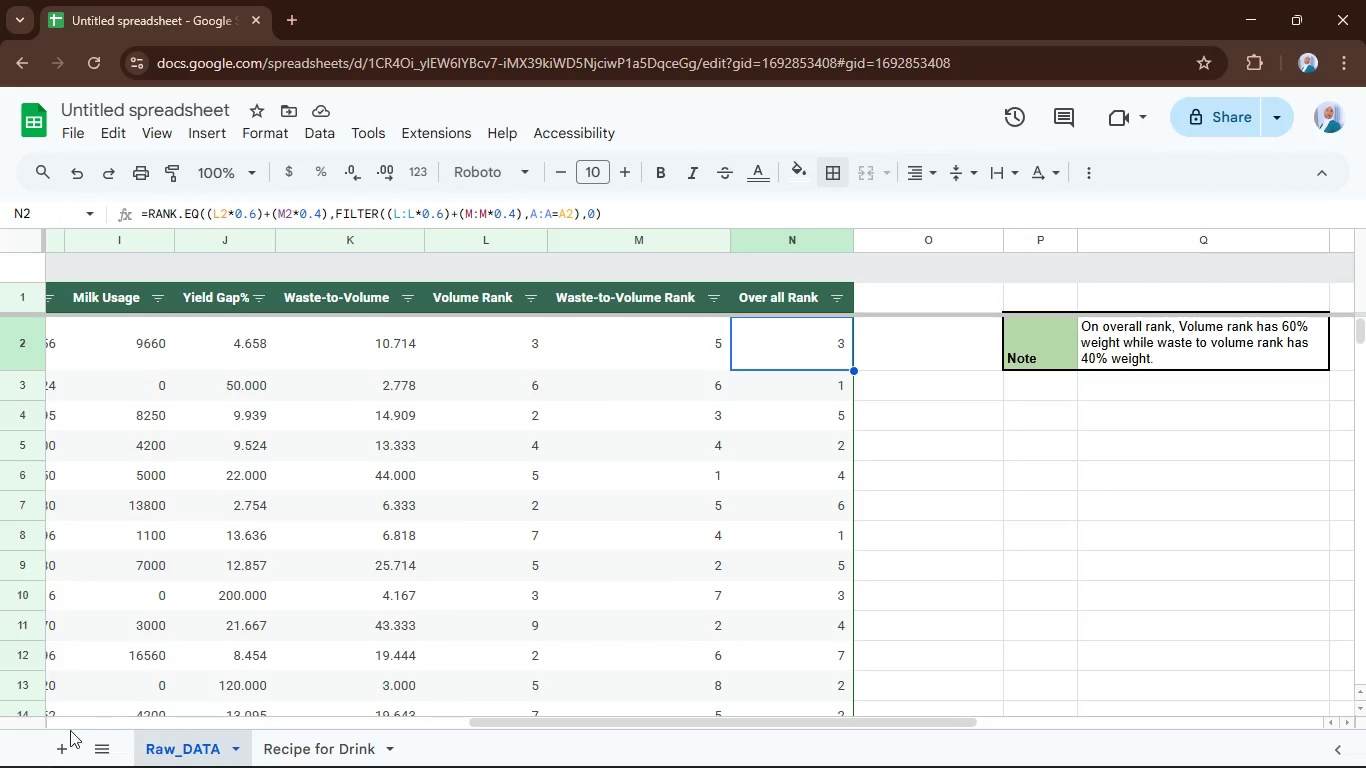 
left_click([60, 752])
 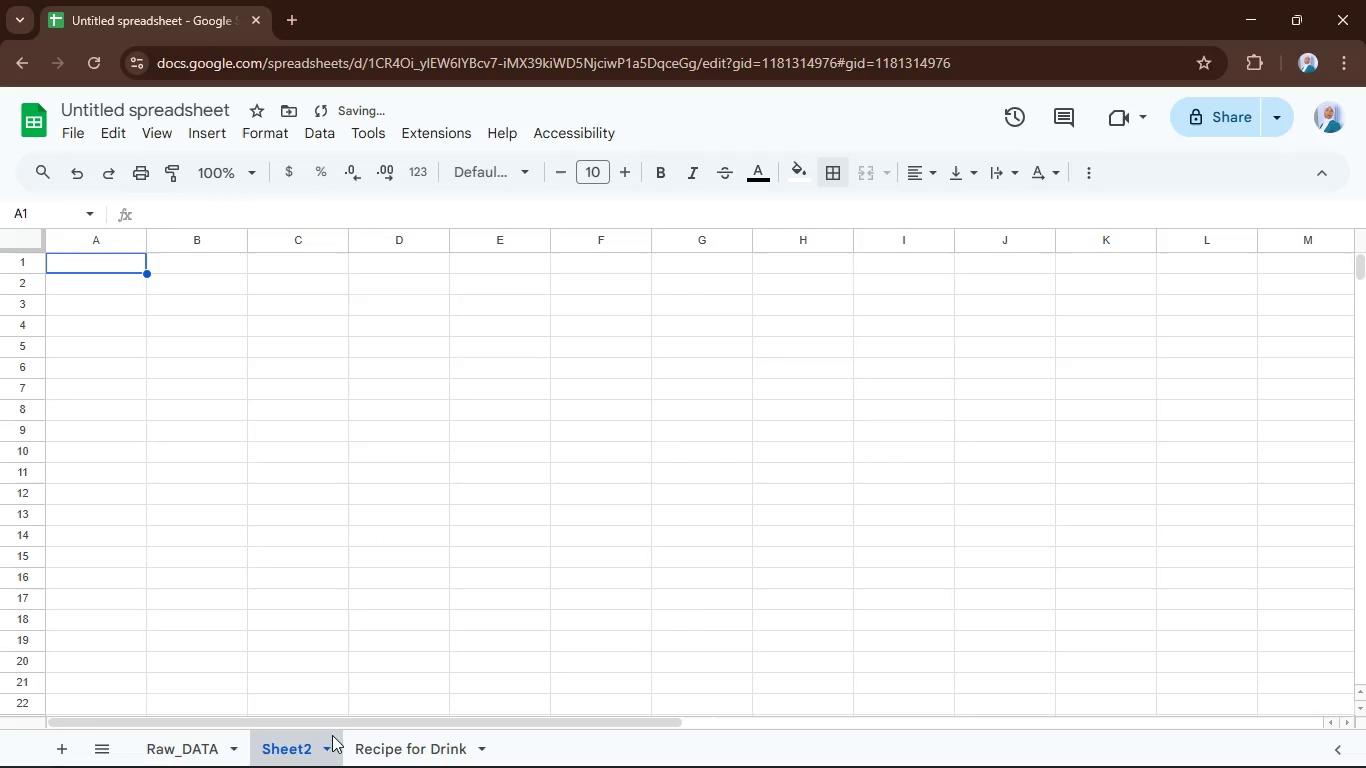 
left_click_drag(start_coordinate=[307, 751], to_coordinate=[436, 752])
 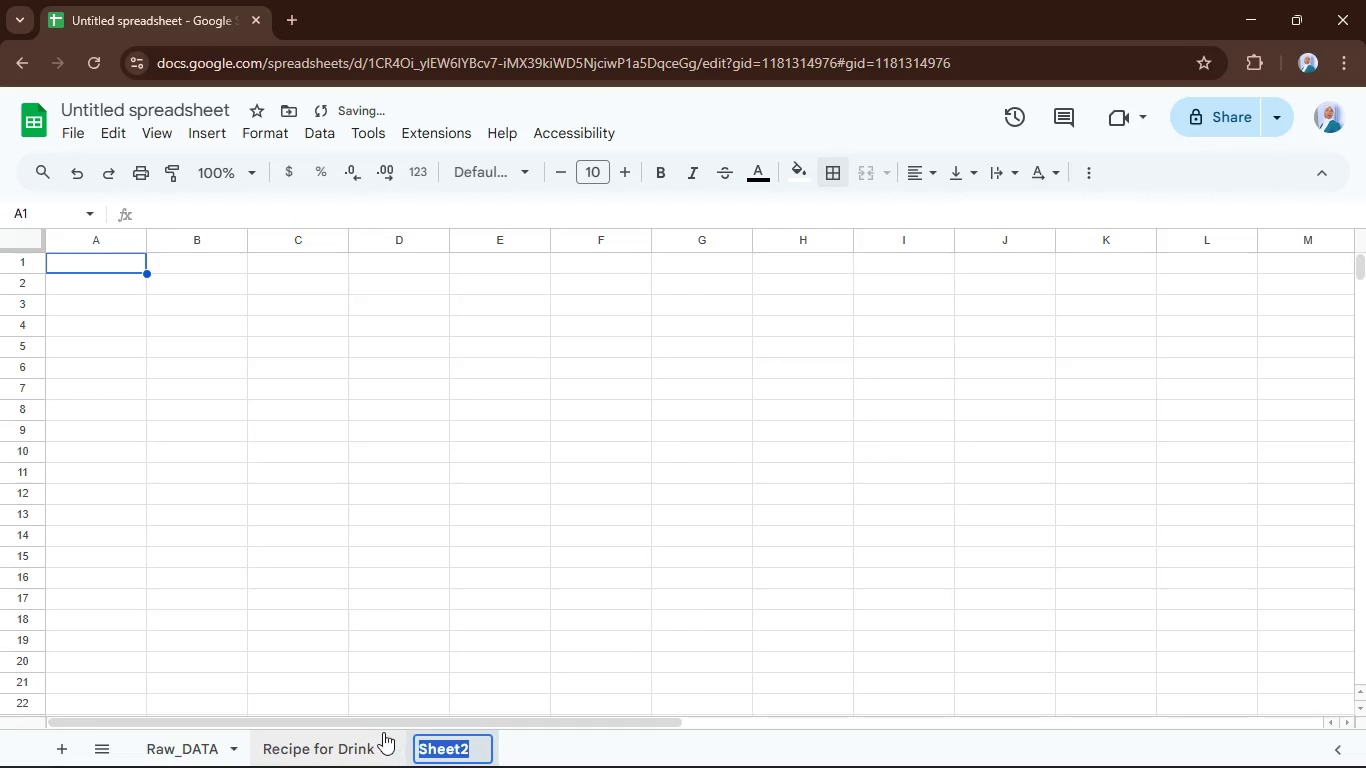 
type(Aggre)
key(Backspace)
type(Bas)
key(Backspace)
type(ristas)
key(Backspace)
 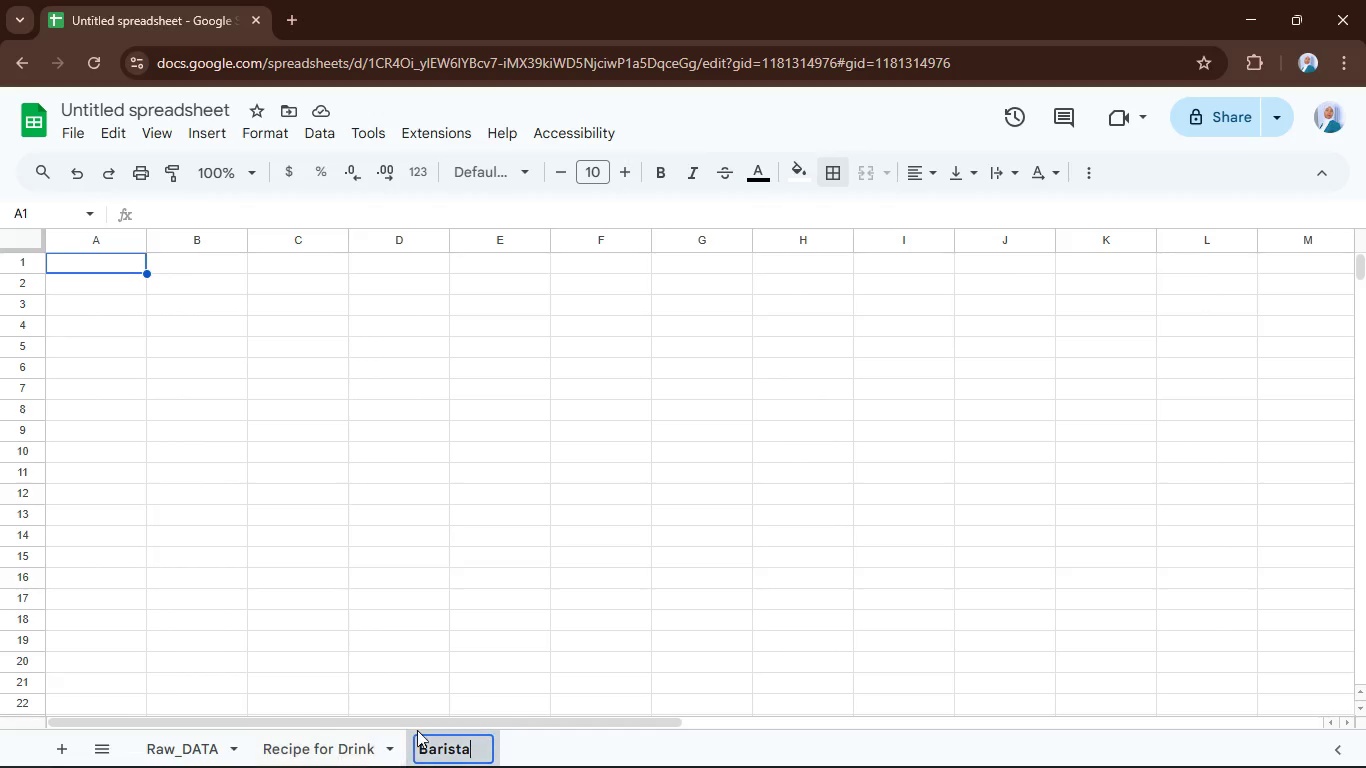 
type(s Ladder)
 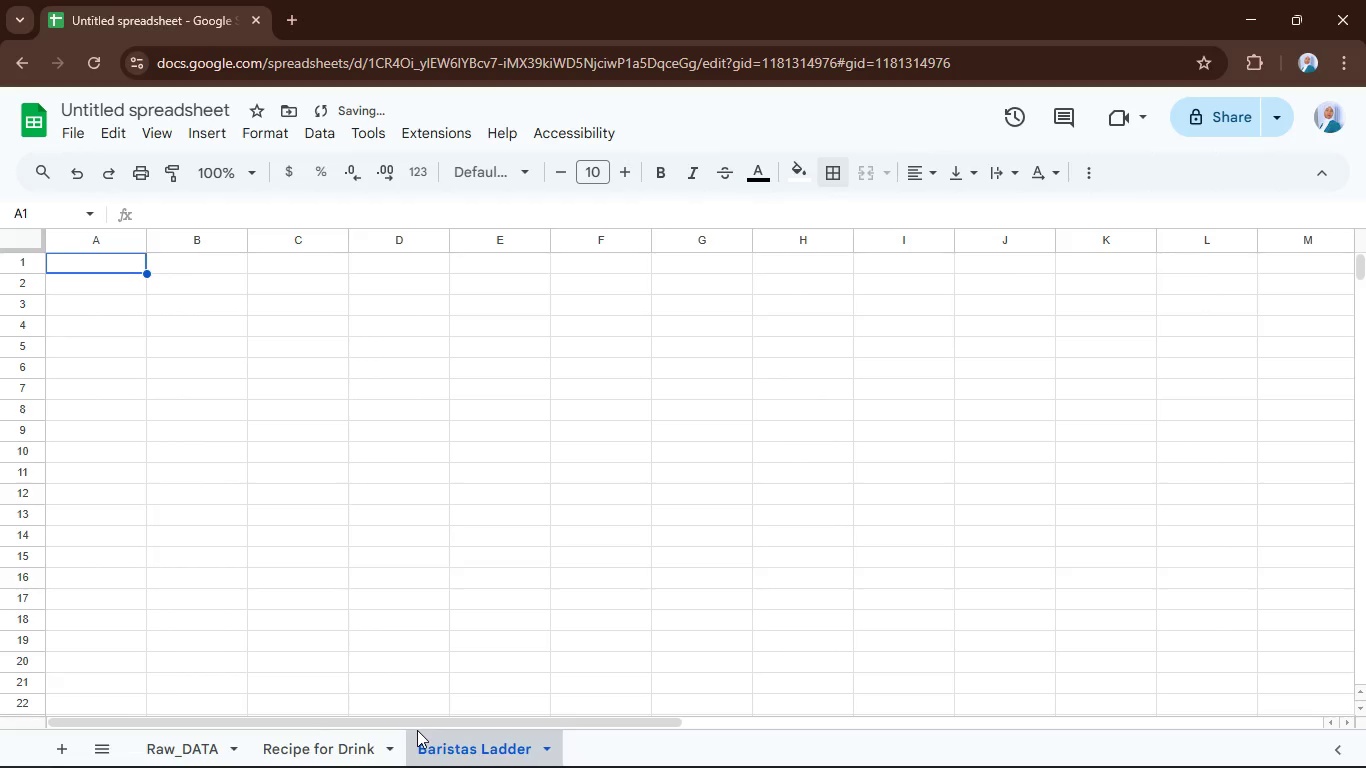 
 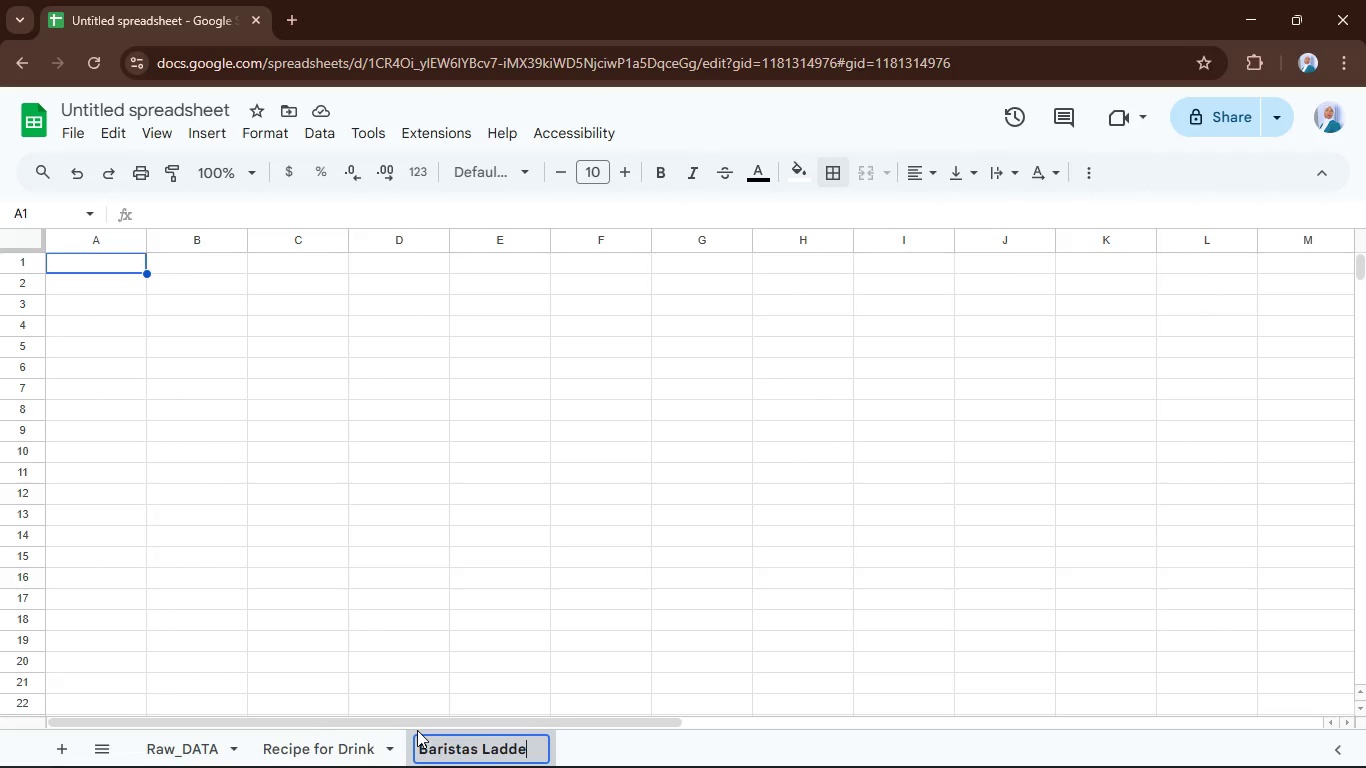 
key(Enter)
 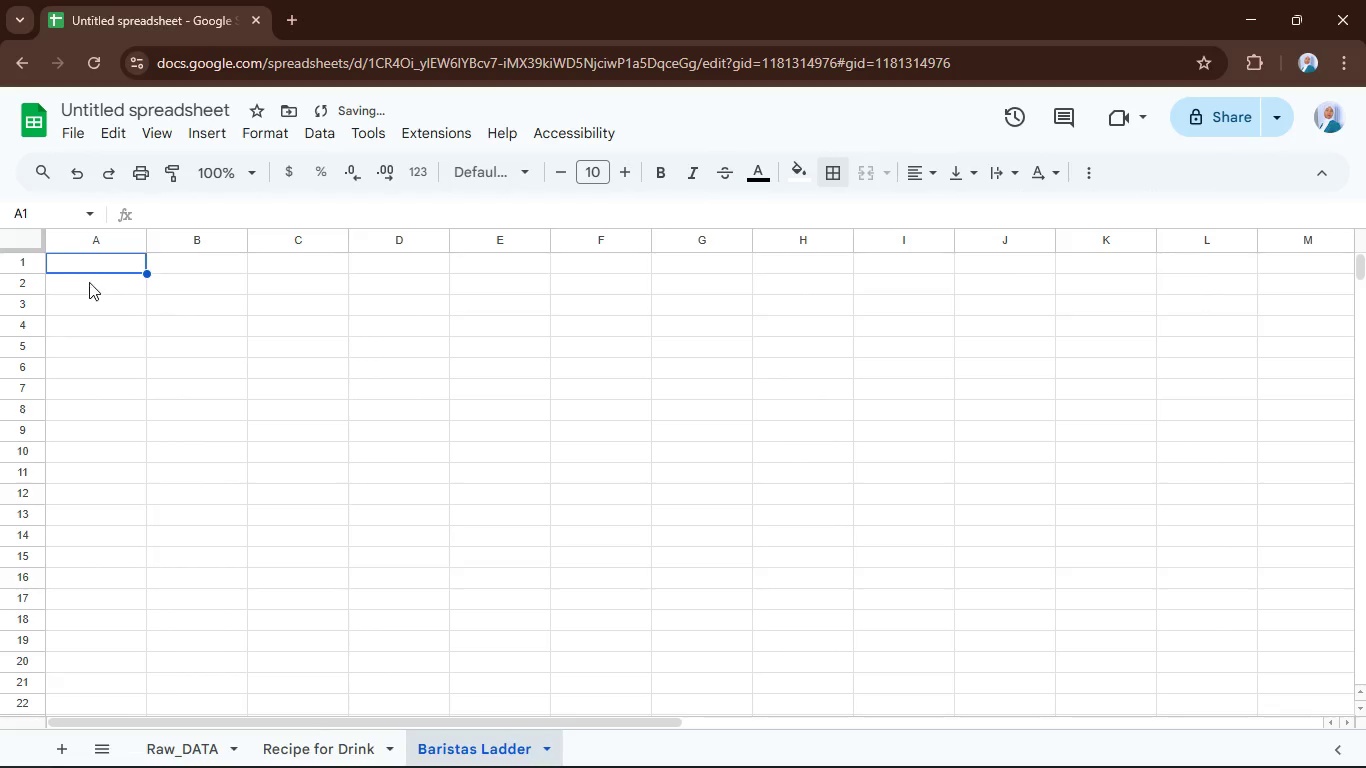 
type(This the aggregated rank of each Barista's)
 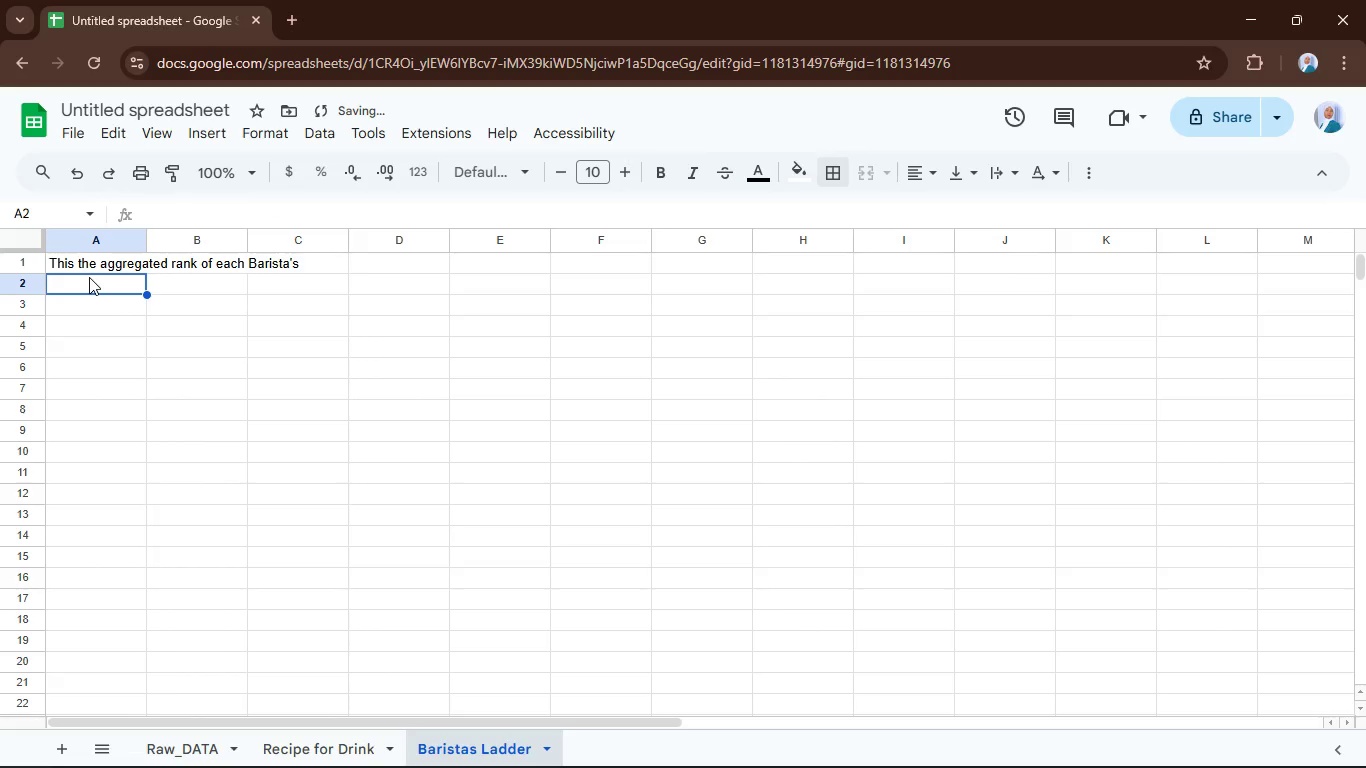 
 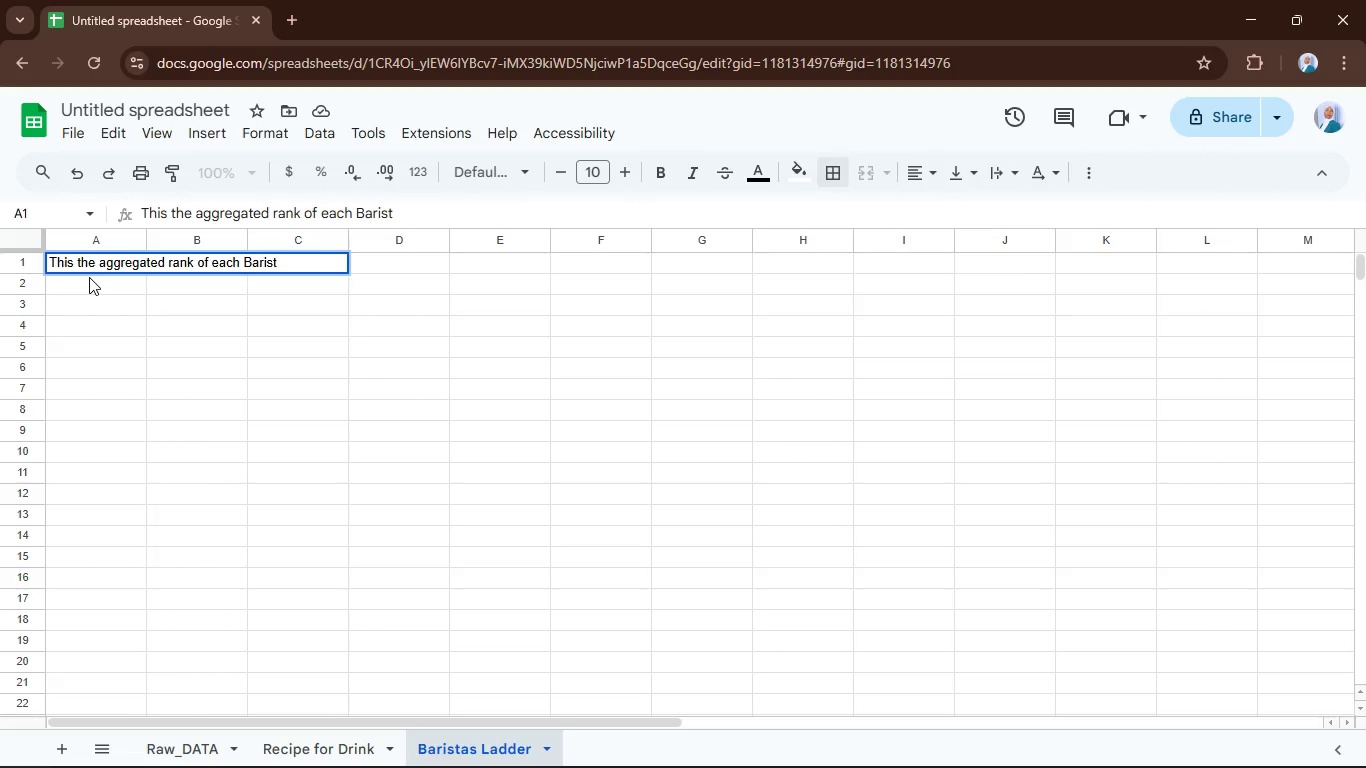 
key(Enter)
 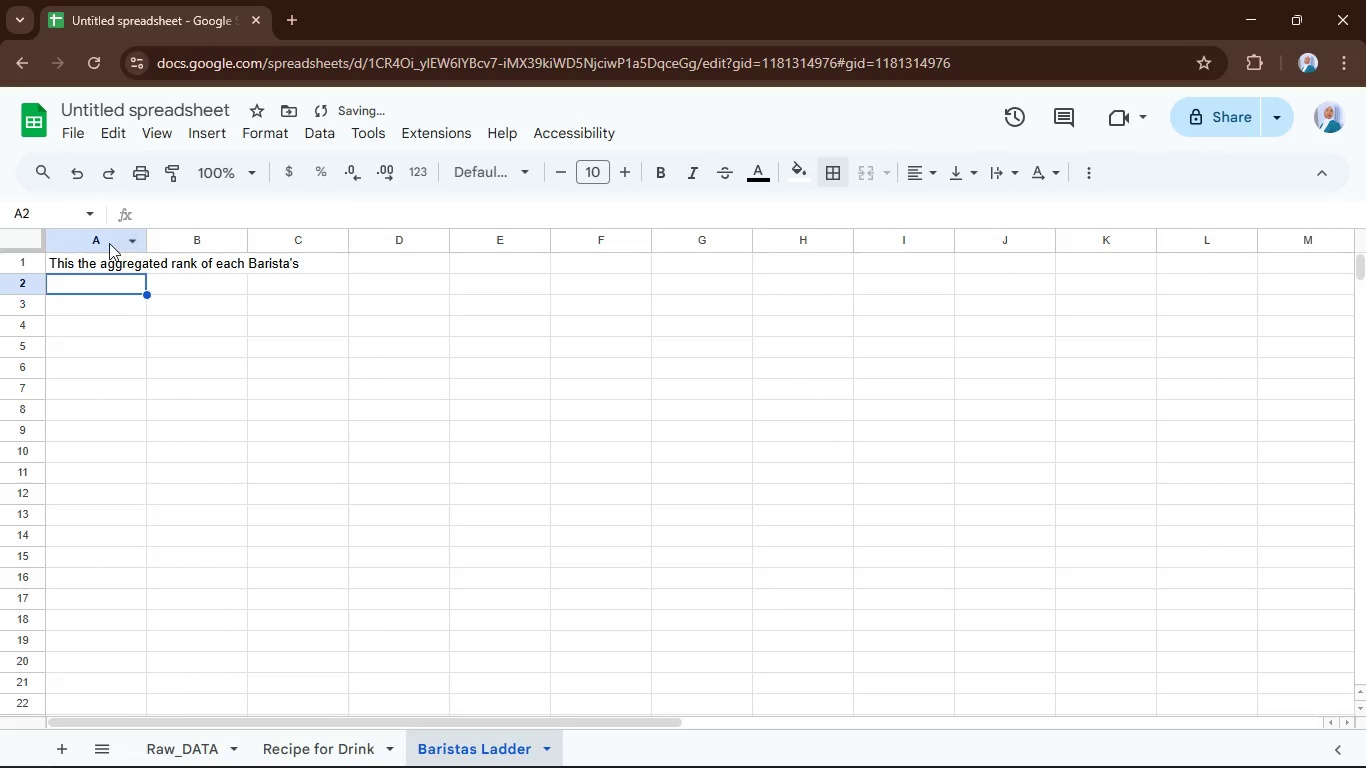 
left_click([105, 274])
 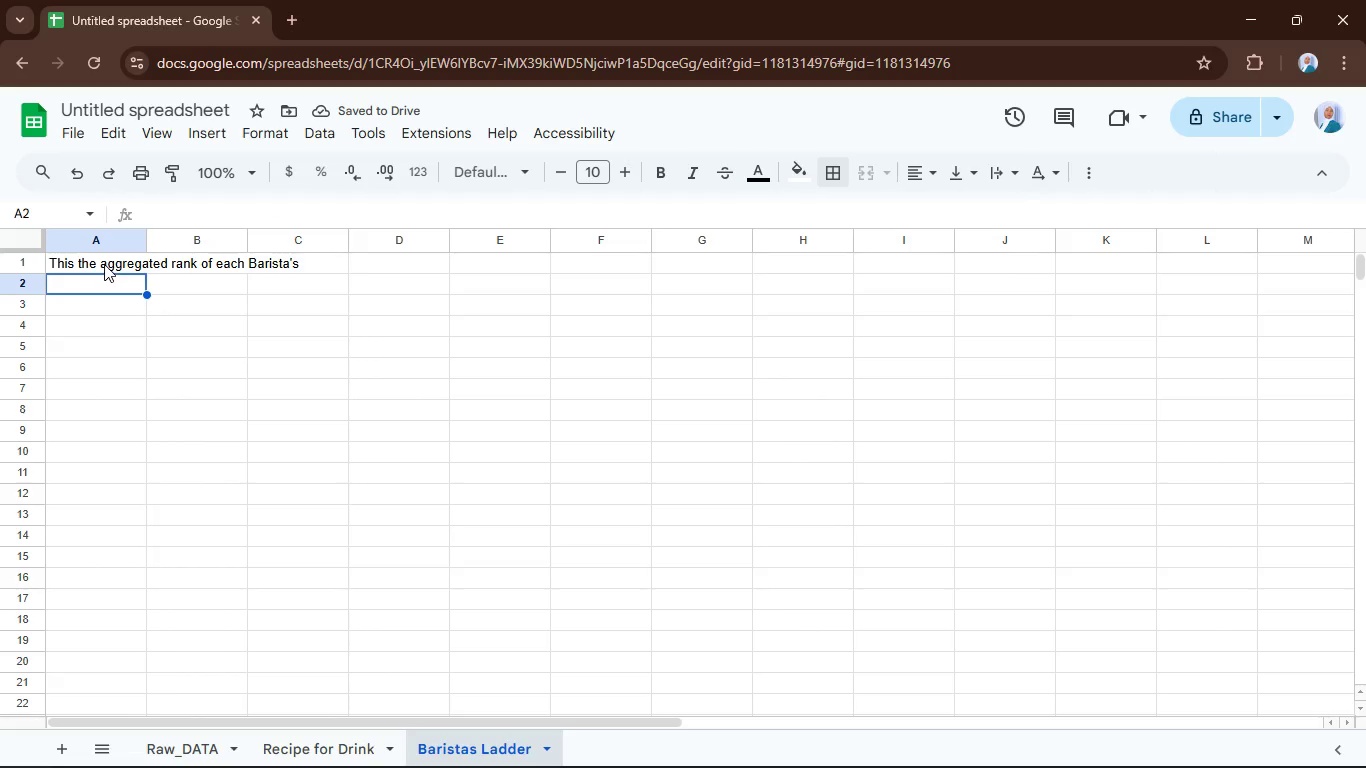 
left_click([104, 264])
 